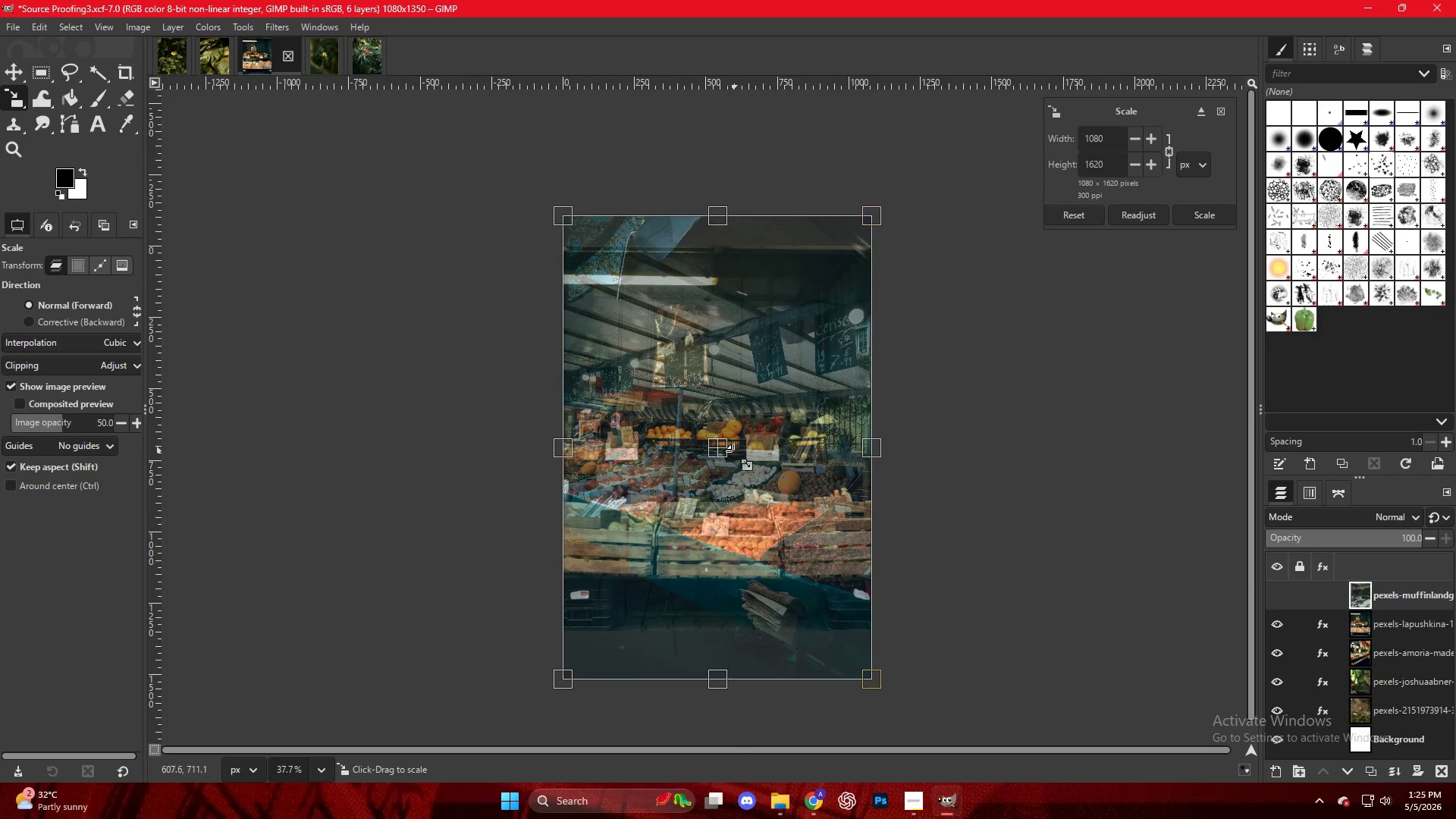 
left_click_drag(start_coordinate=[730, 451], to_coordinate=[732, 442])
 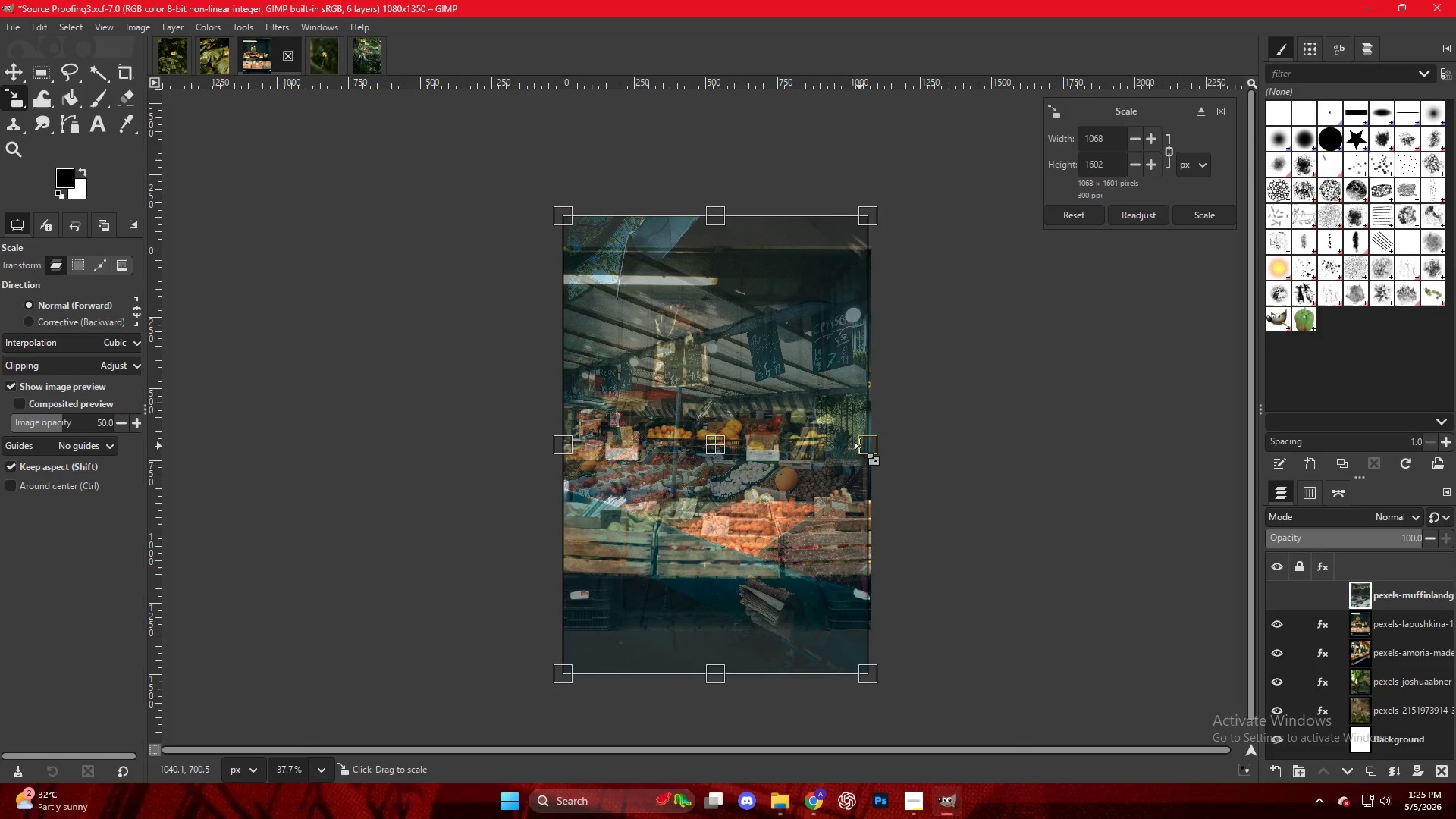 
left_click_drag(start_coordinate=[864, 445], to_coordinate=[869, 447])
 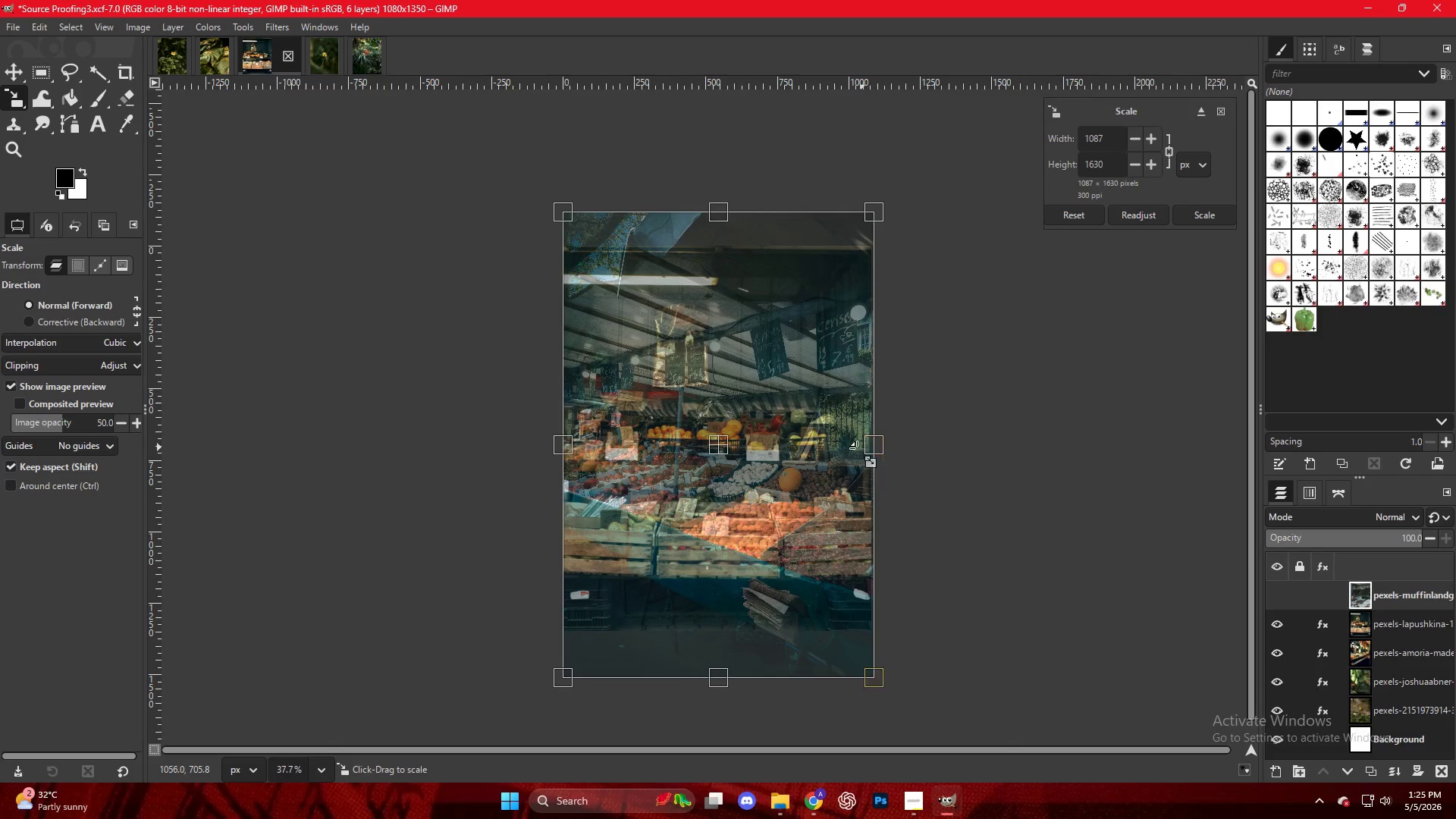 
hold_key(key=ControlLeft, duration=0.34)
scroll: coordinate [724, 447], scroll_direction: up, amount: 3.0
 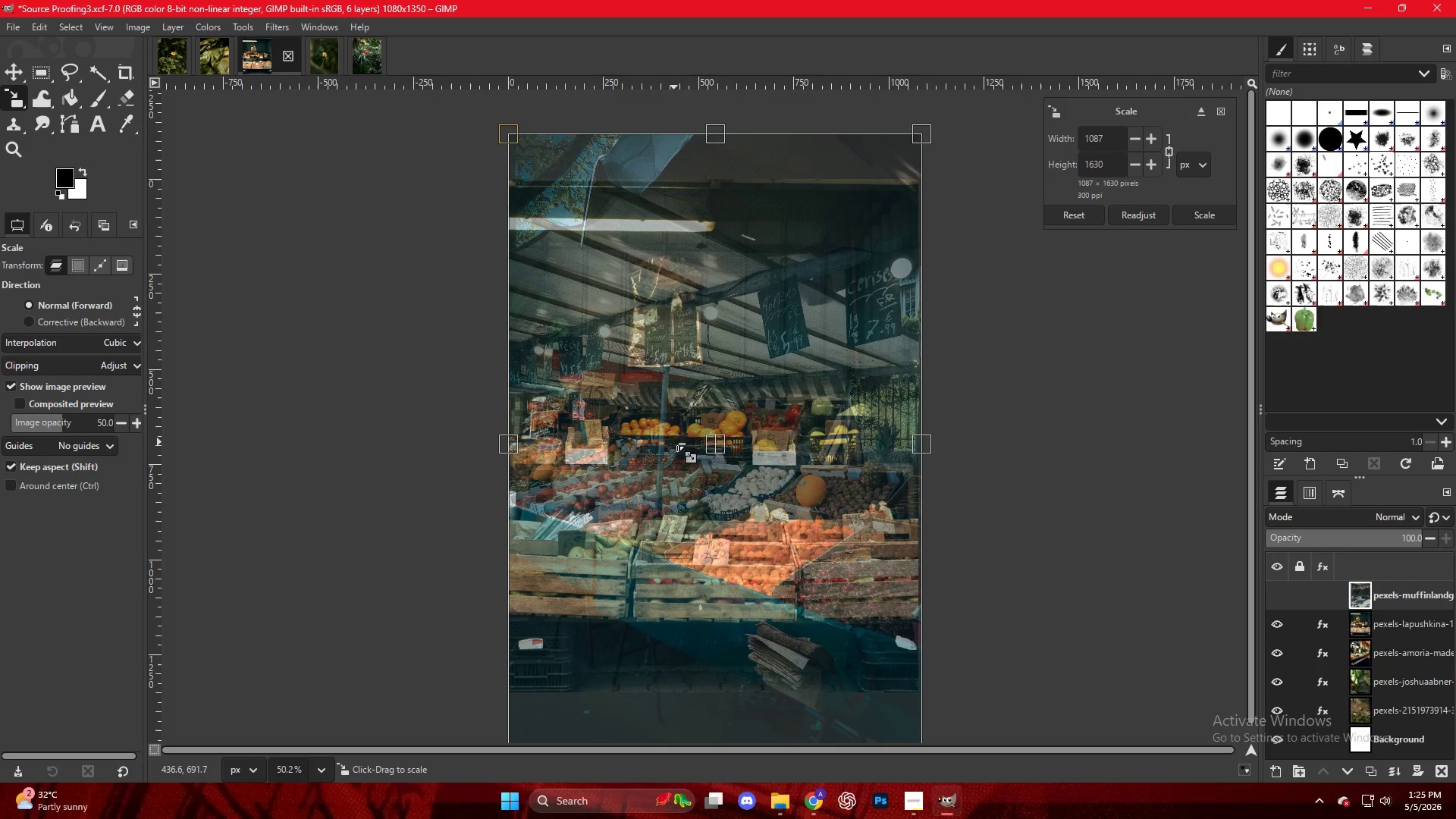 
left_click_drag(start_coordinate=[715, 445], to_coordinate=[714, 420])
 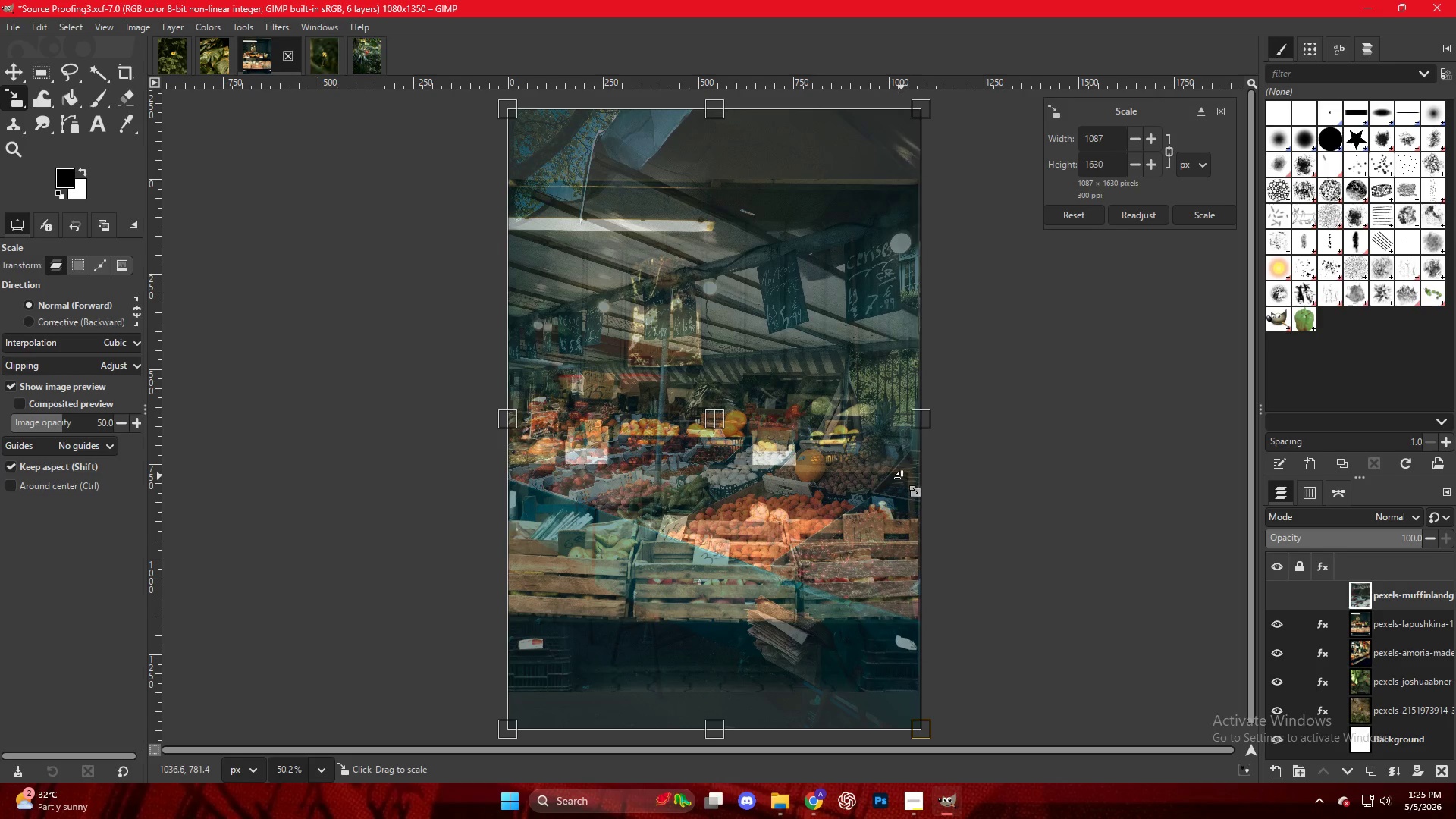 
left_click([767, 445])
 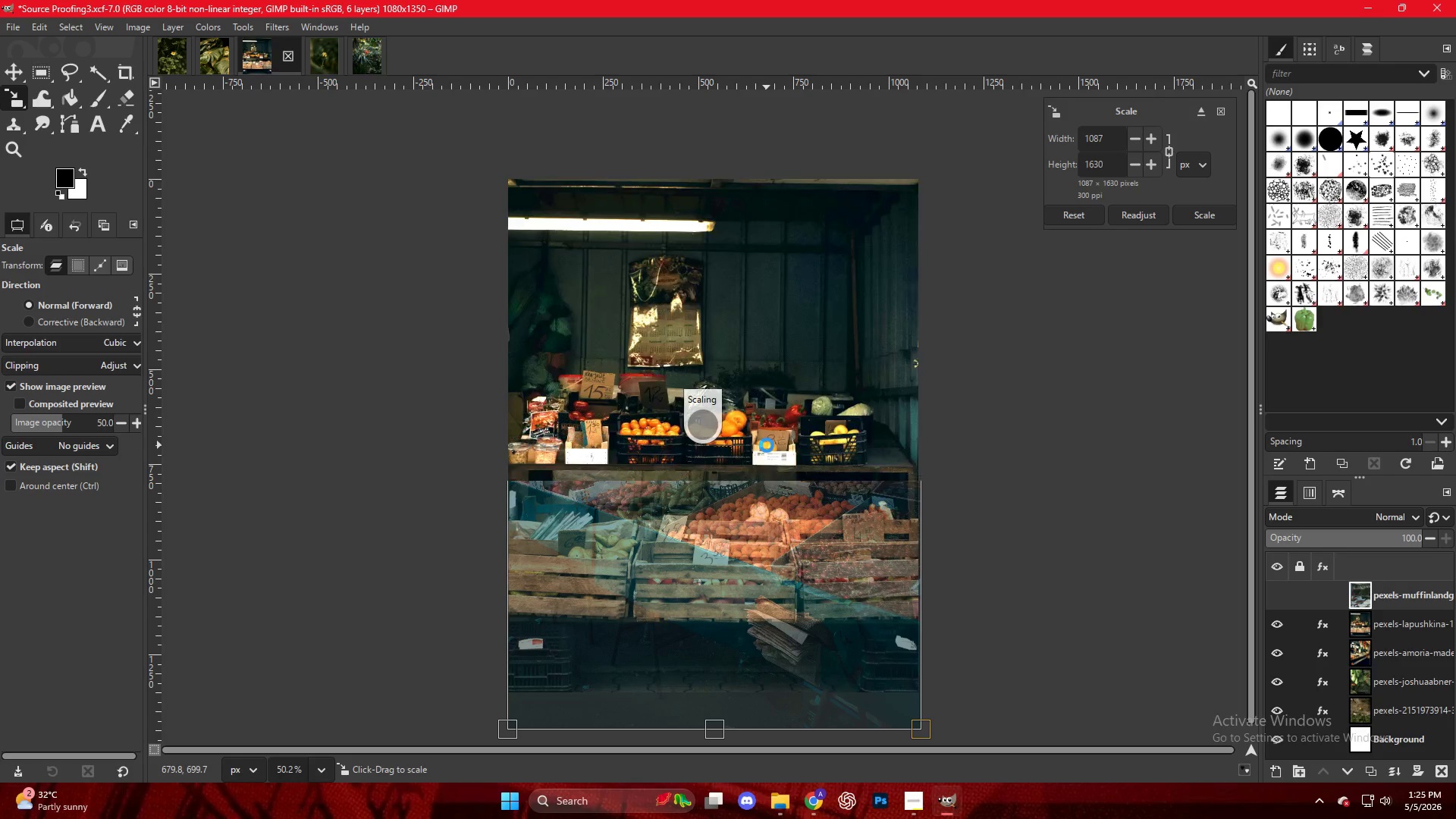 
key(NumpadEnter)
 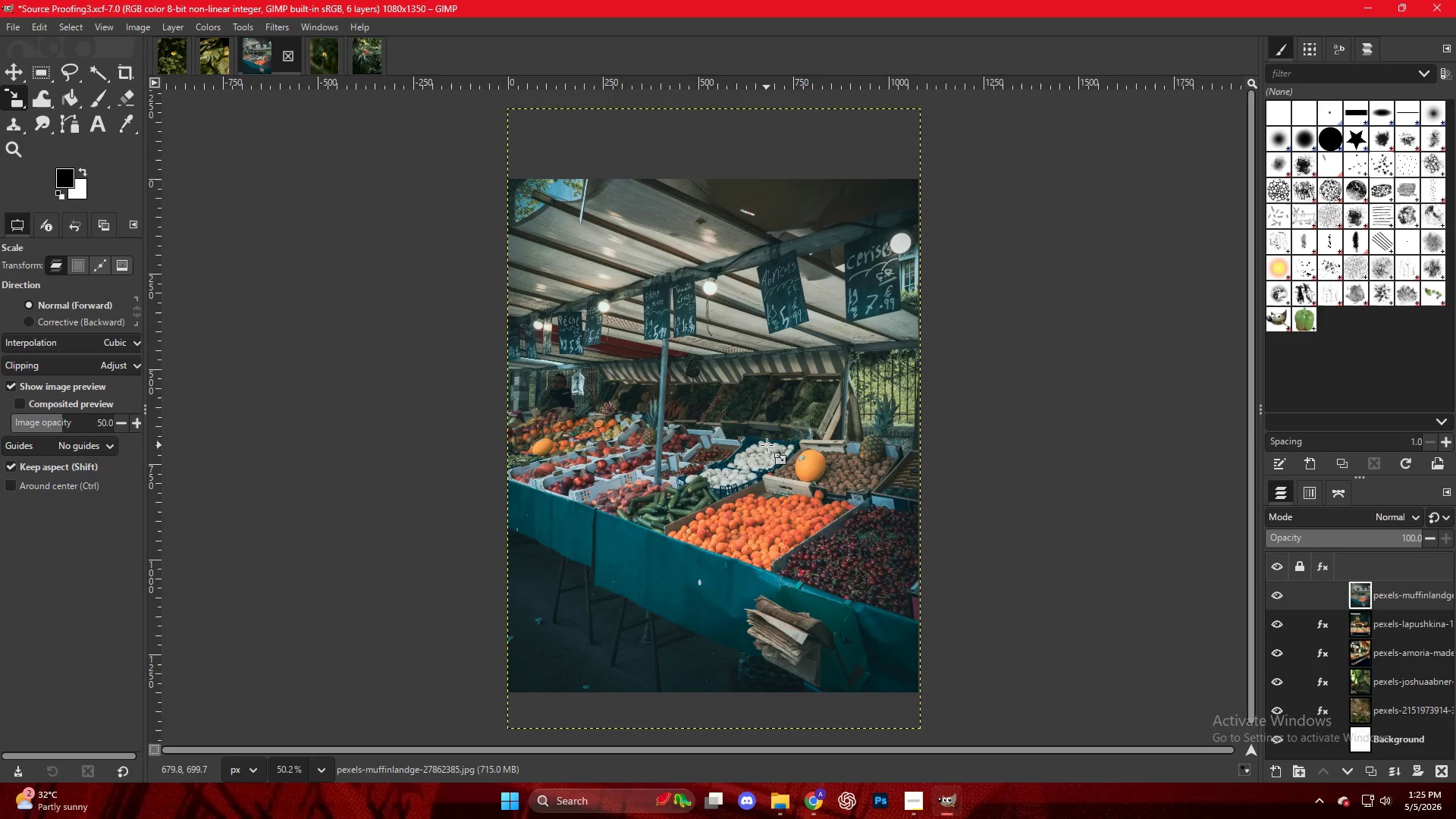 
hold_key(key=ControlLeft, duration=0.42)
 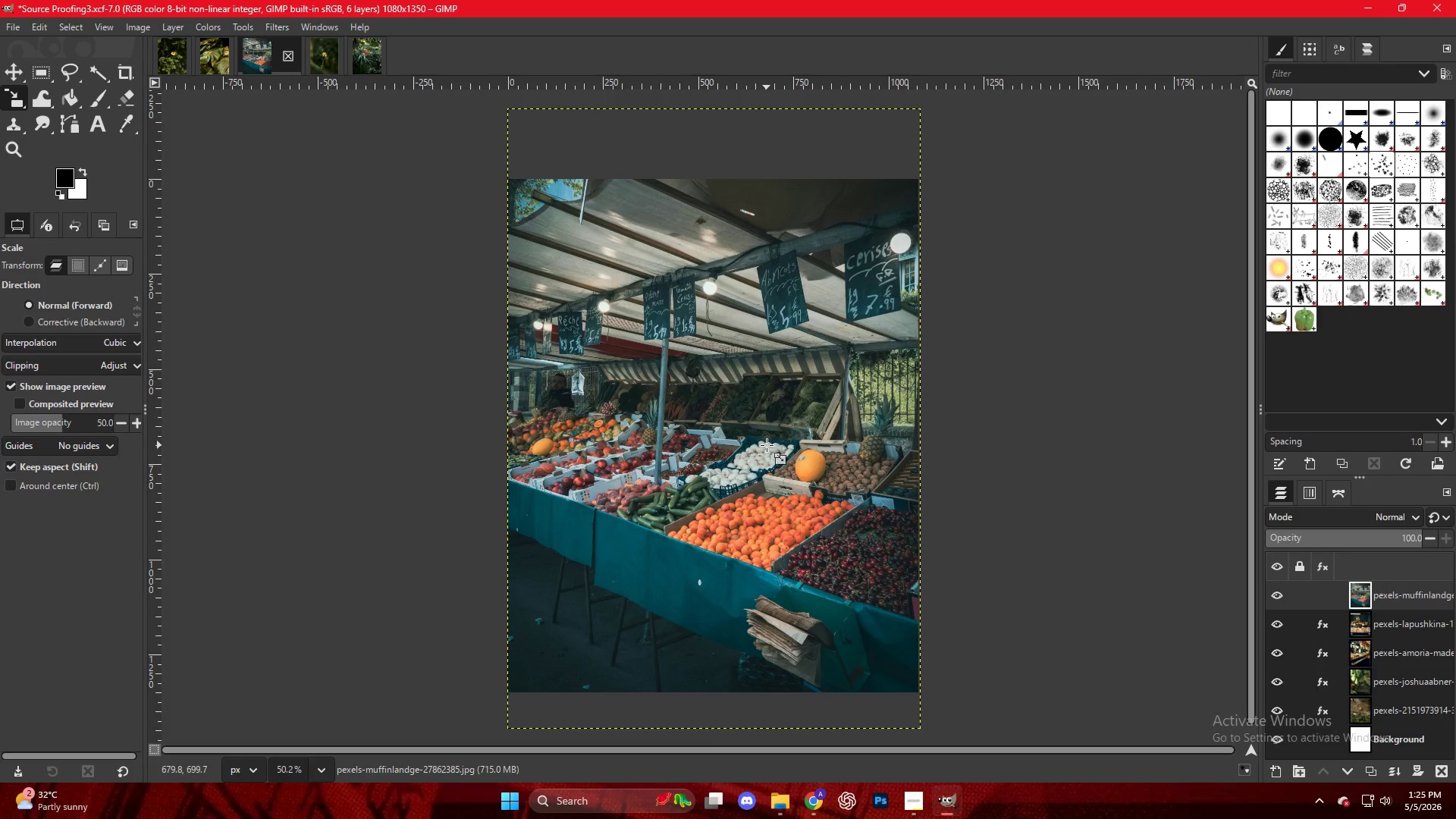 
key(Control+Shift+ShiftLeft)
 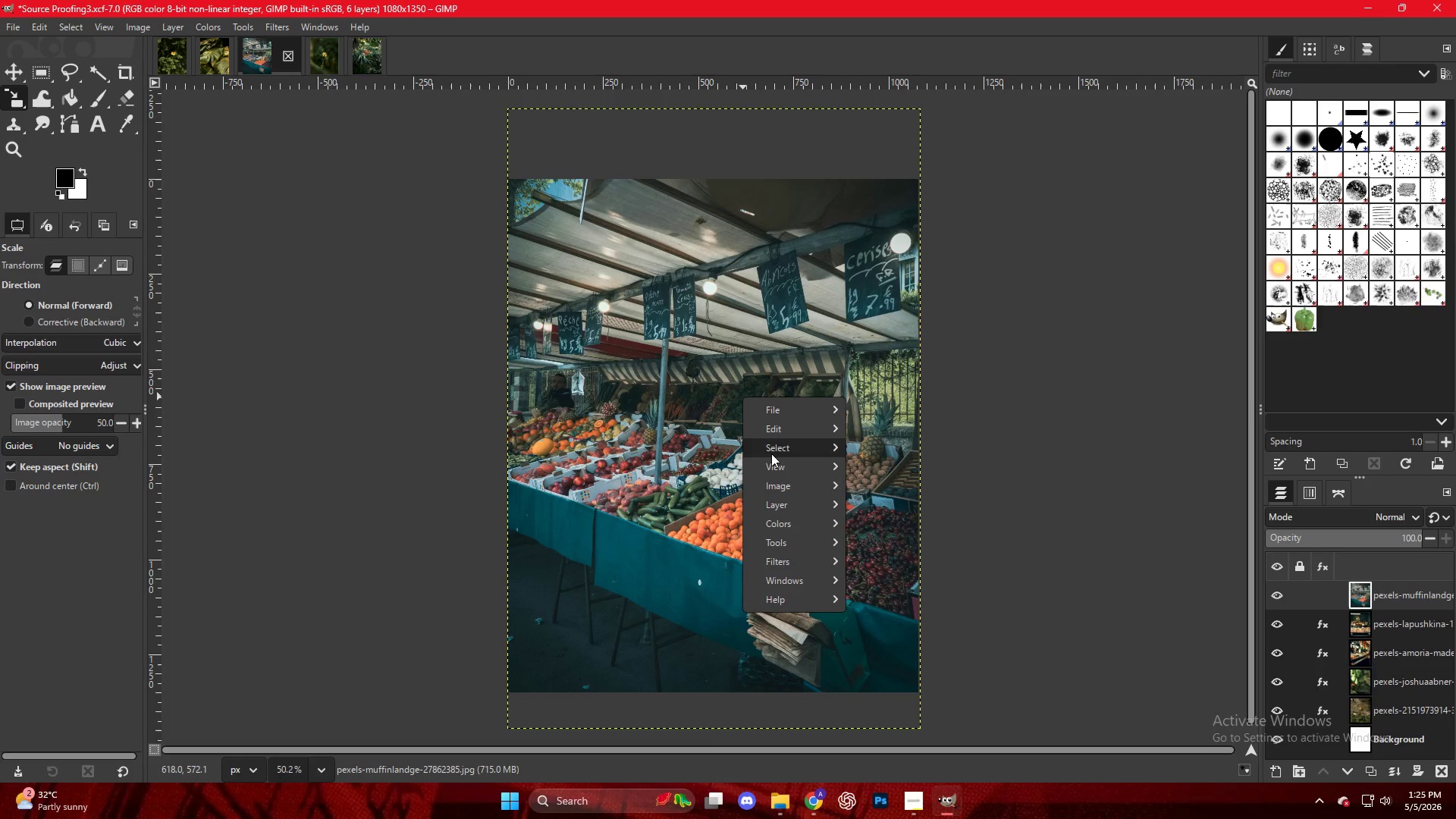 
left_click([792, 523])
 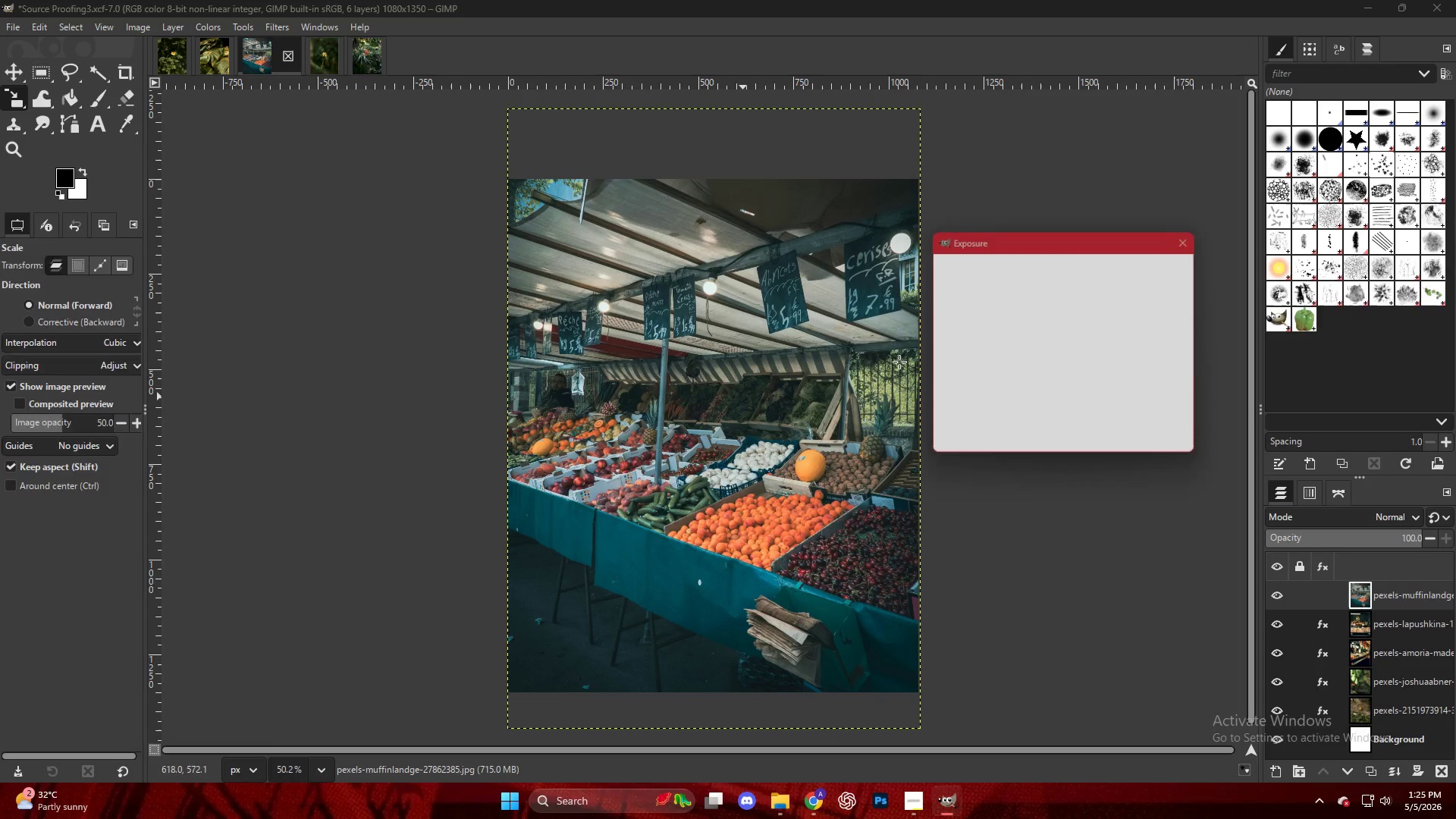 
left_click_drag(start_coordinate=[1050, 331], to_coordinate=[1069, 340])
 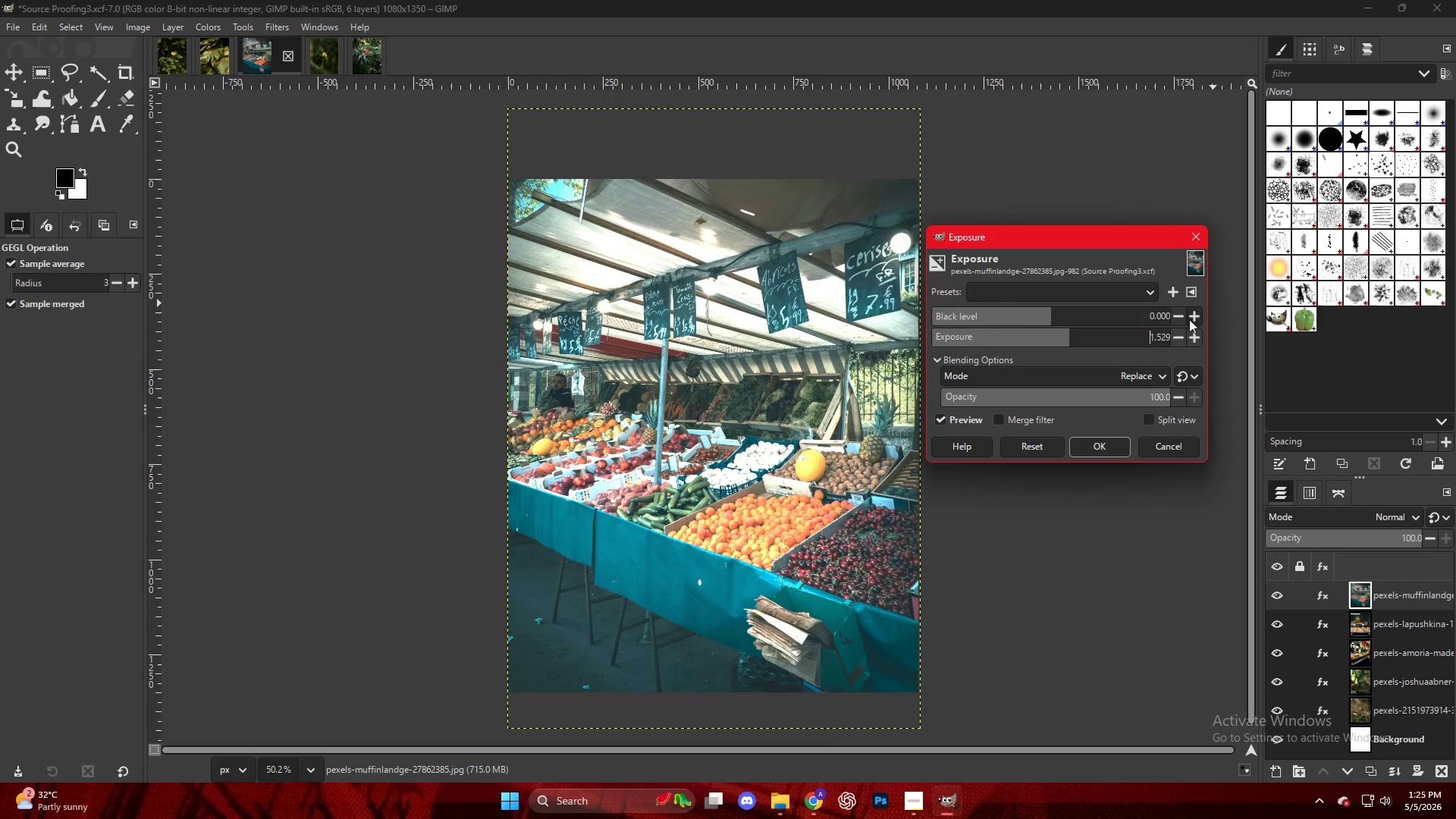 
double_click([1190, 319])
 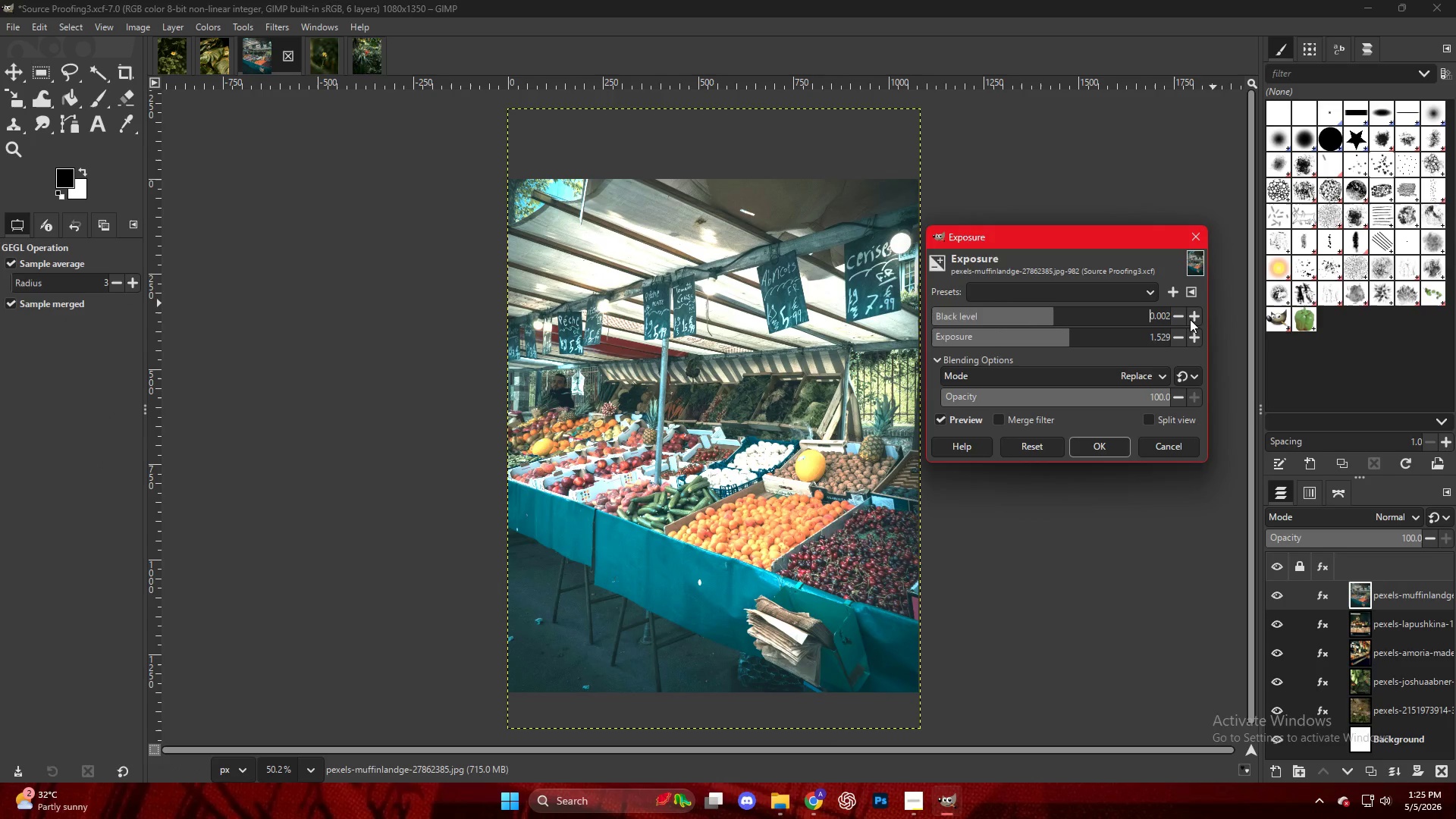 
triple_click([1190, 319])
 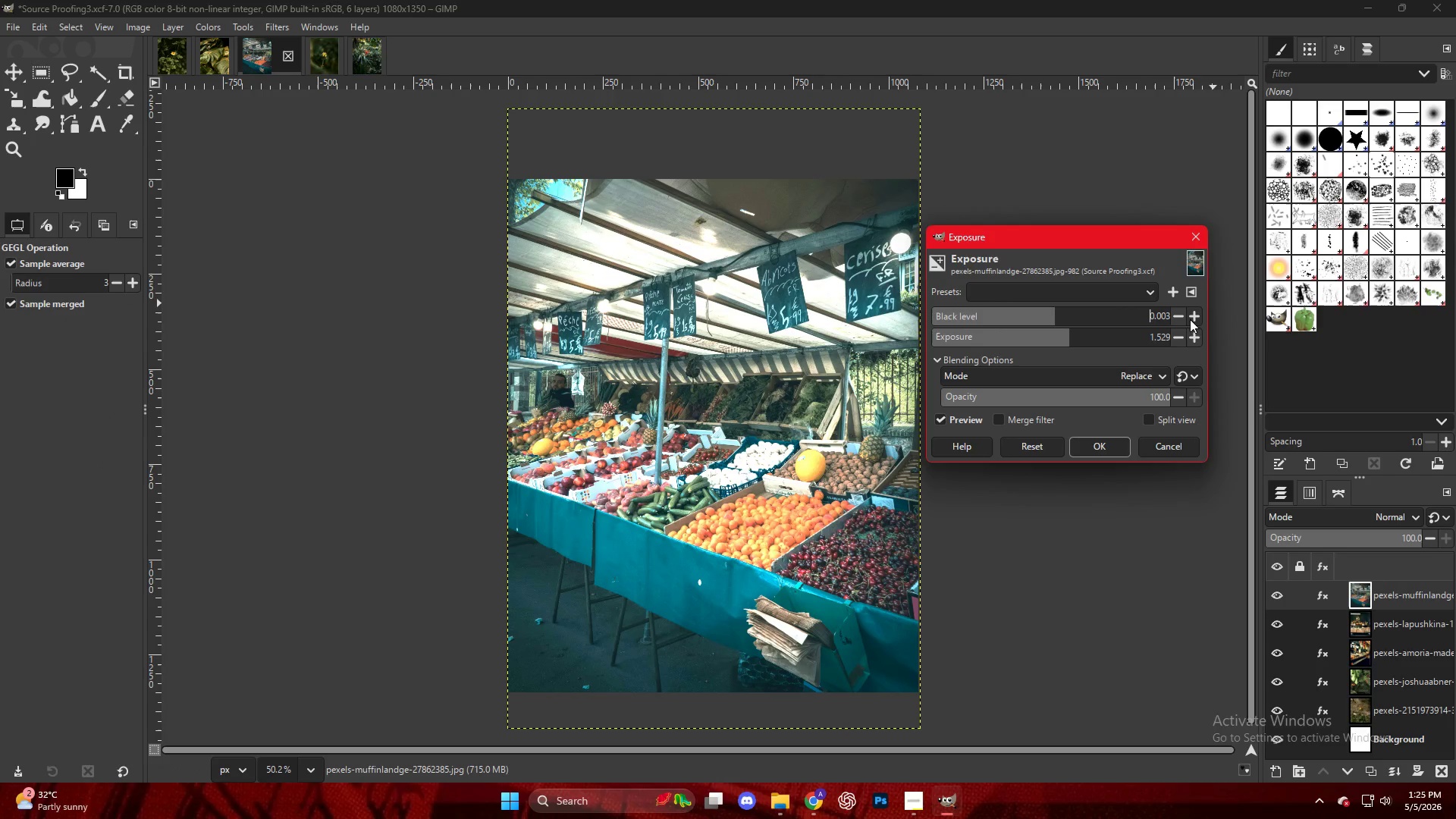 
triple_click([1190, 319])
 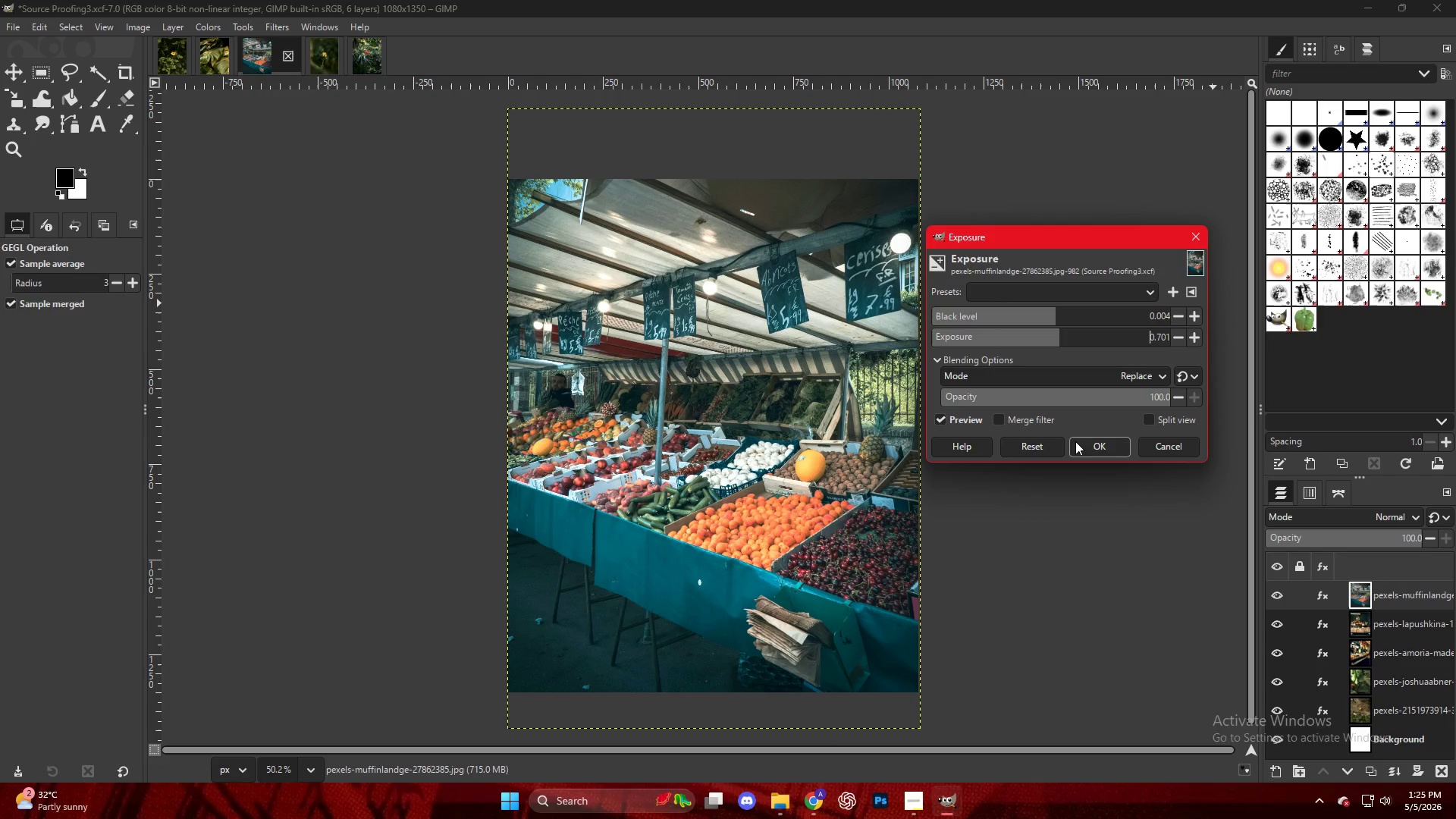 
right_click([628, 286])
 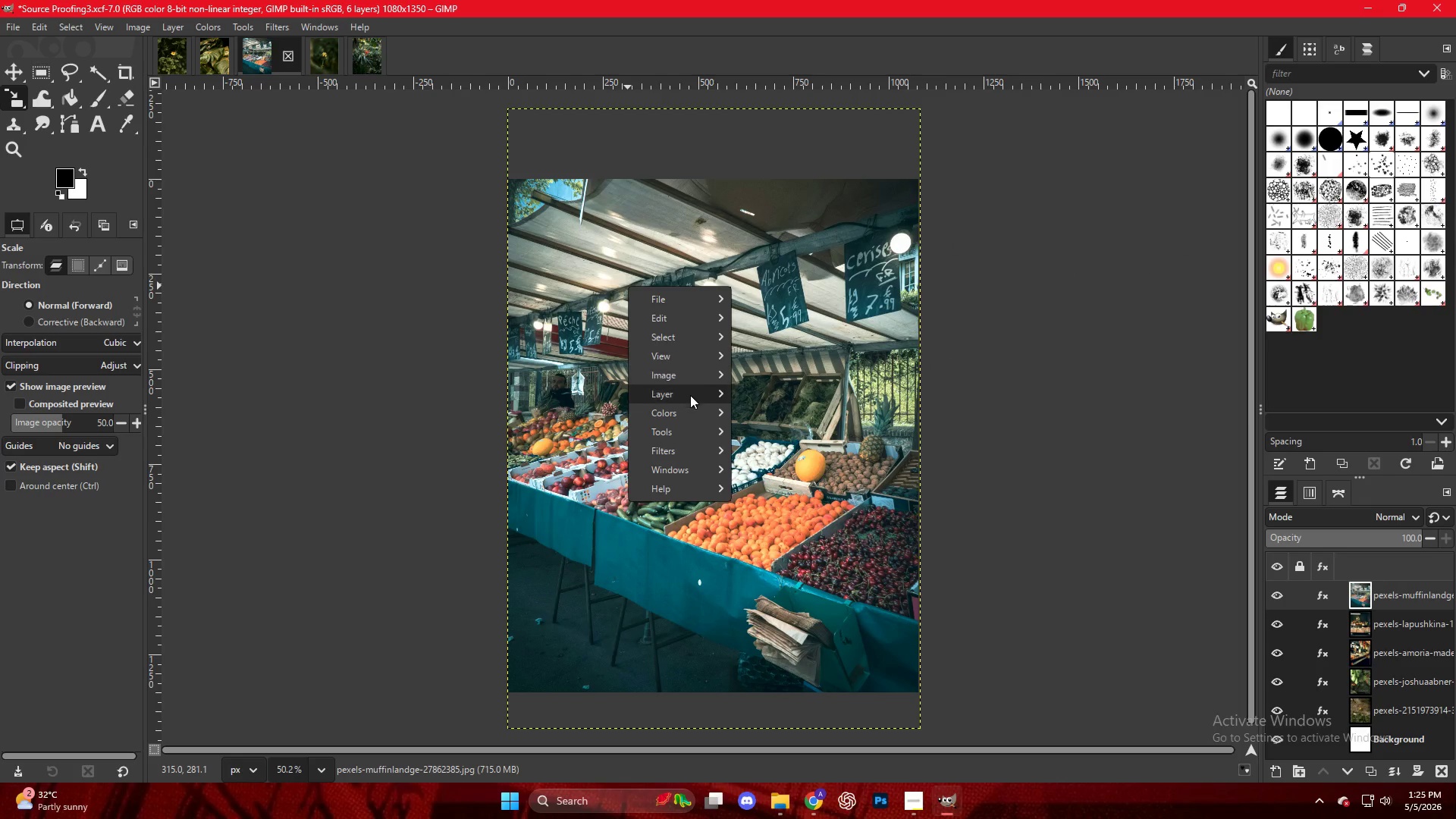 
left_click([690, 410])
 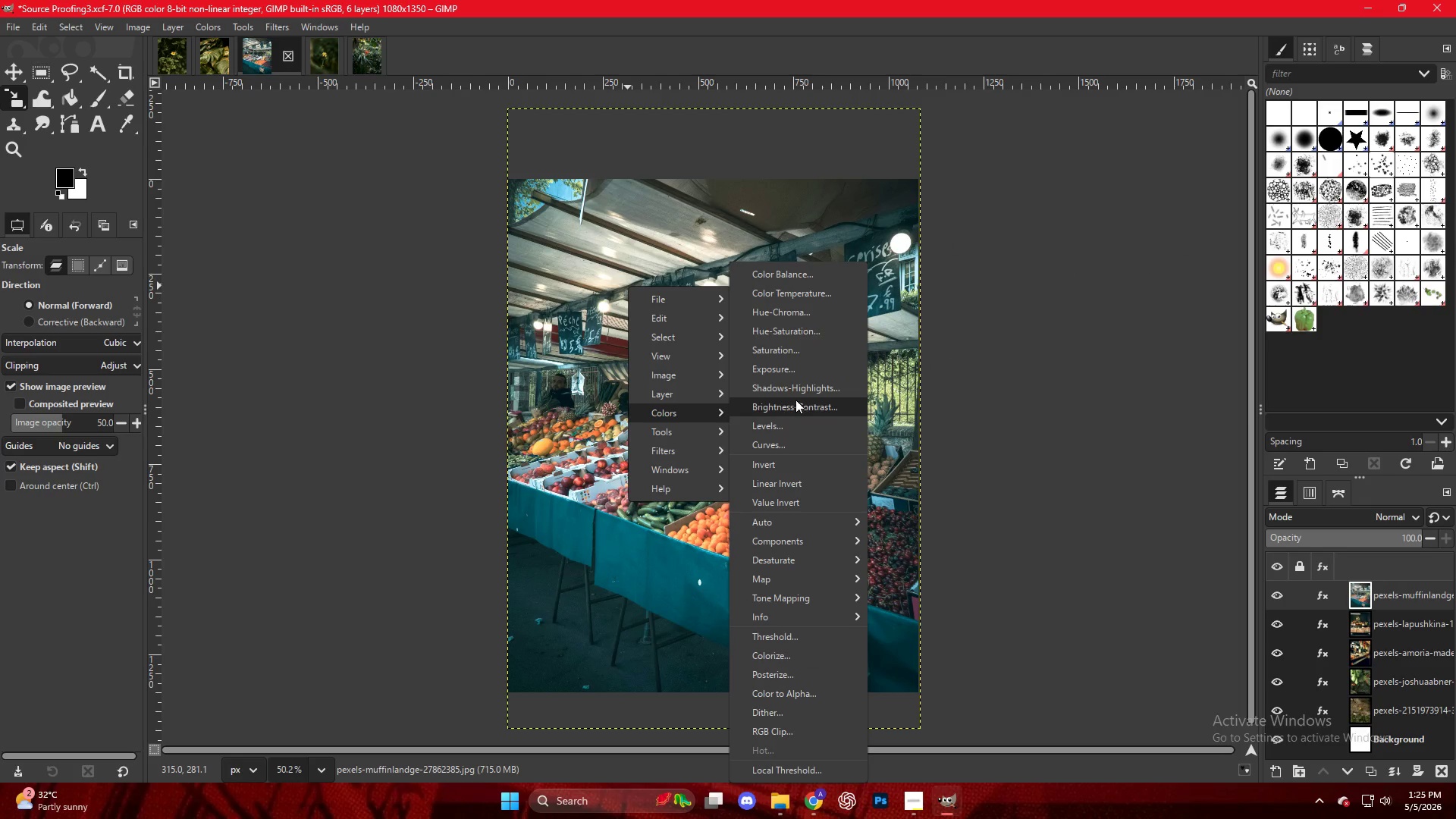 
left_click([794, 389])
 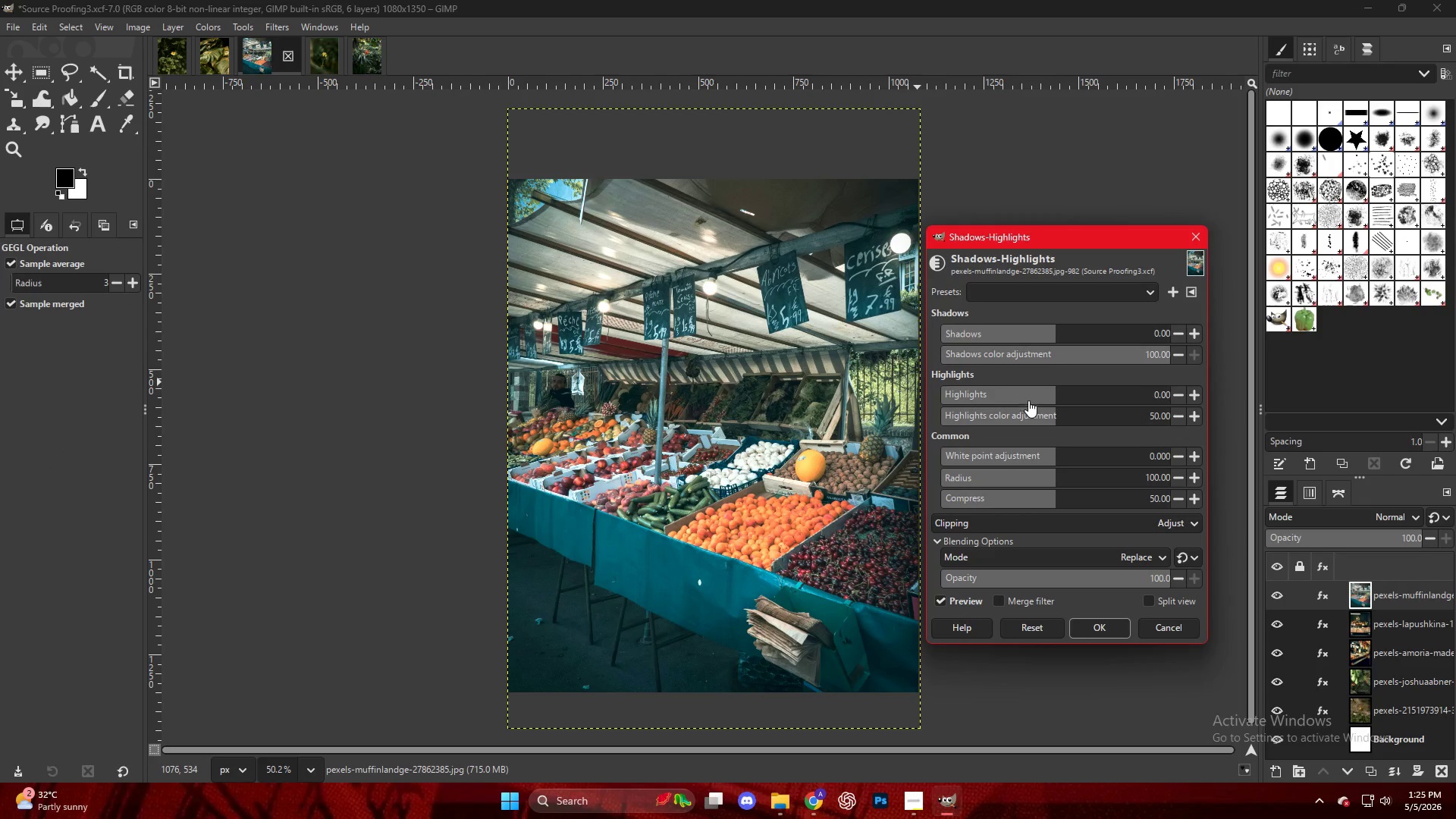 
left_click_drag(start_coordinate=[1031, 393], to_coordinate=[906, 394])
 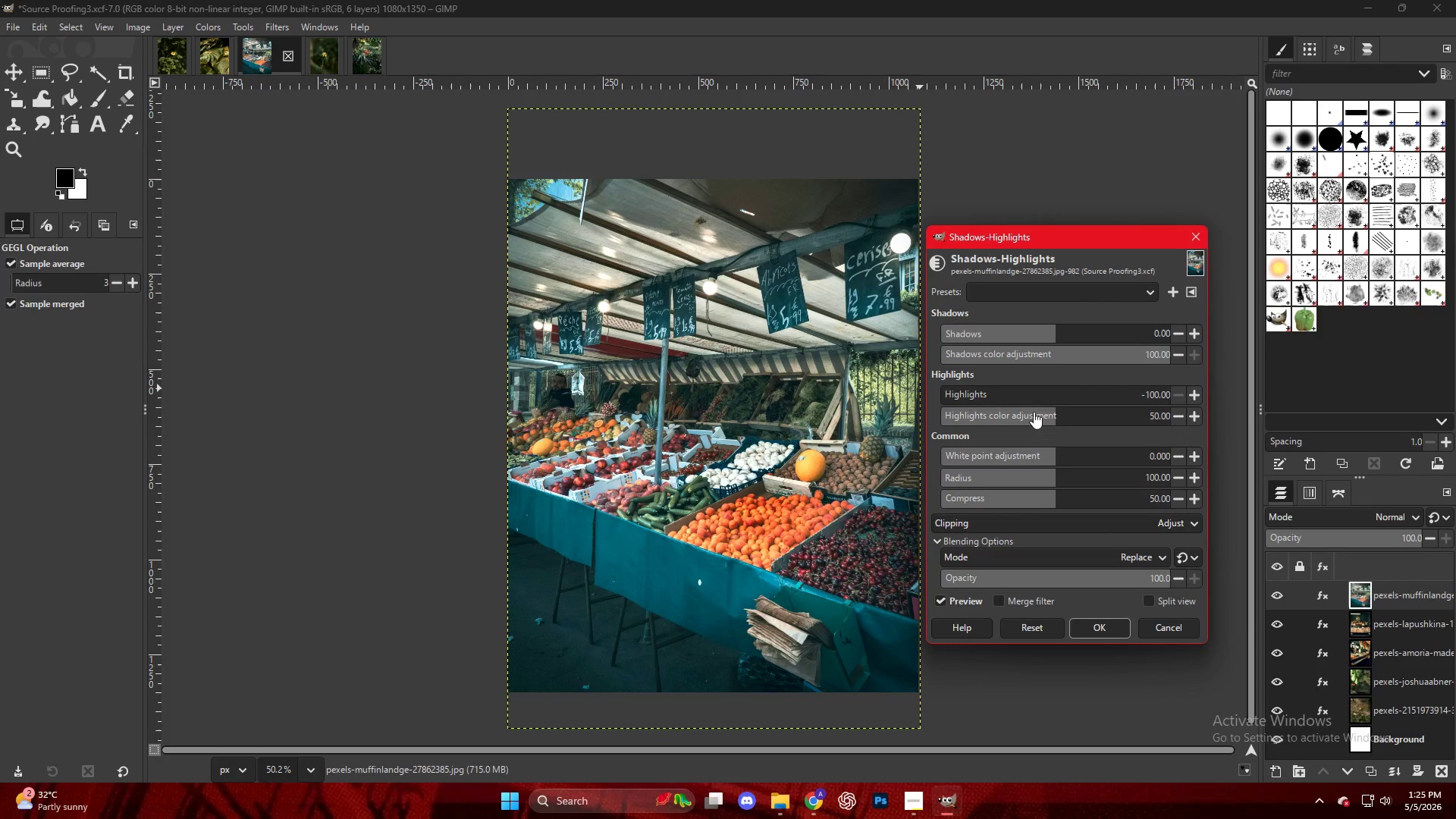 
left_click_drag(start_coordinate=[1034, 412], to_coordinate=[984, 410])
 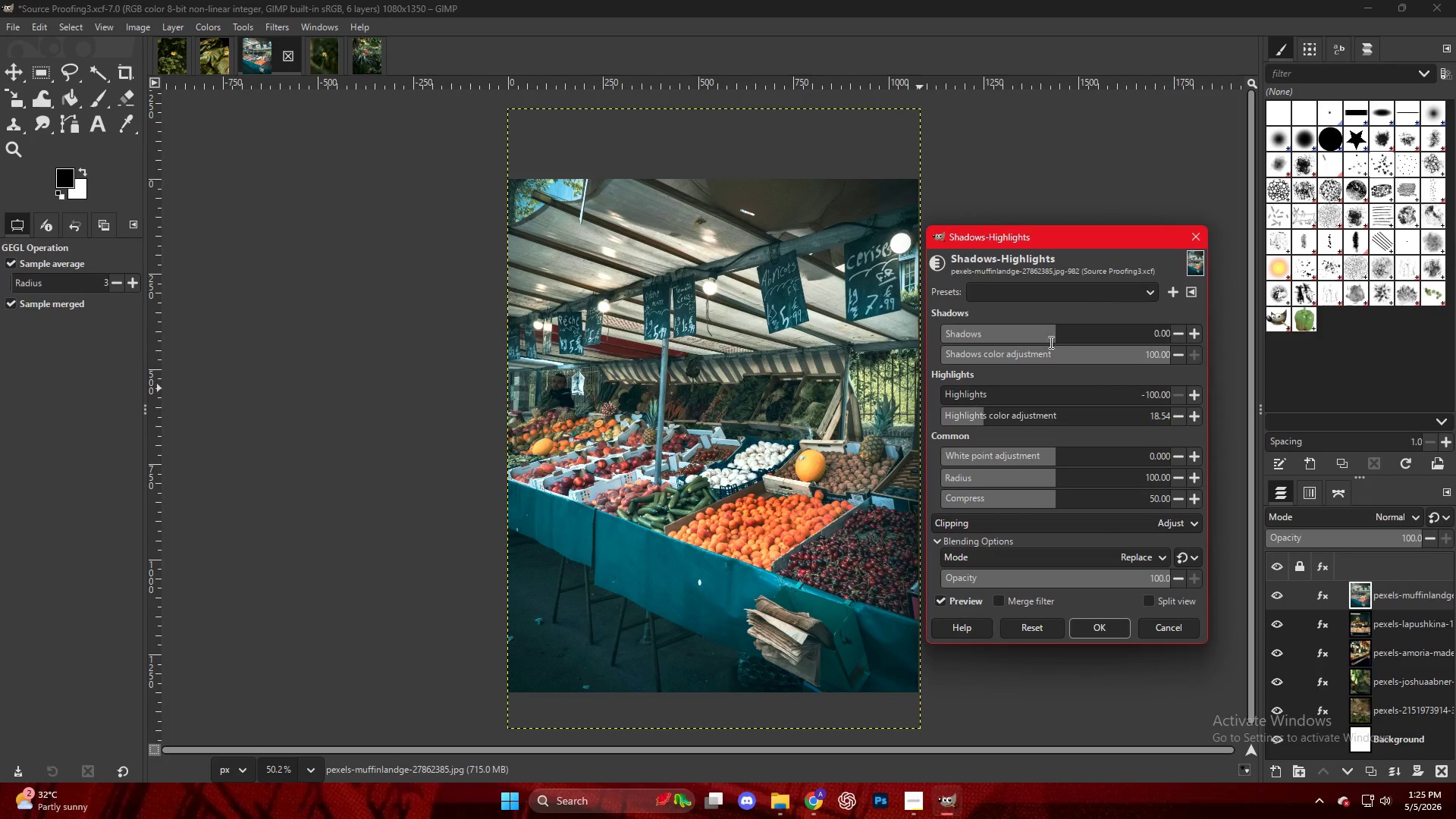 
left_click_drag(start_coordinate=[1042, 333], to_coordinate=[1143, 359])
 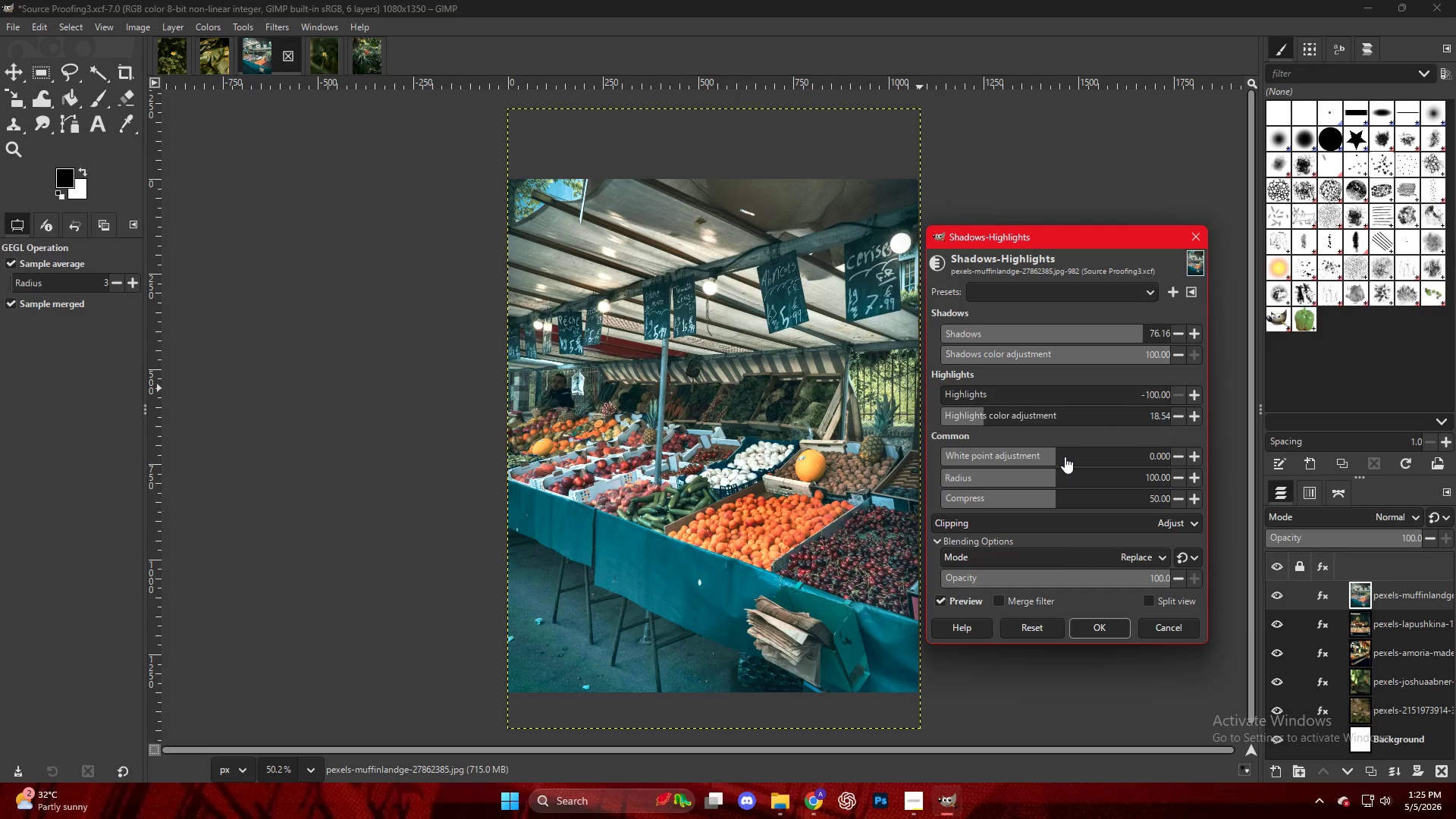 
left_click_drag(start_coordinate=[1061, 457], to_coordinate=[1056, 457])
 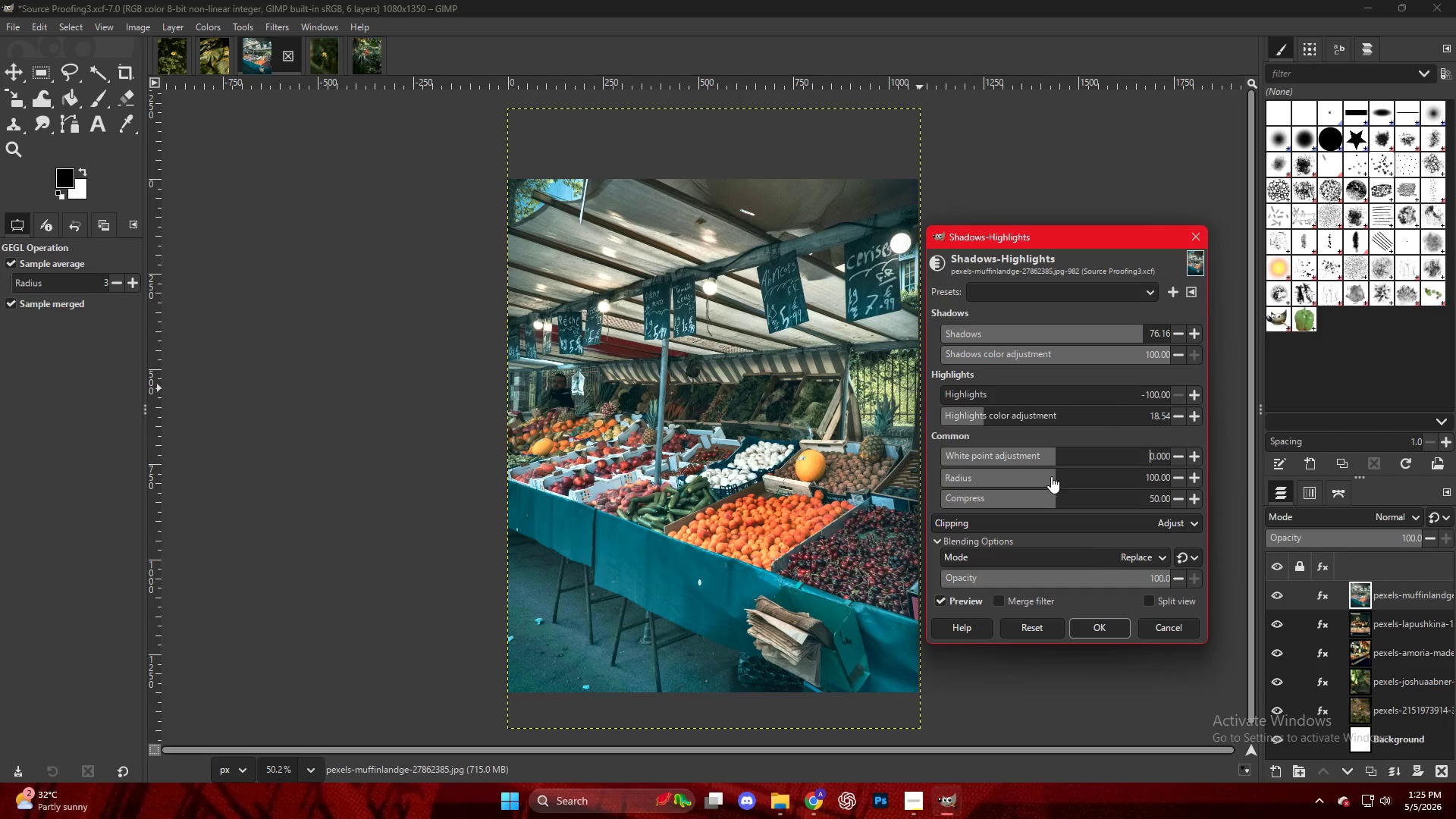 
left_click_drag(start_coordinate=[1052, 475], to_coordinate=[1085, 480])
 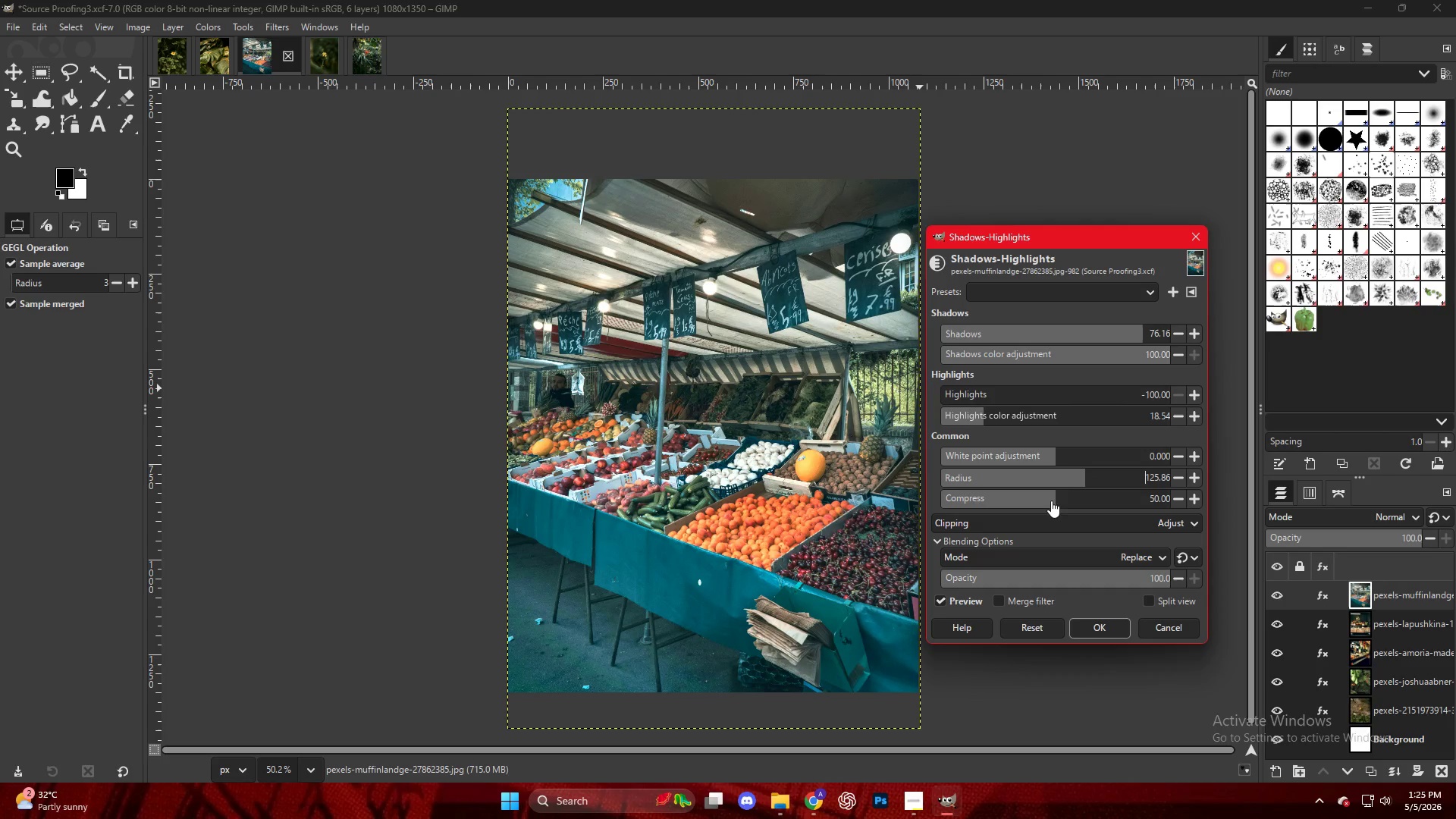 
left_click_drag(start_coordinate=[1049, 500], to_coordinate=[1027, 502])
 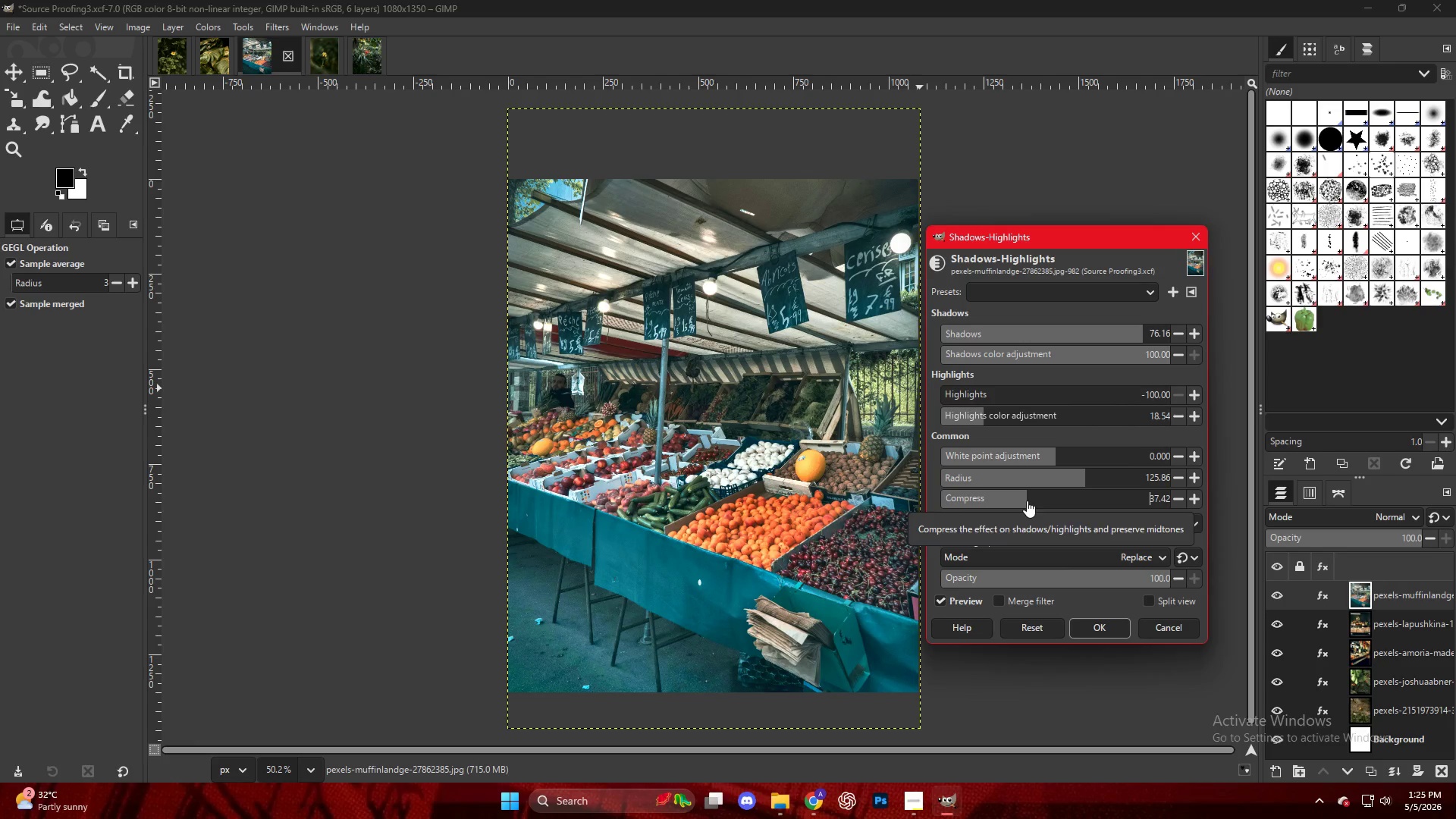 
key(NumpadAdd)
 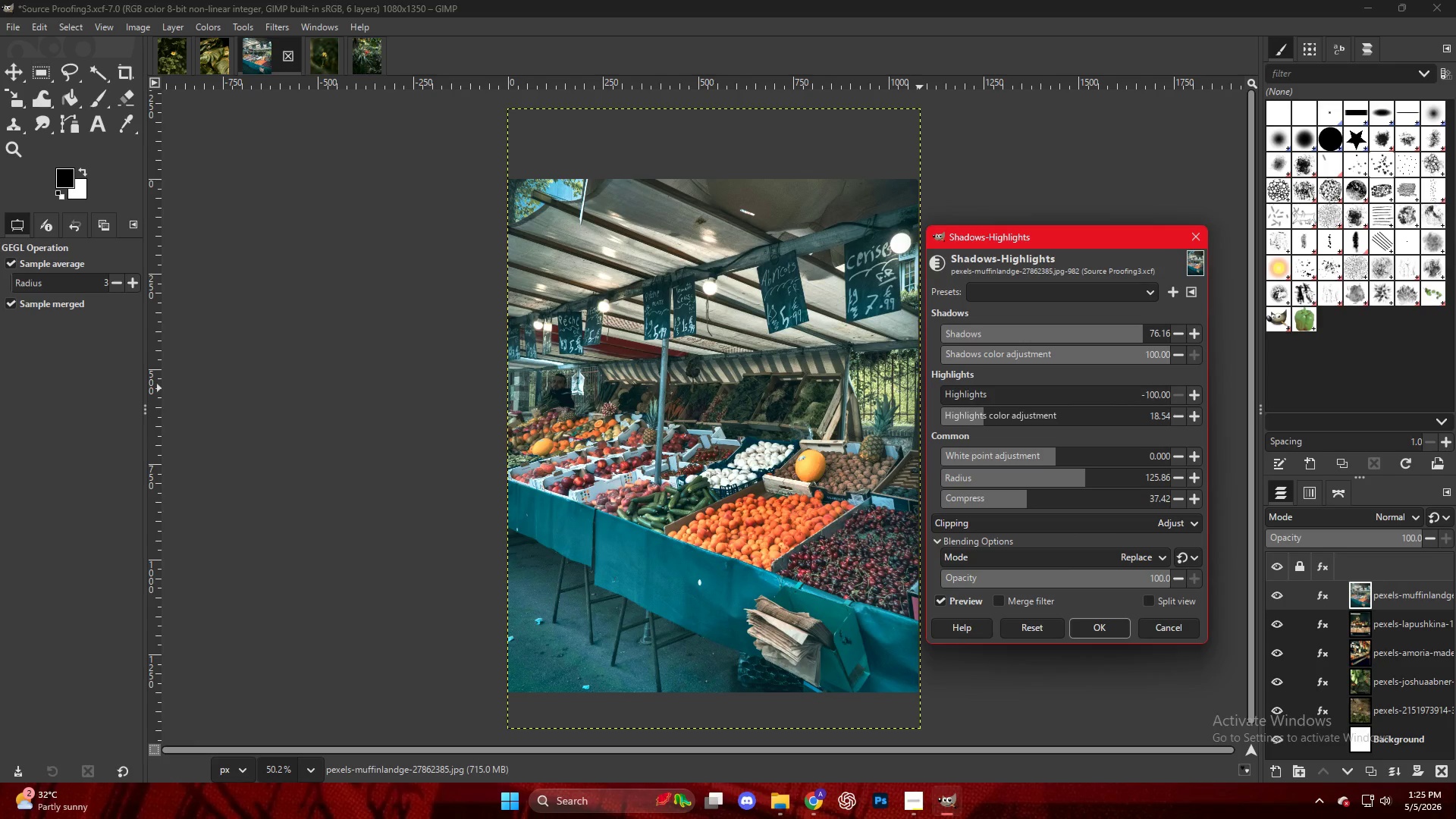 
key(NumpadEnter)
 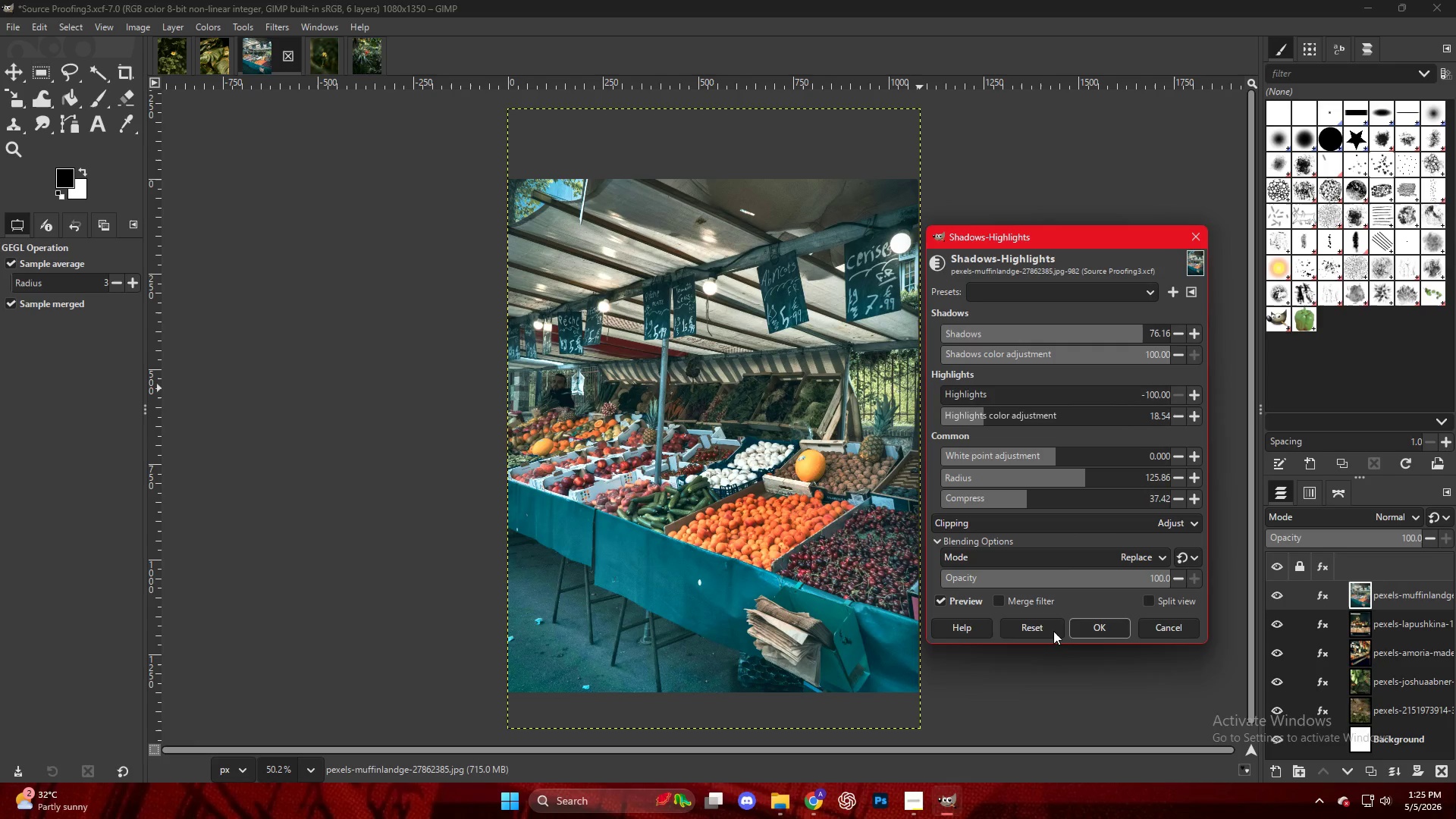 
left_click([1107, 631])
 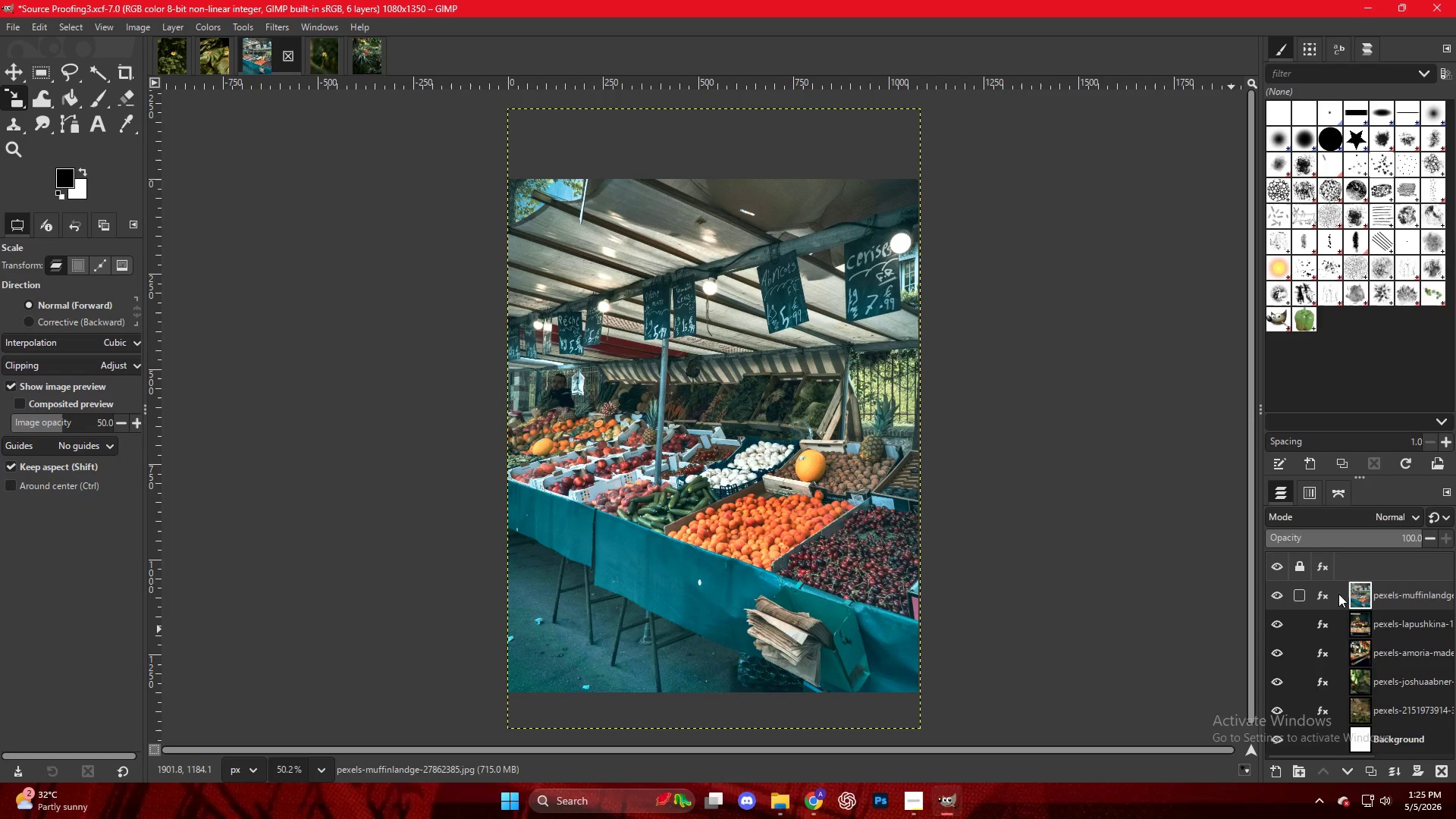 
left_click([1318, 593])
 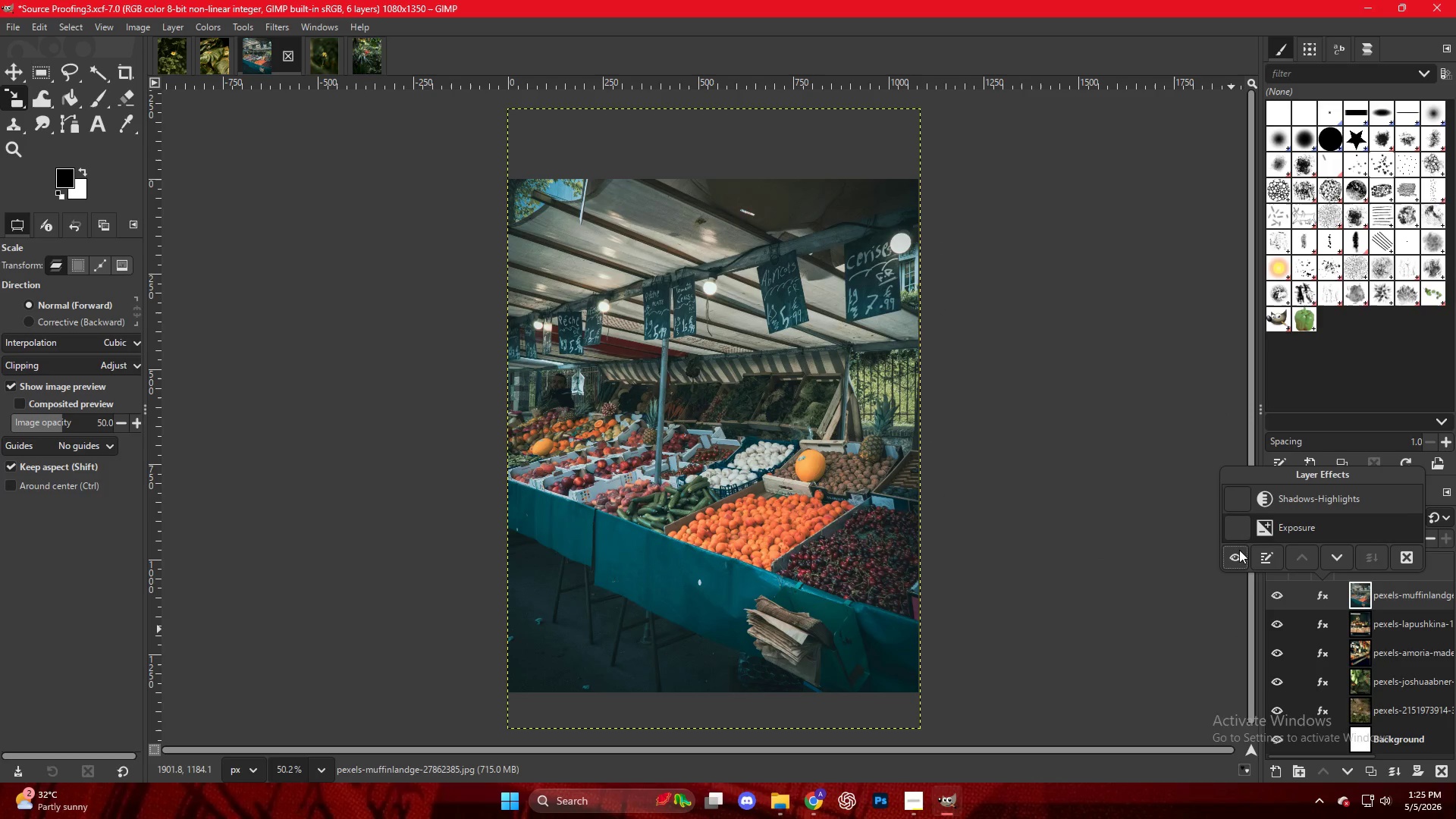 
left_click([1239, 551])
 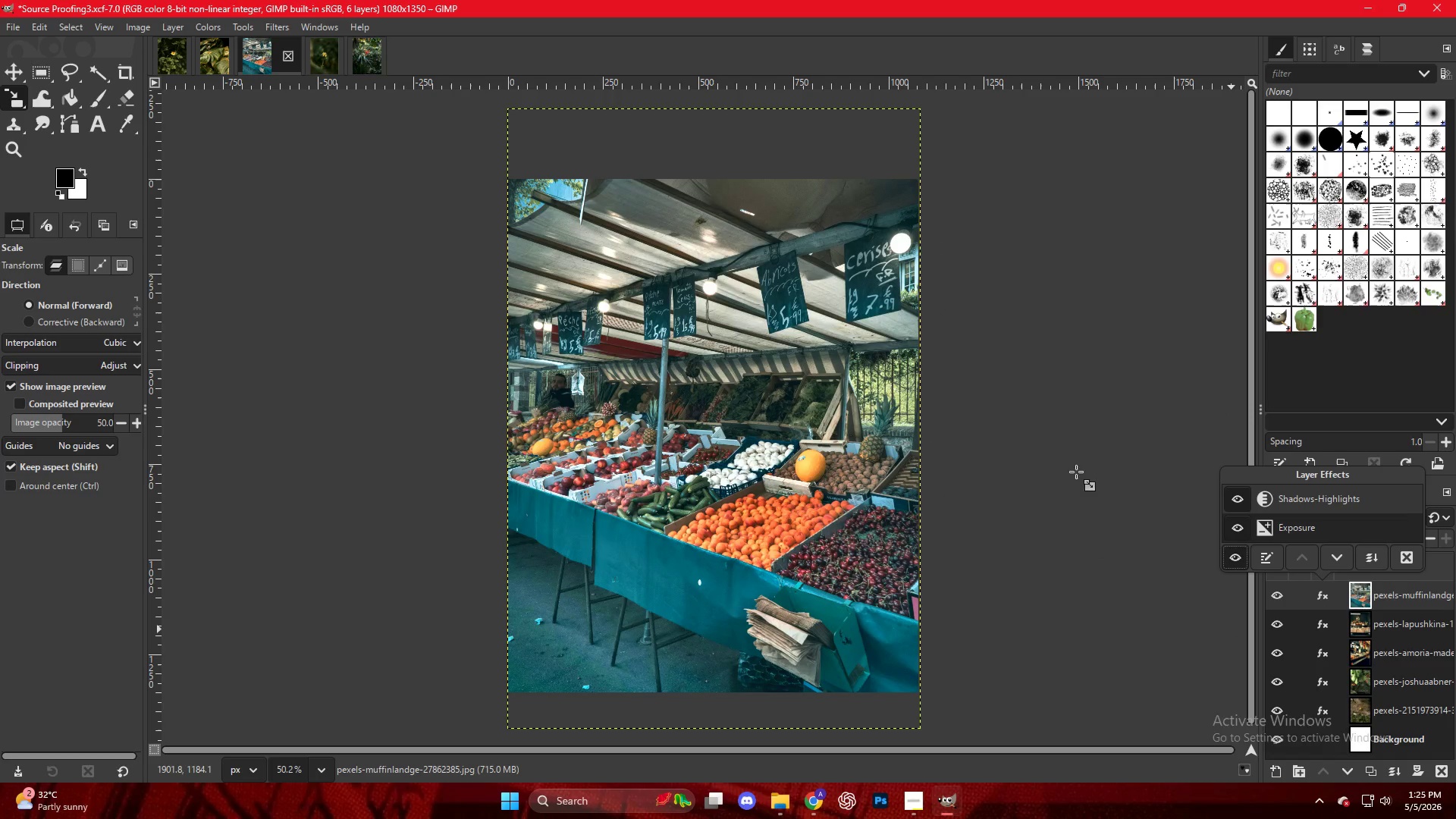 
left_click([1057, 449])
 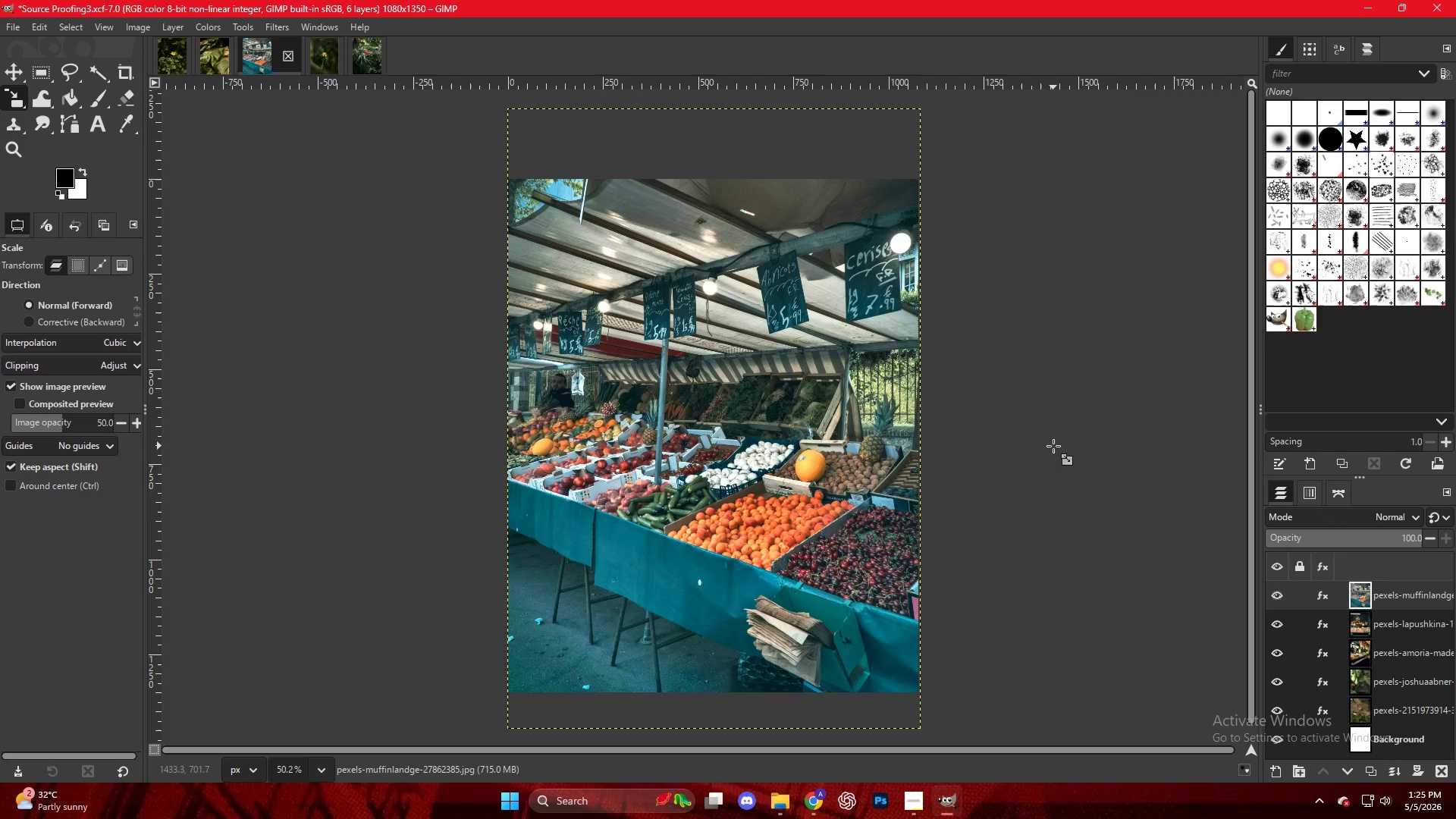 
hold_key(key=ControlLeft, duration=0.39)
scroll: coordinate [978, 457], scroll_direction: up, amount: 2.0
 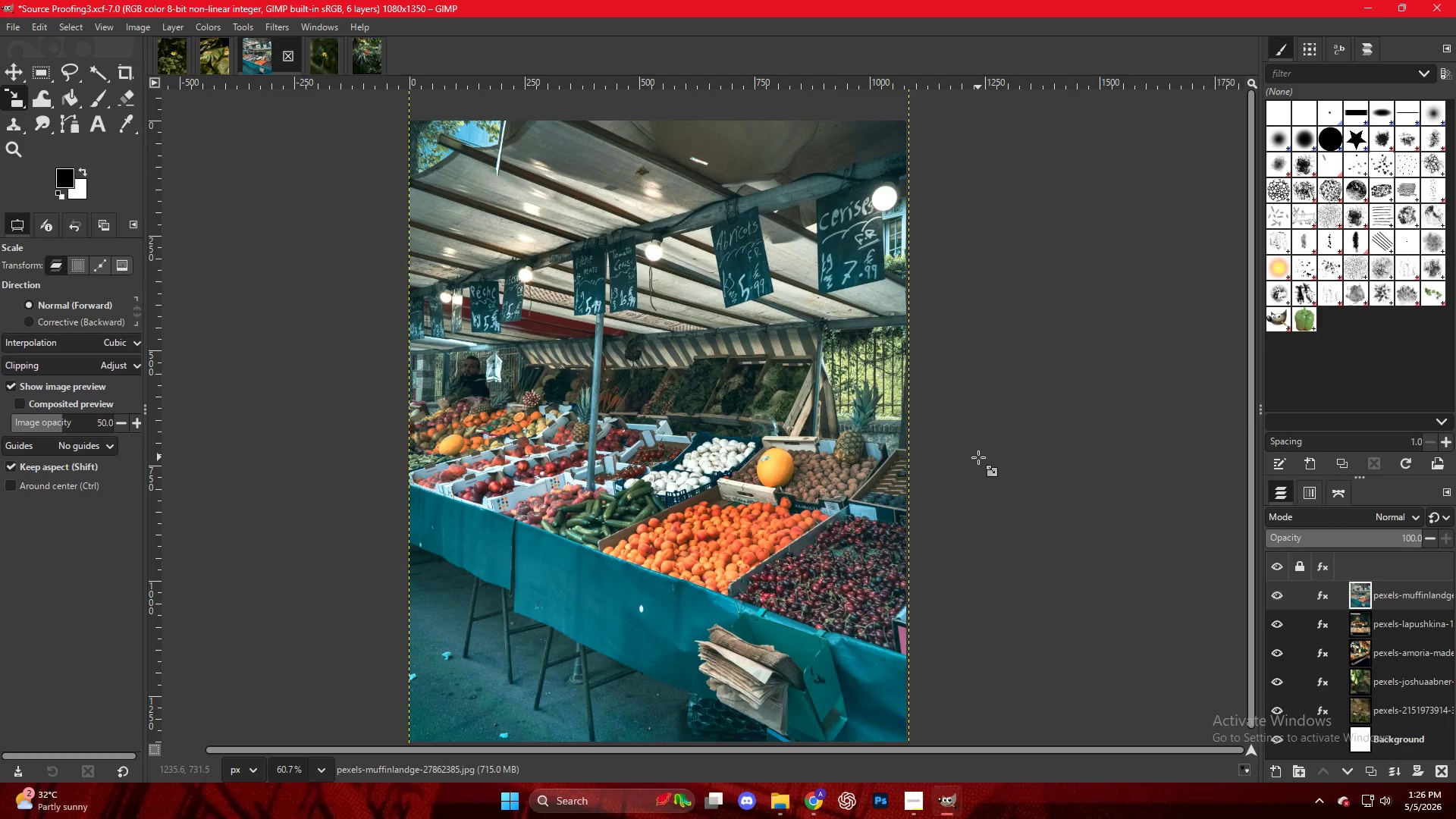 
hold_key(key=ShiftLeft, duration=2.66)
 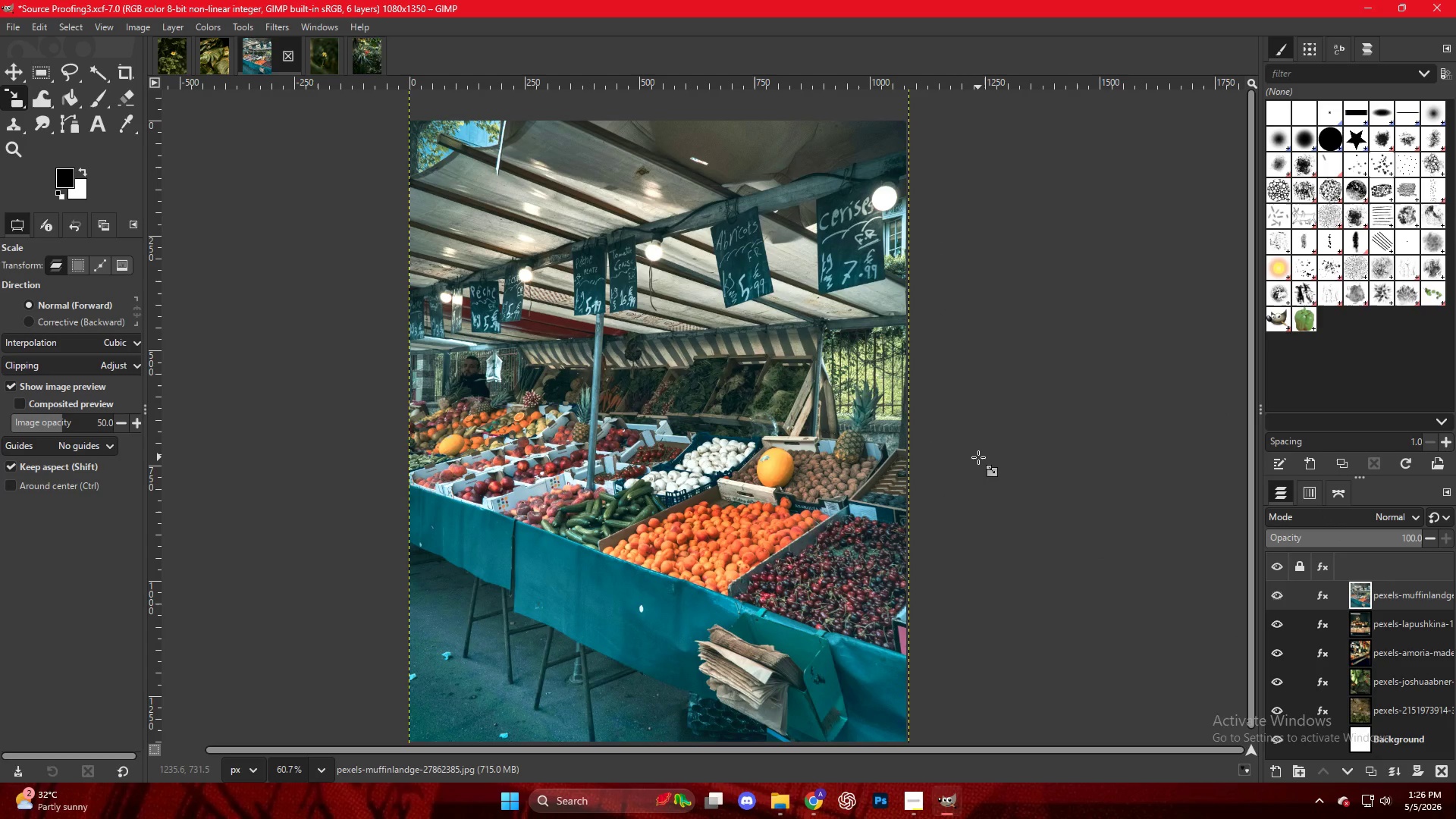 
hold_key(key=ControlLeft, duration=2.55)
 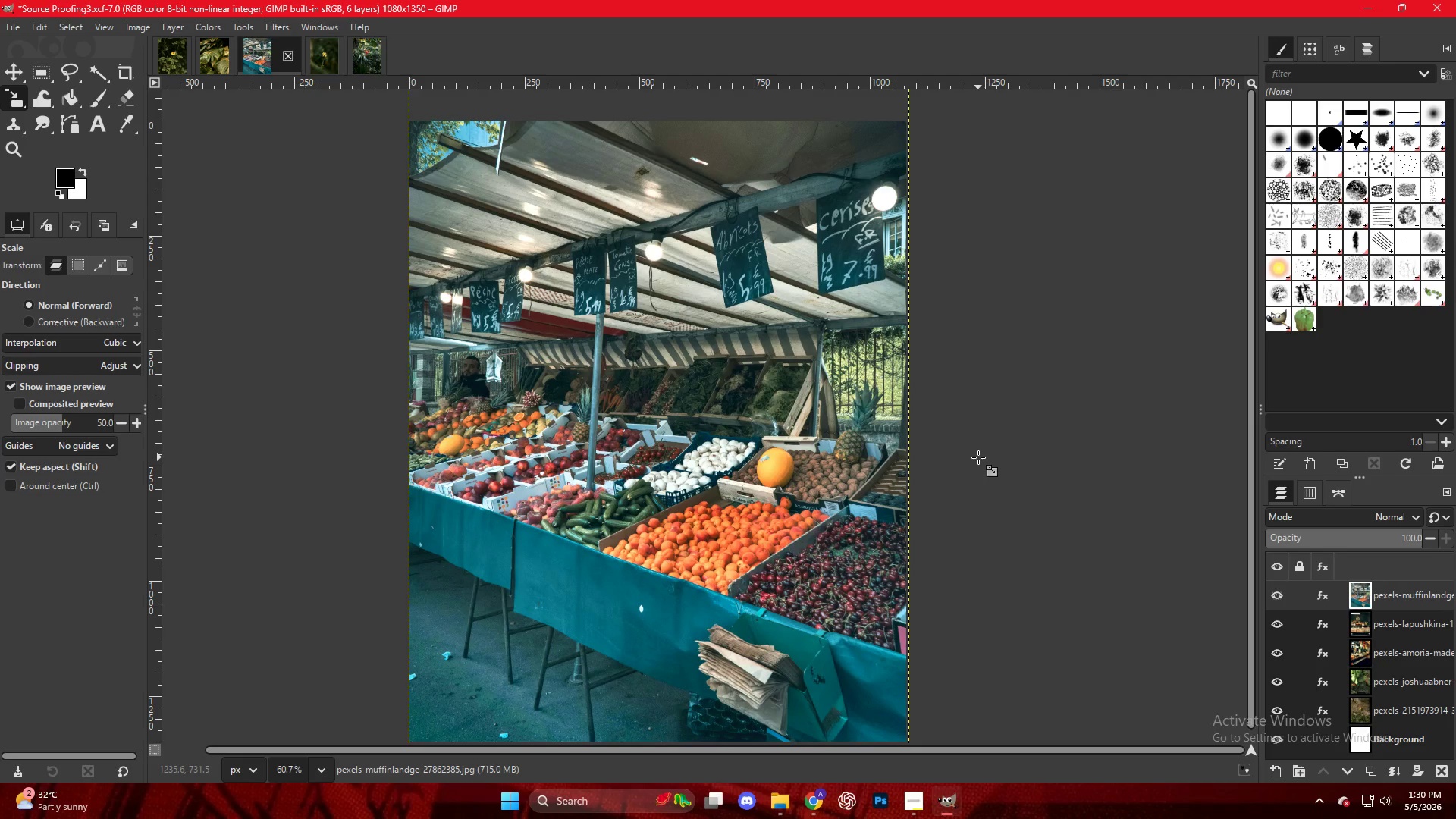 
wait(250.2)
 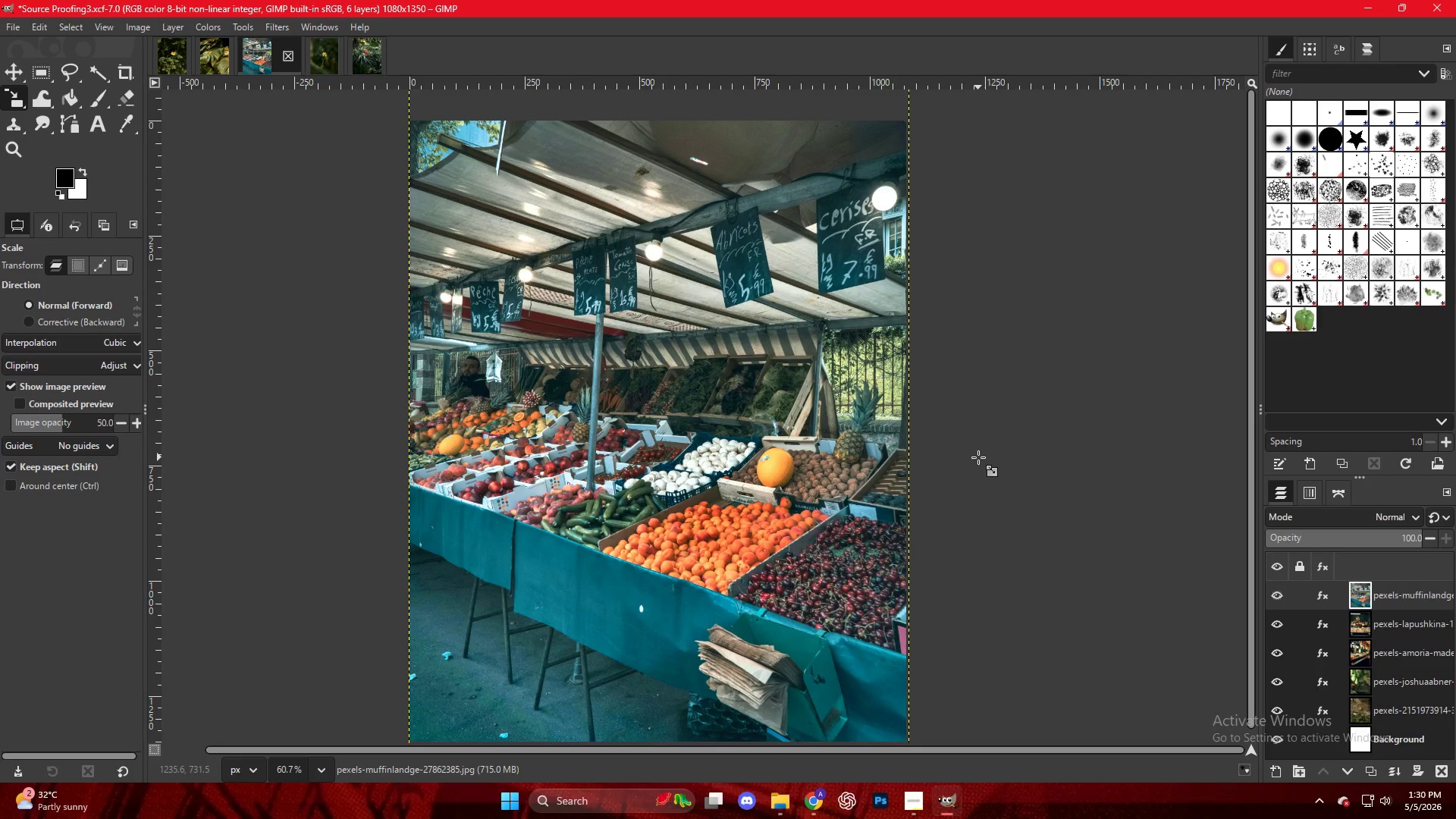 
key(Alt+AltLeft)
 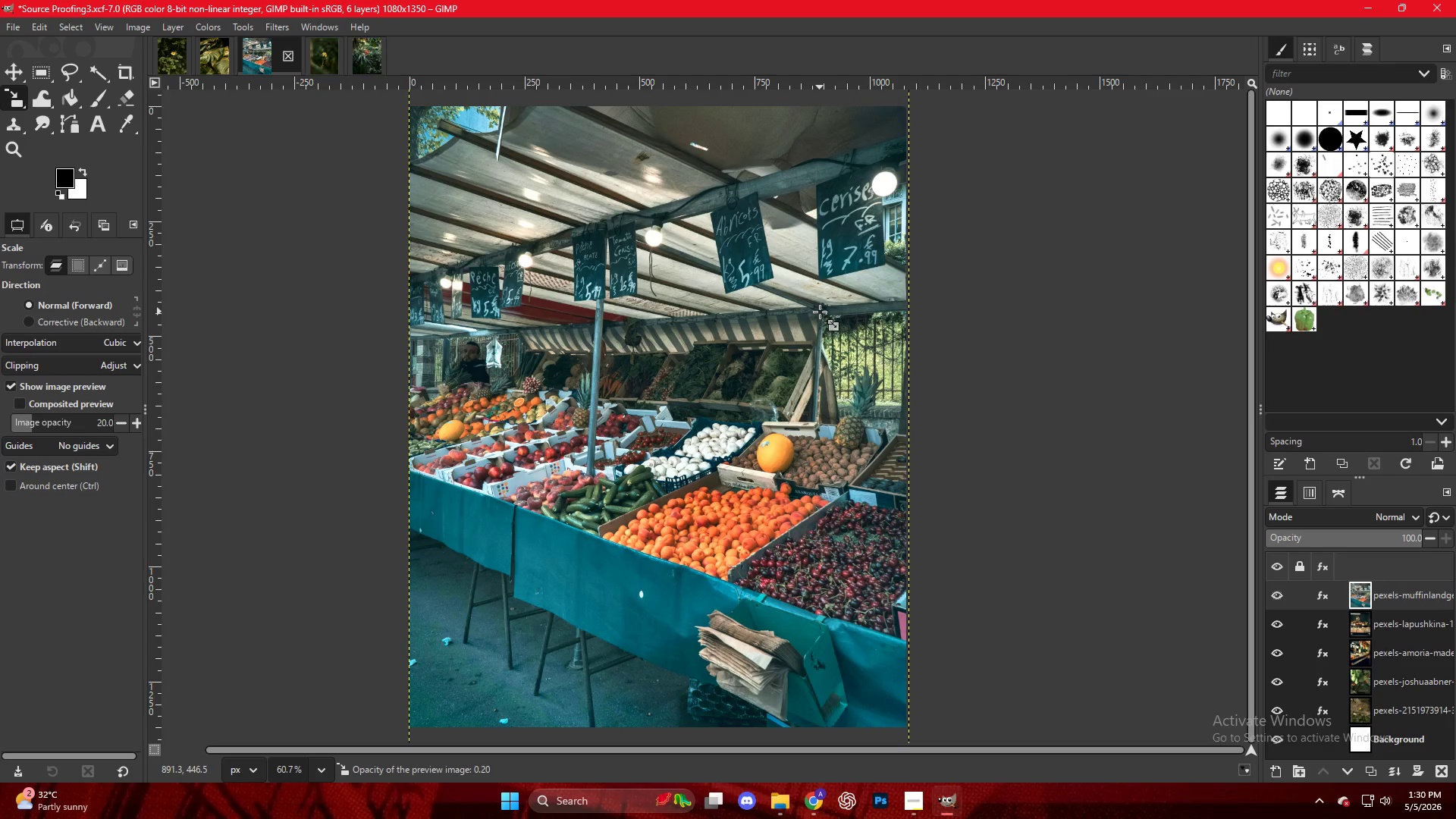 
hold_key(key=ControlLeft, duration=0.38)
scroll: coordinate [818, 355], scroll_direction: down, amount: 16.0
 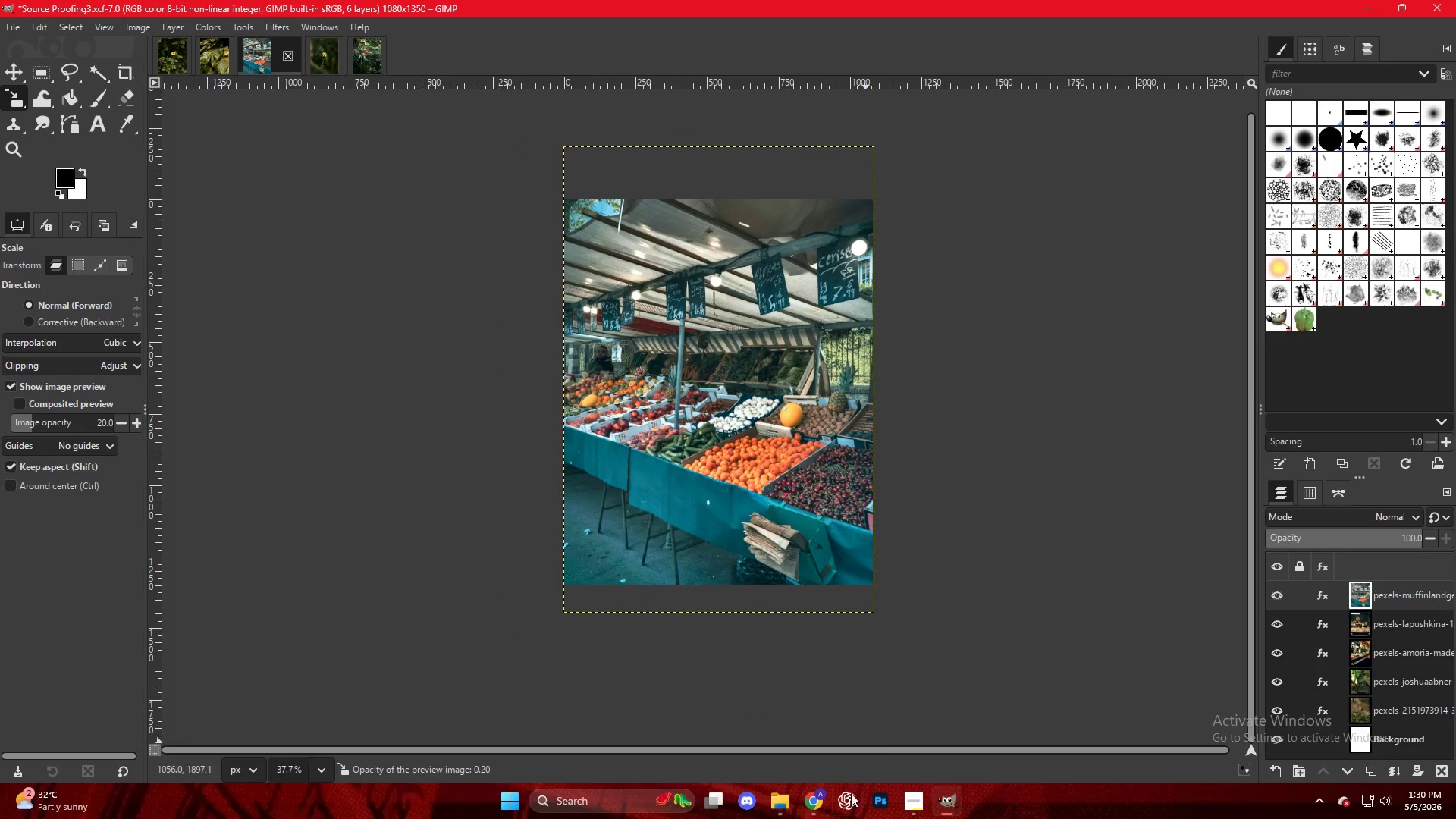 
left_click([823, 805])
 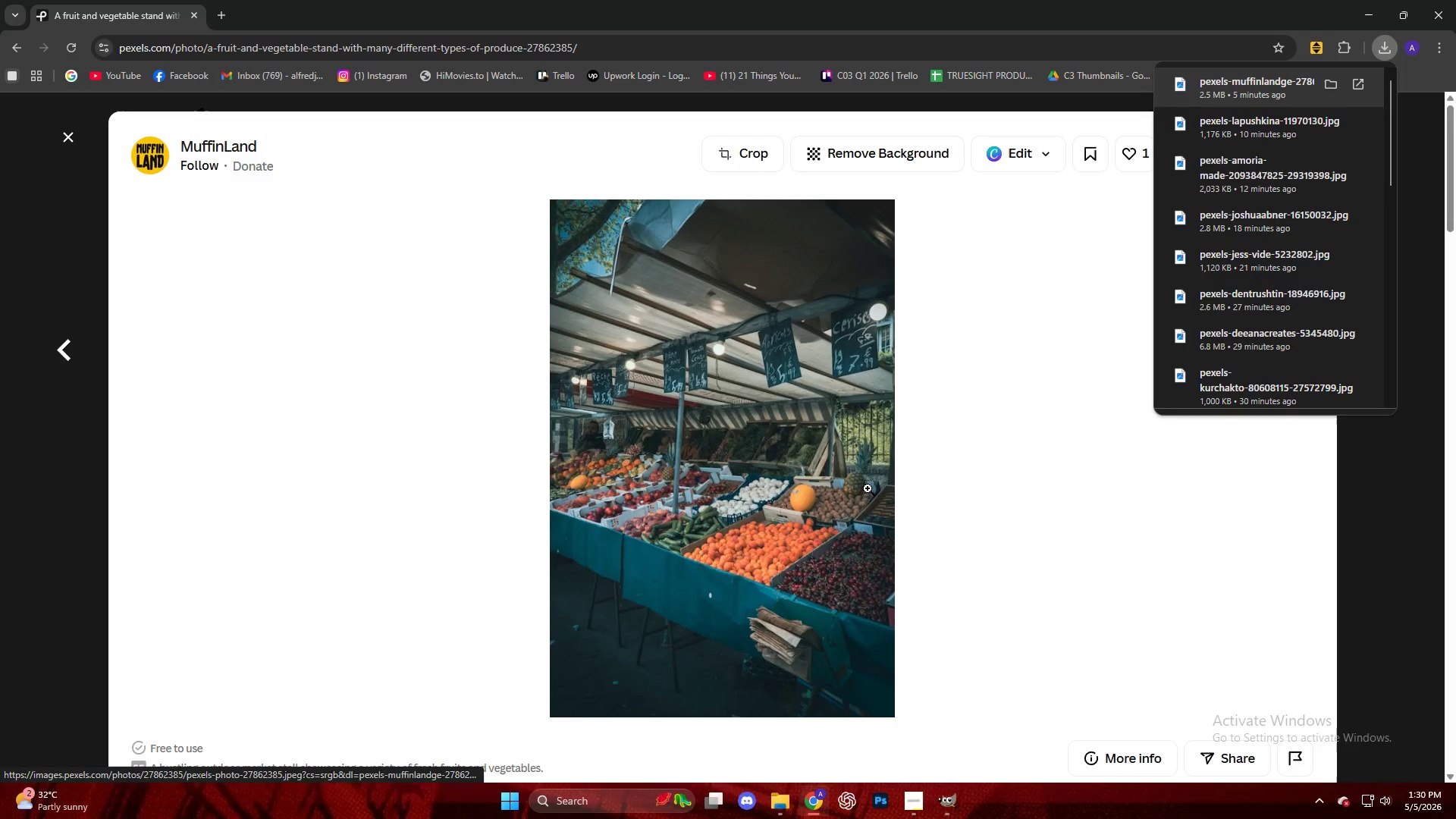 
left_click([1041, 464])
 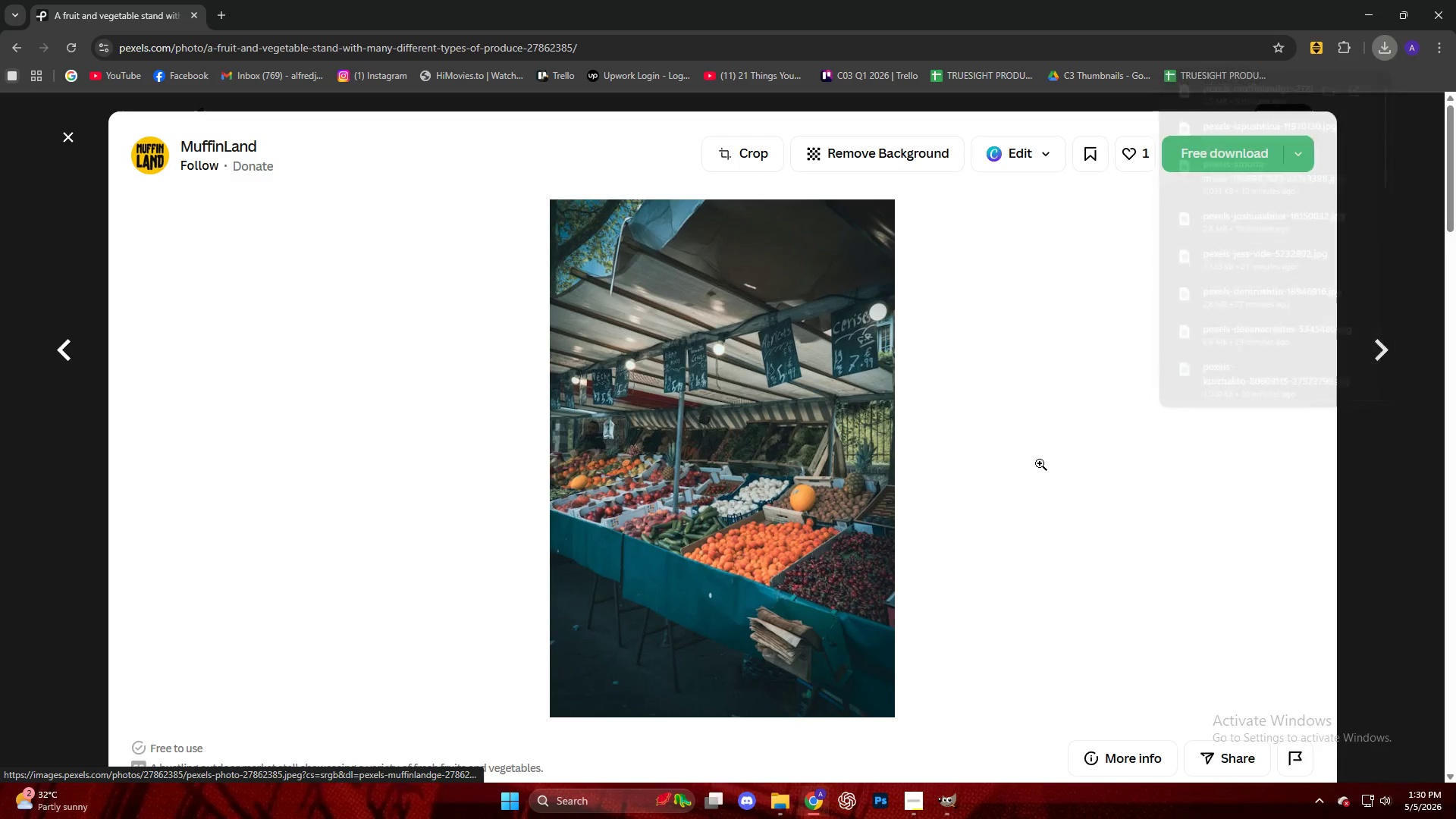 
key(Escape)
 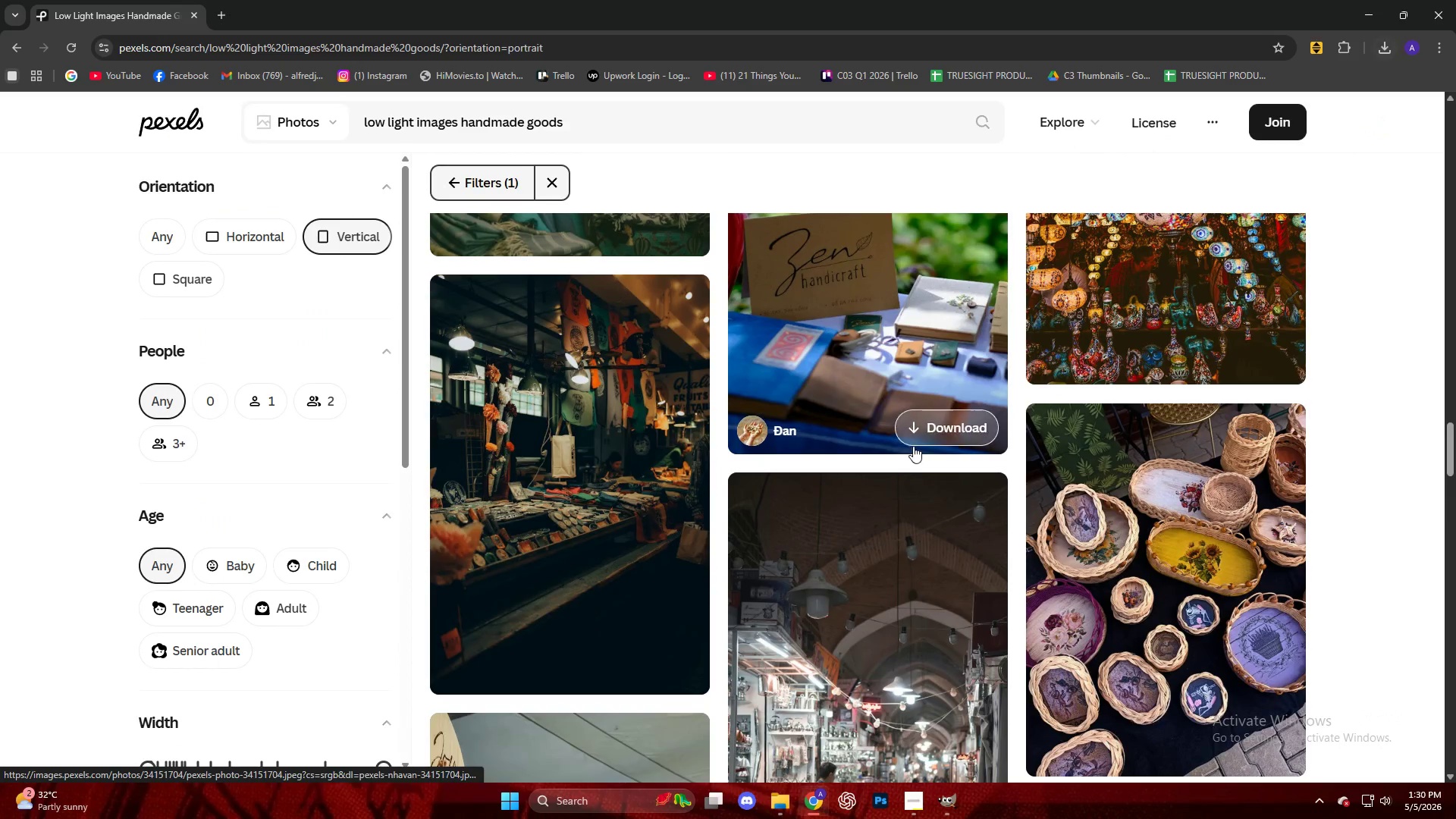 
scroll: coordinate [882, 448], scroll_direction: down, amount: 26.0
 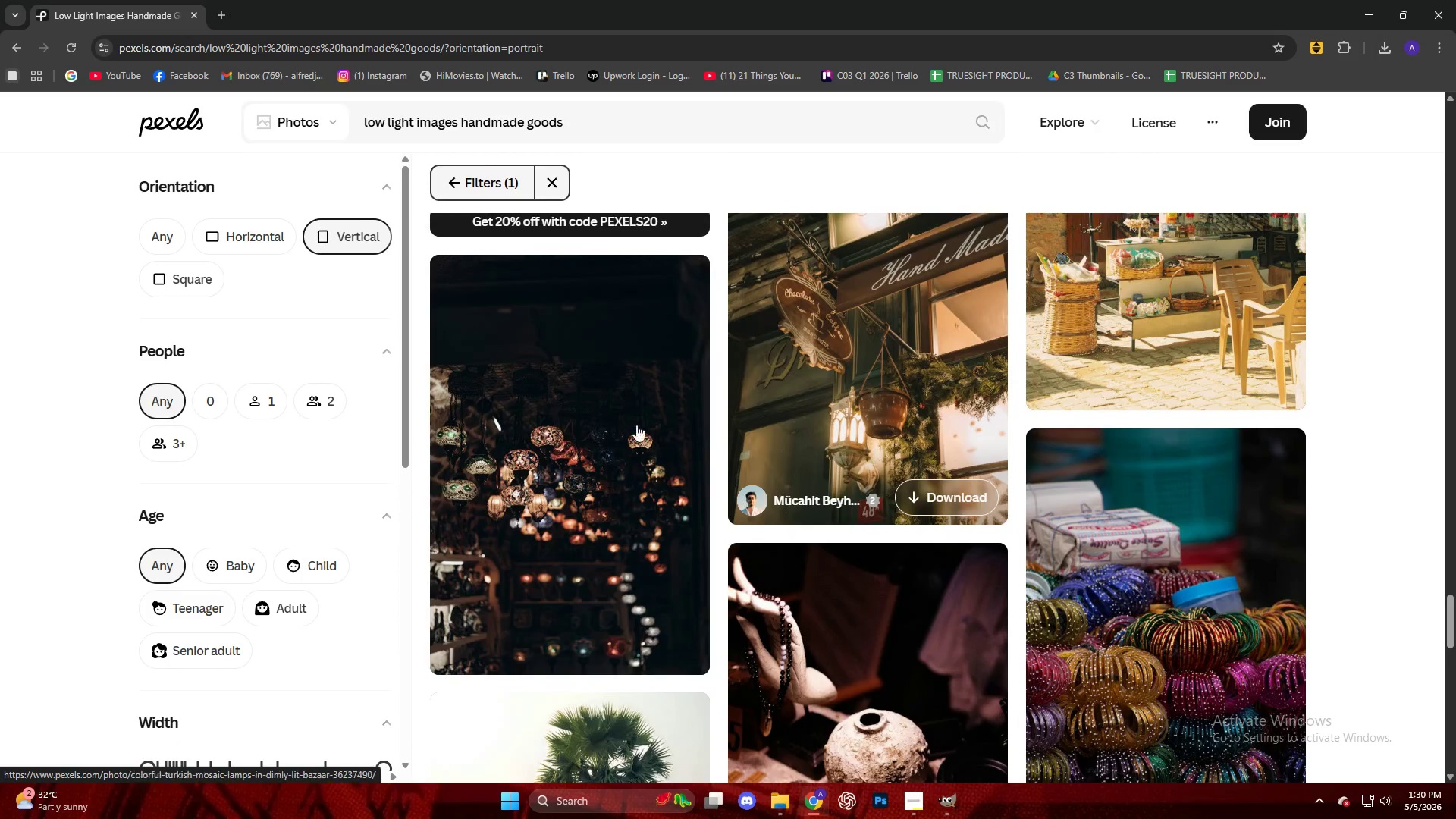 
scroll: coordinate [541, 414], scroll_direction: down, amount: 5.0
 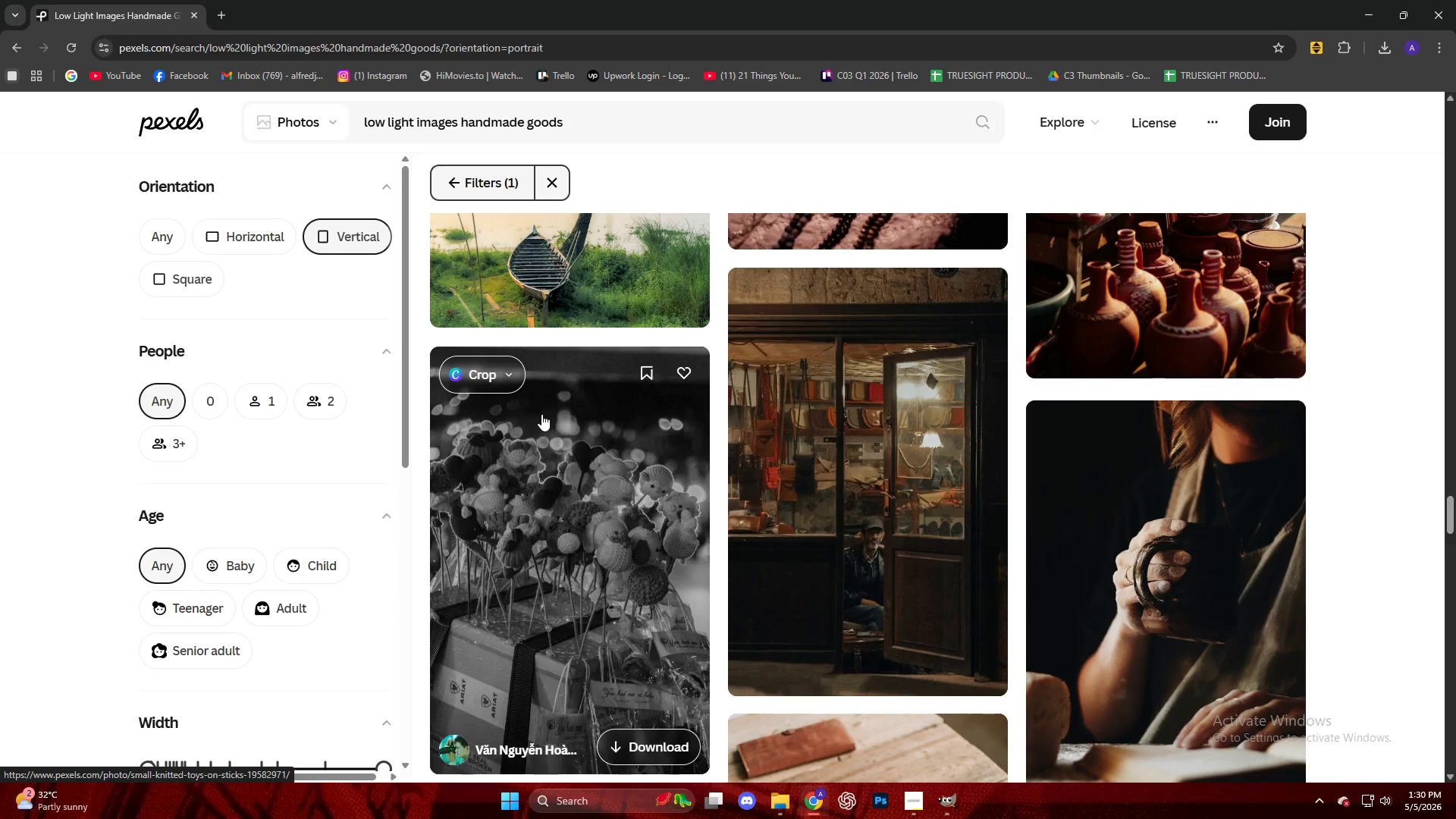 
left_click([784, 450])
 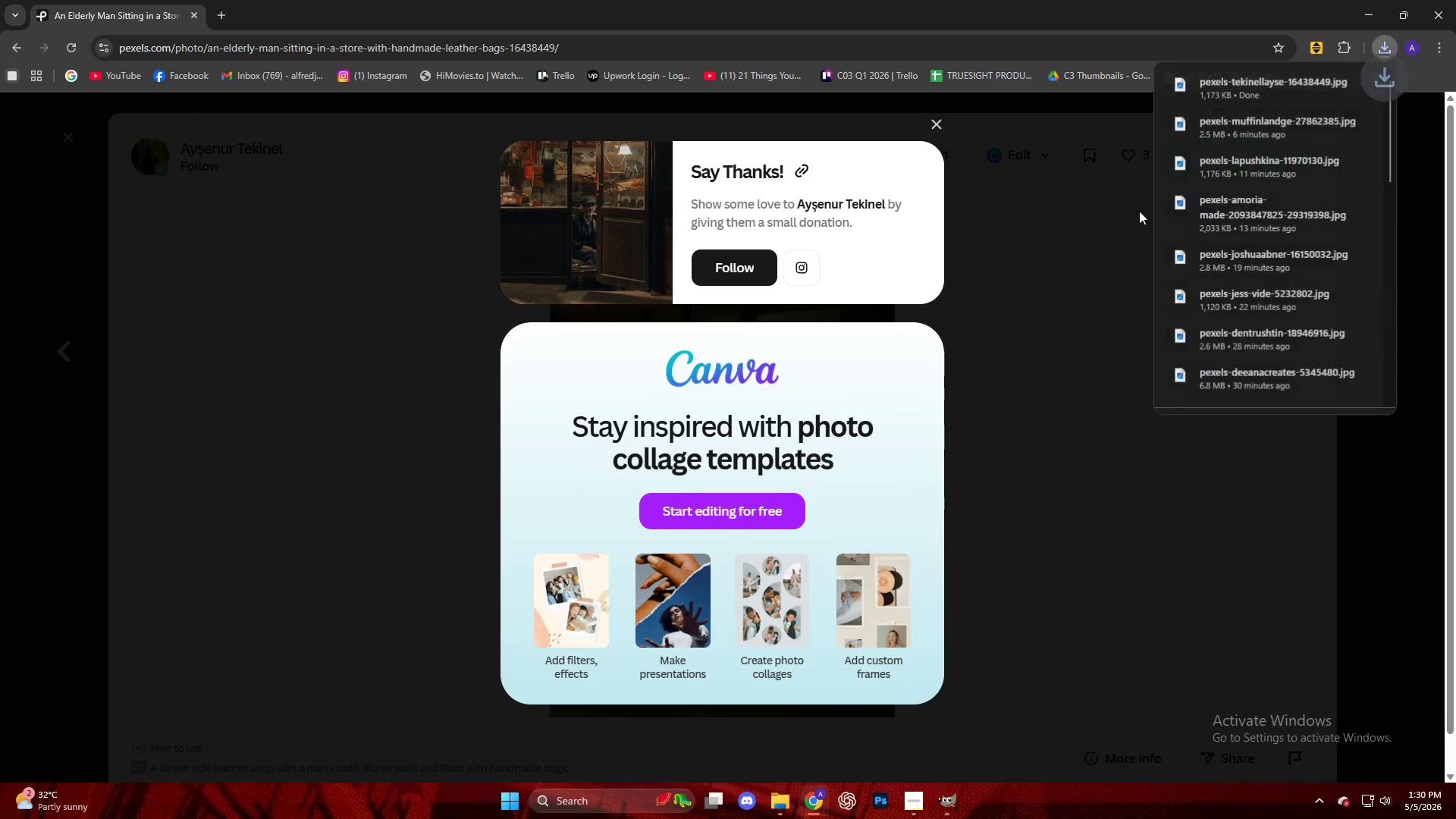 
left_click_drag(start_coordinate=[1230, 112], to_coordinate=[712, 403])
 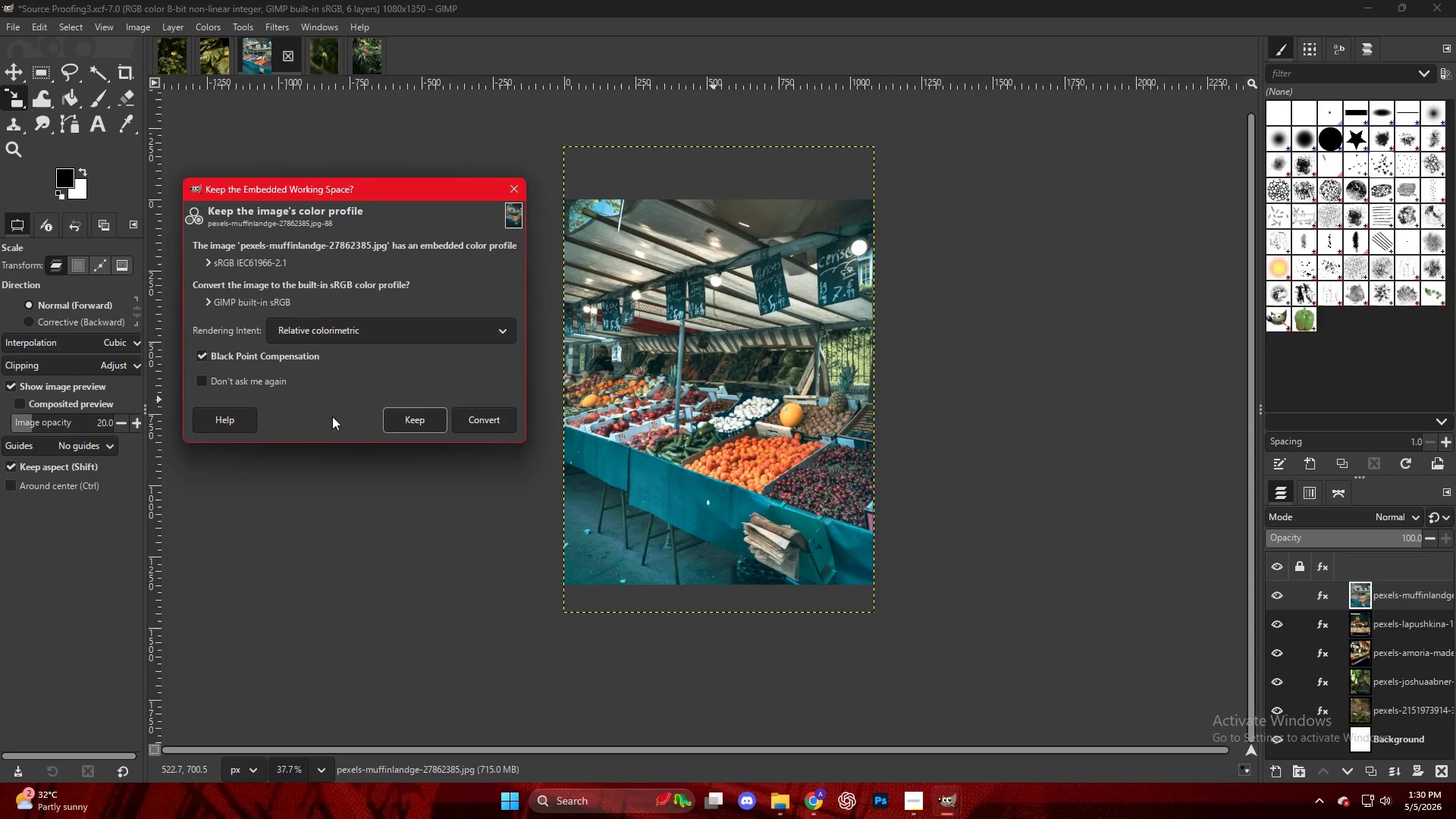 
left_click([394, 420])
 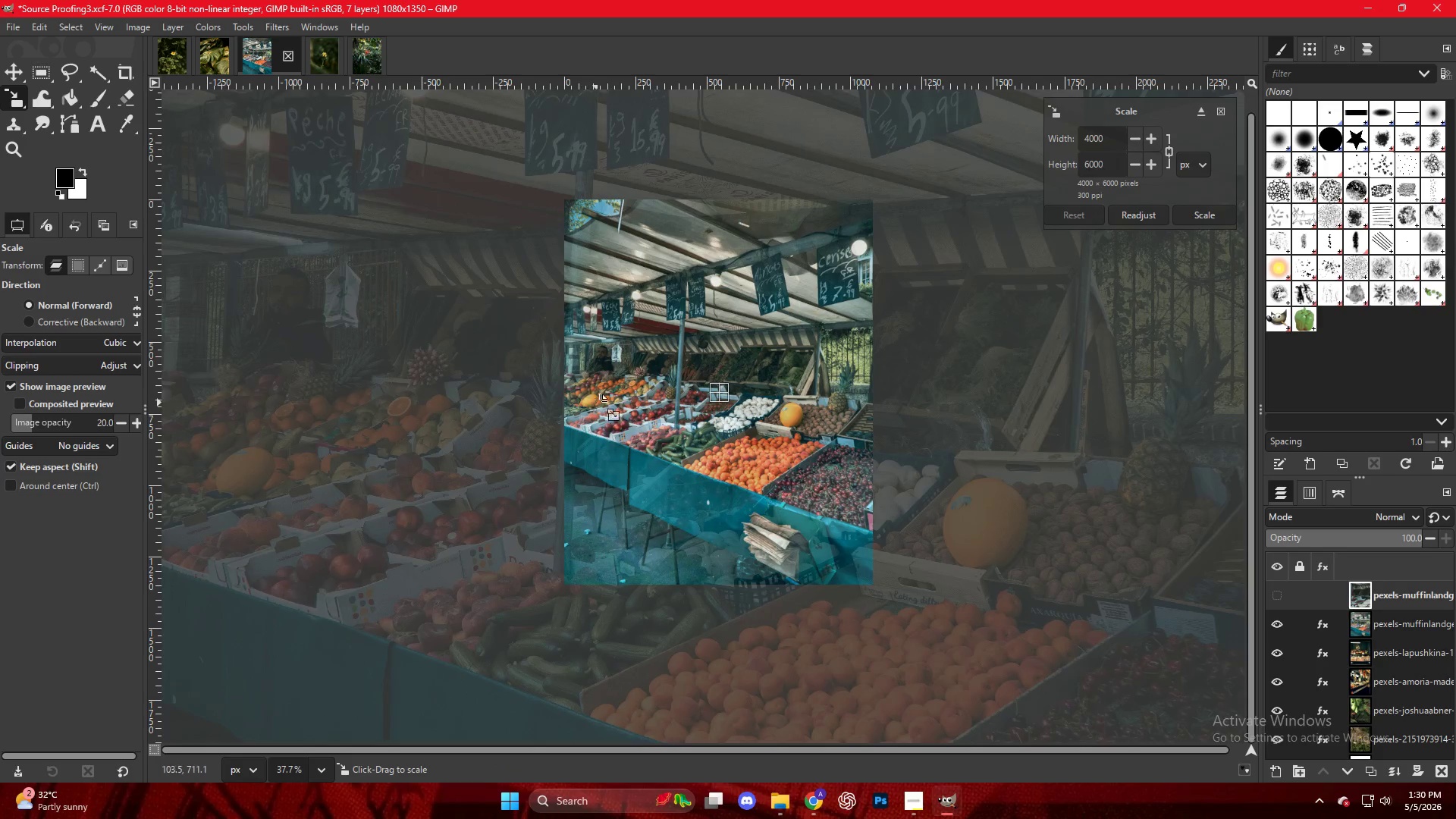 
hold_key(key=ControlLeft, duration=8.2)
scroll: coordinate [654, 404], scroll_direction: down, amount: 5.0
 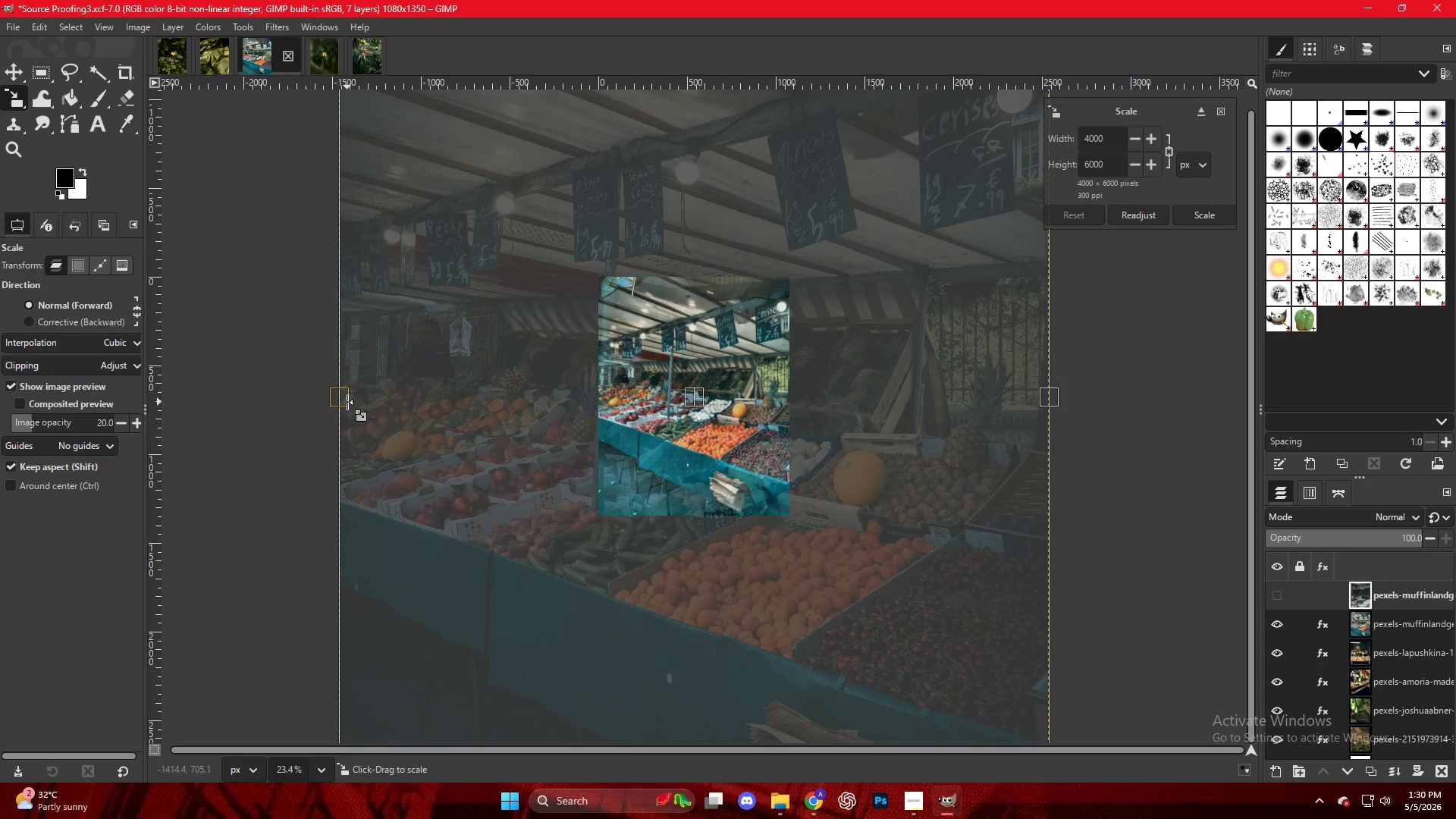 
left_click_drag(start_coordinate=[347, 402], to_coordinate=[601, 393])
 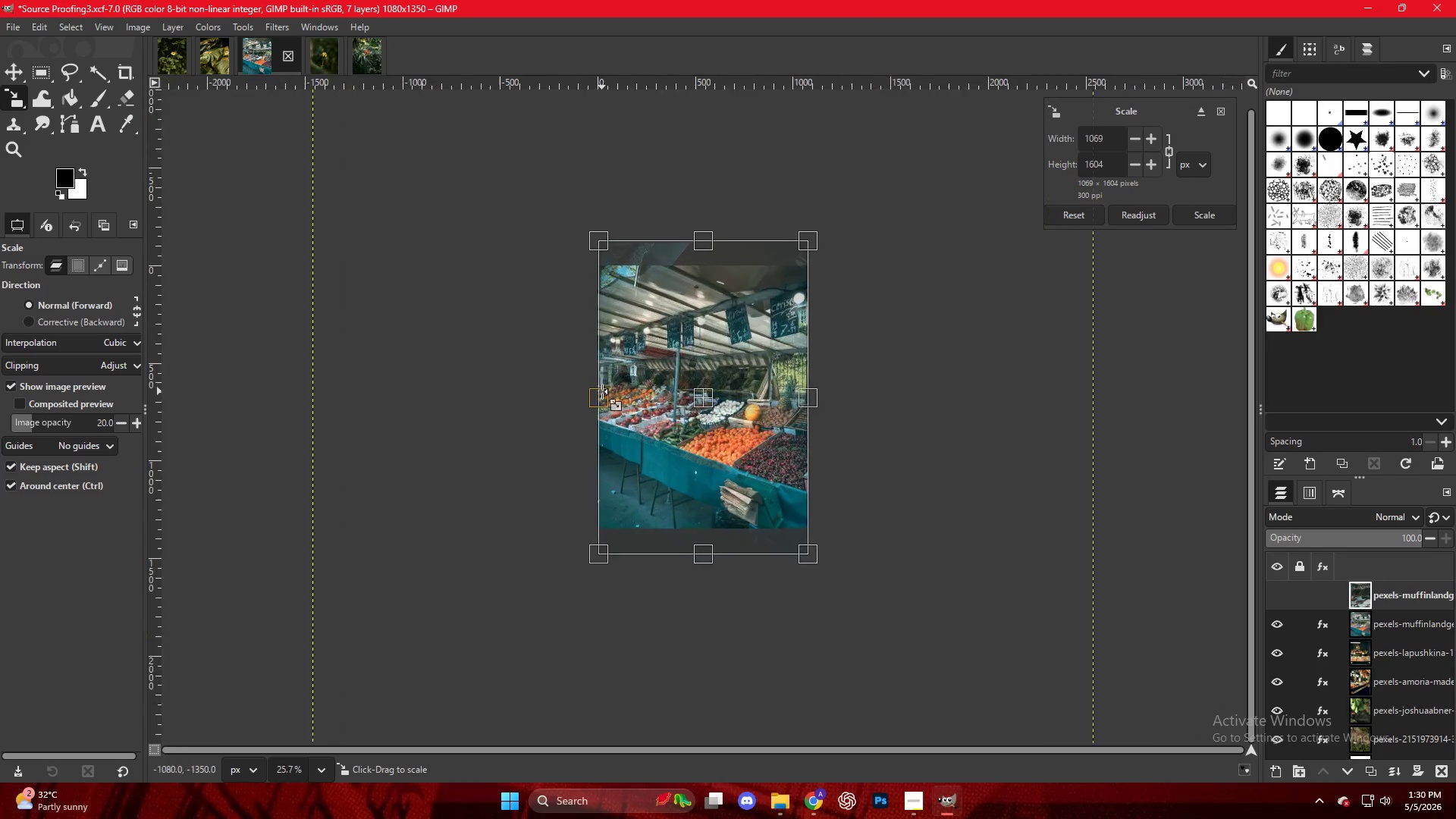 
scroll: coordinate [925, 390], scroll_direction: up, amount: 14.0
 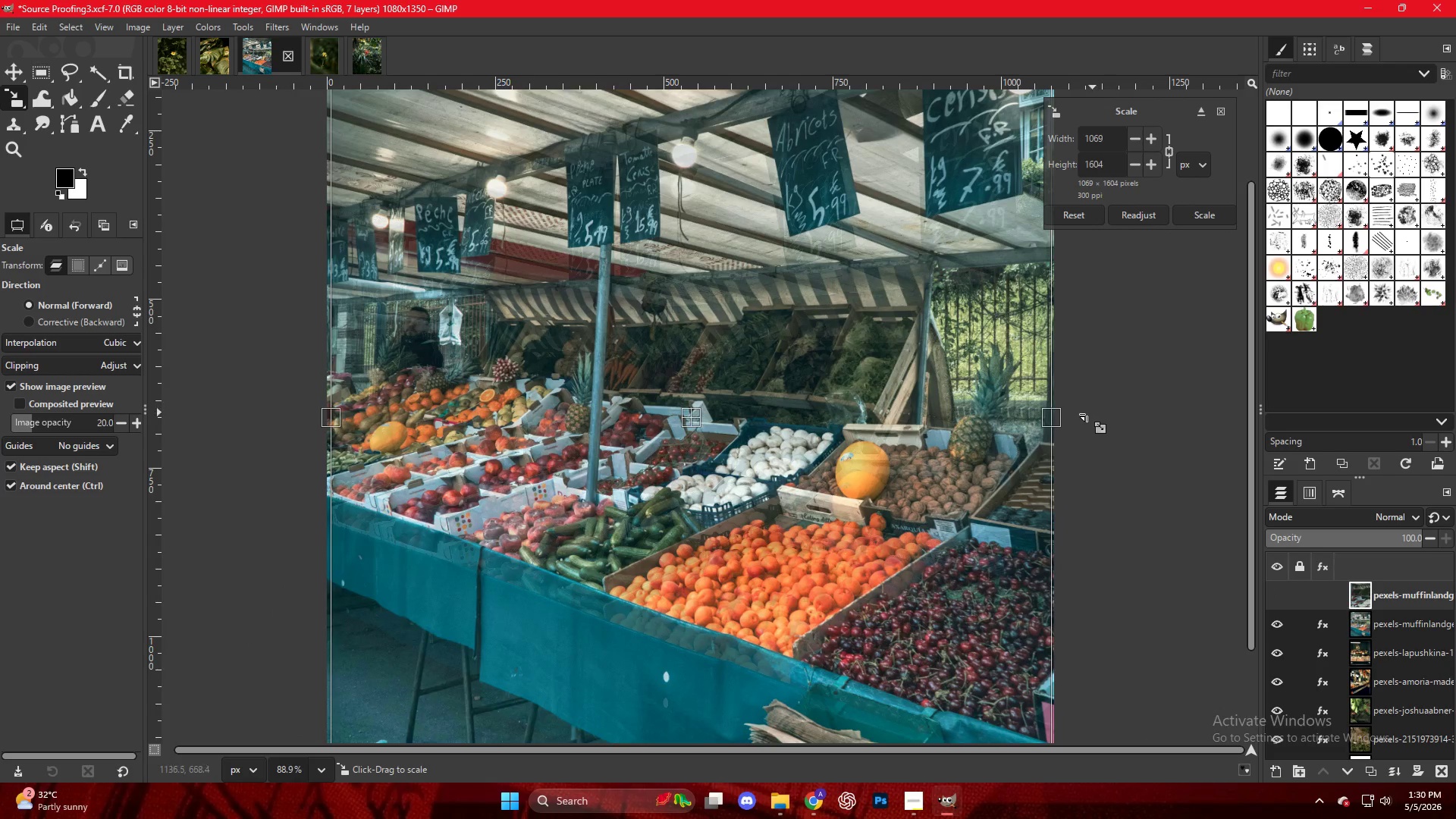 
left_click_drag(start_coordinate=[1060, 416], to_coordinate=[1065, 417])
 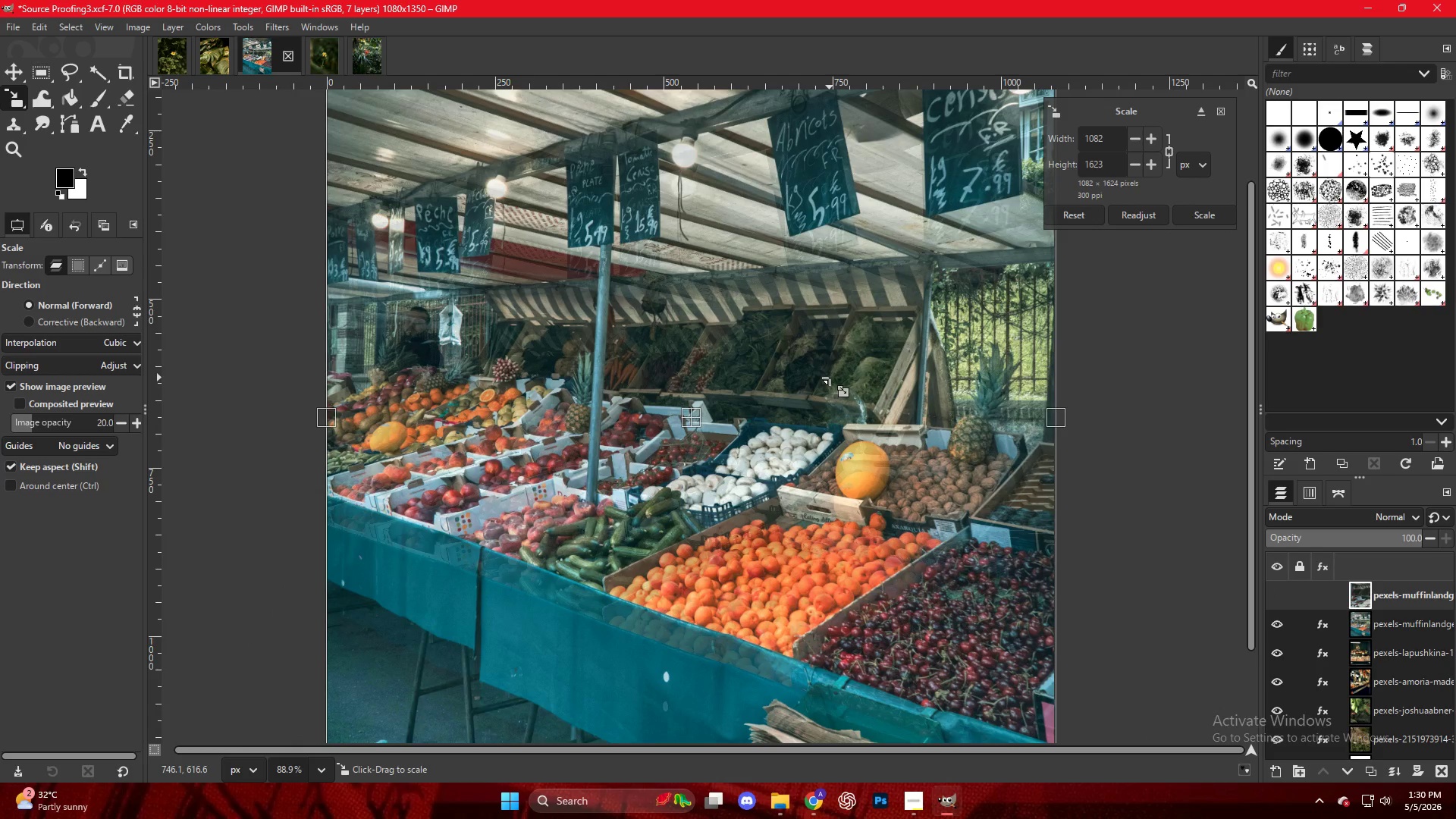 
key(M)
 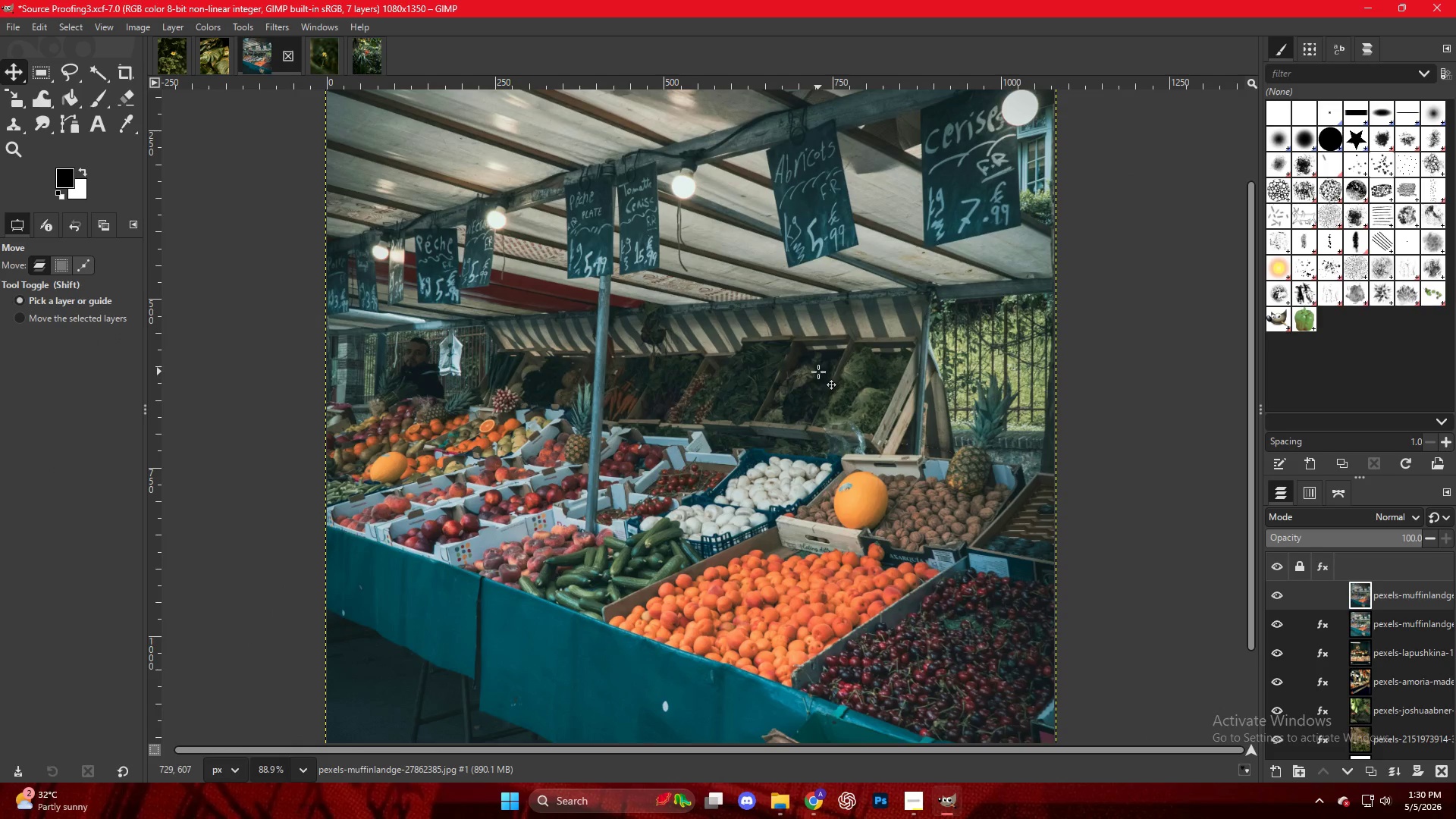 
hold_key(key=ControlLeft, duration=0.53)
scroll: coordinate [726, 357], scroll_direction: down, amount: 6.0
 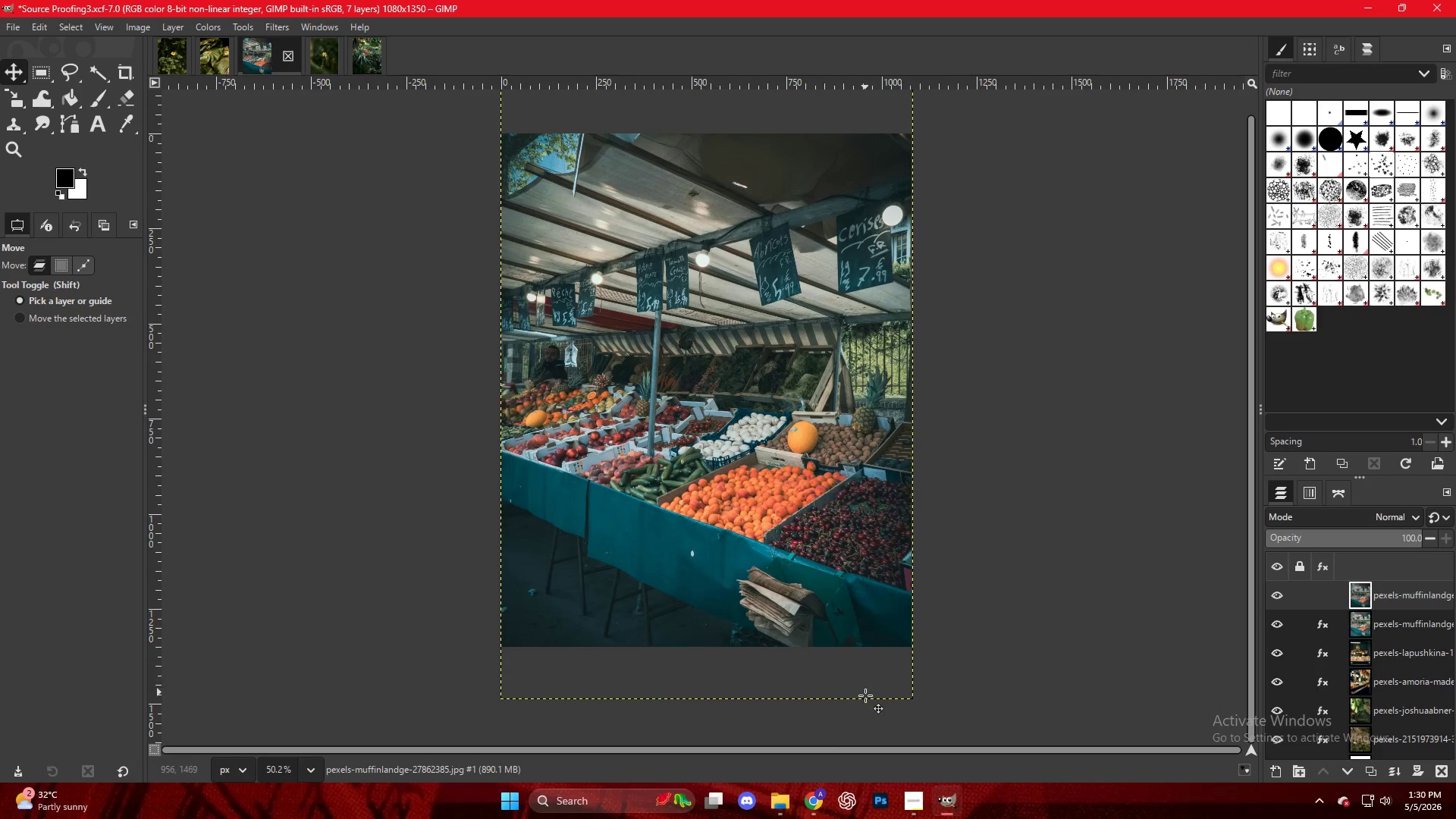 
key(Control+ControlLeft)
 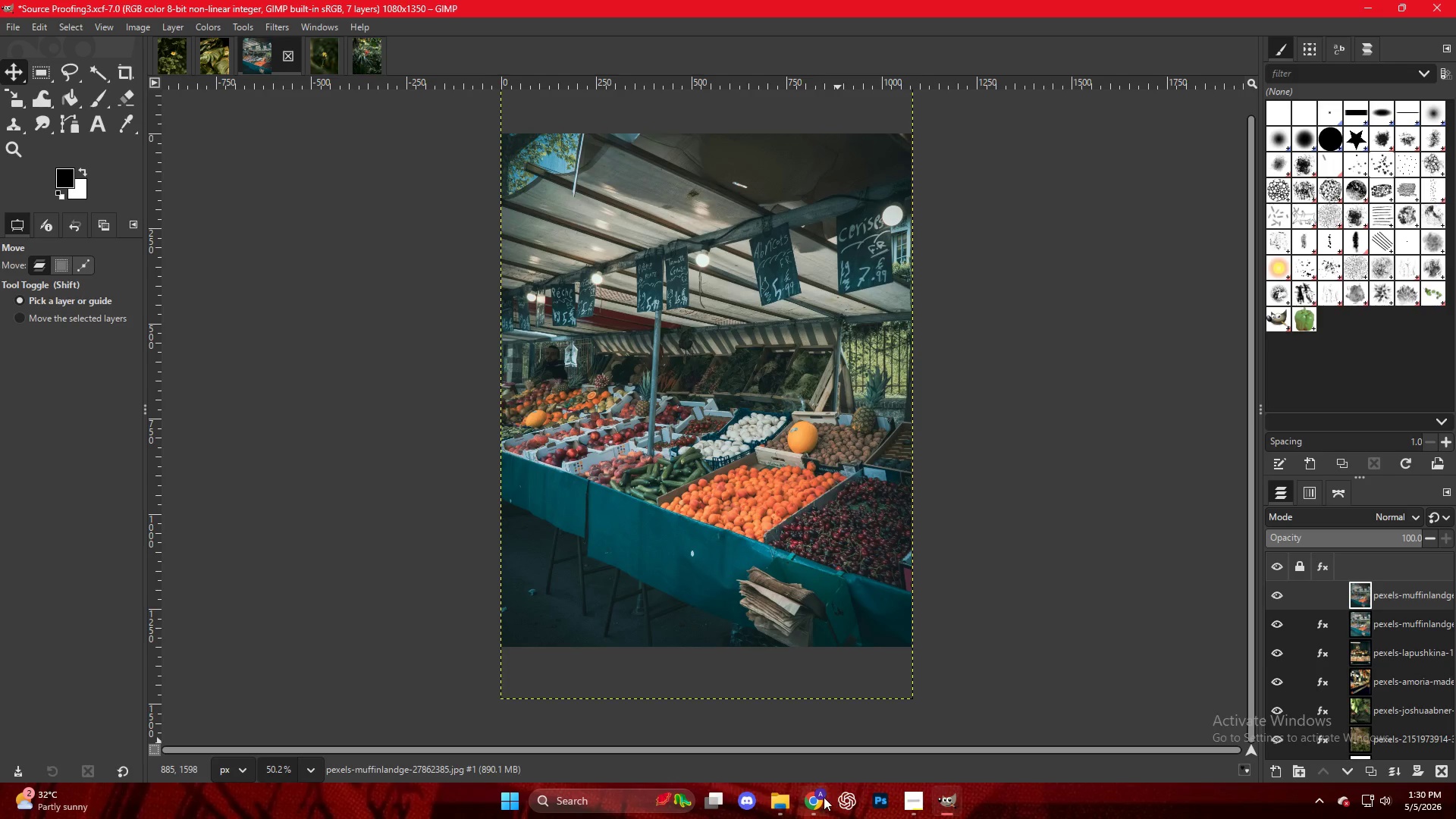 
left_click([819, 797])
 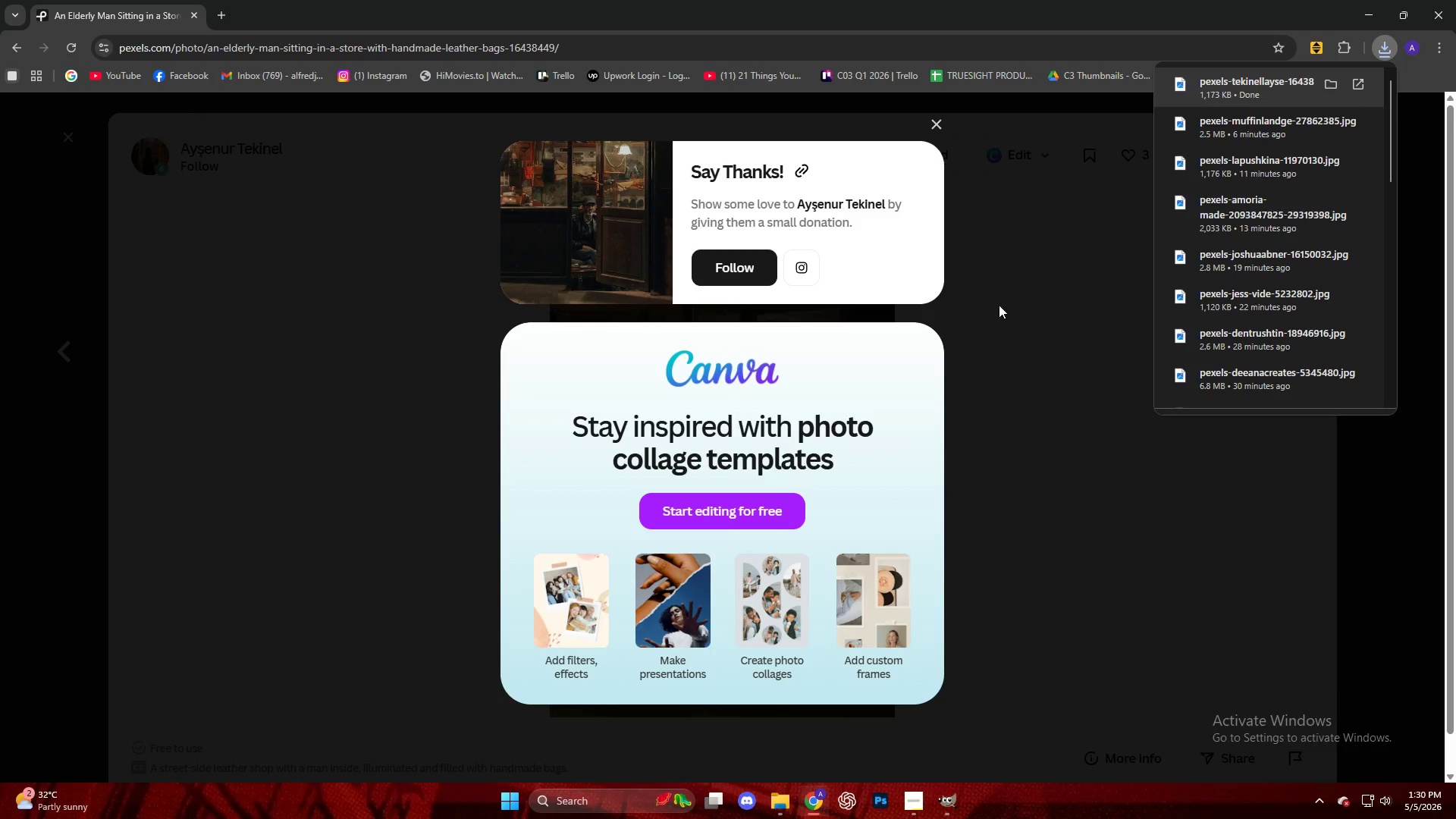 
left_click_drag(start_coordinate=[1270, 84], to_coordinate=[682, 340])
 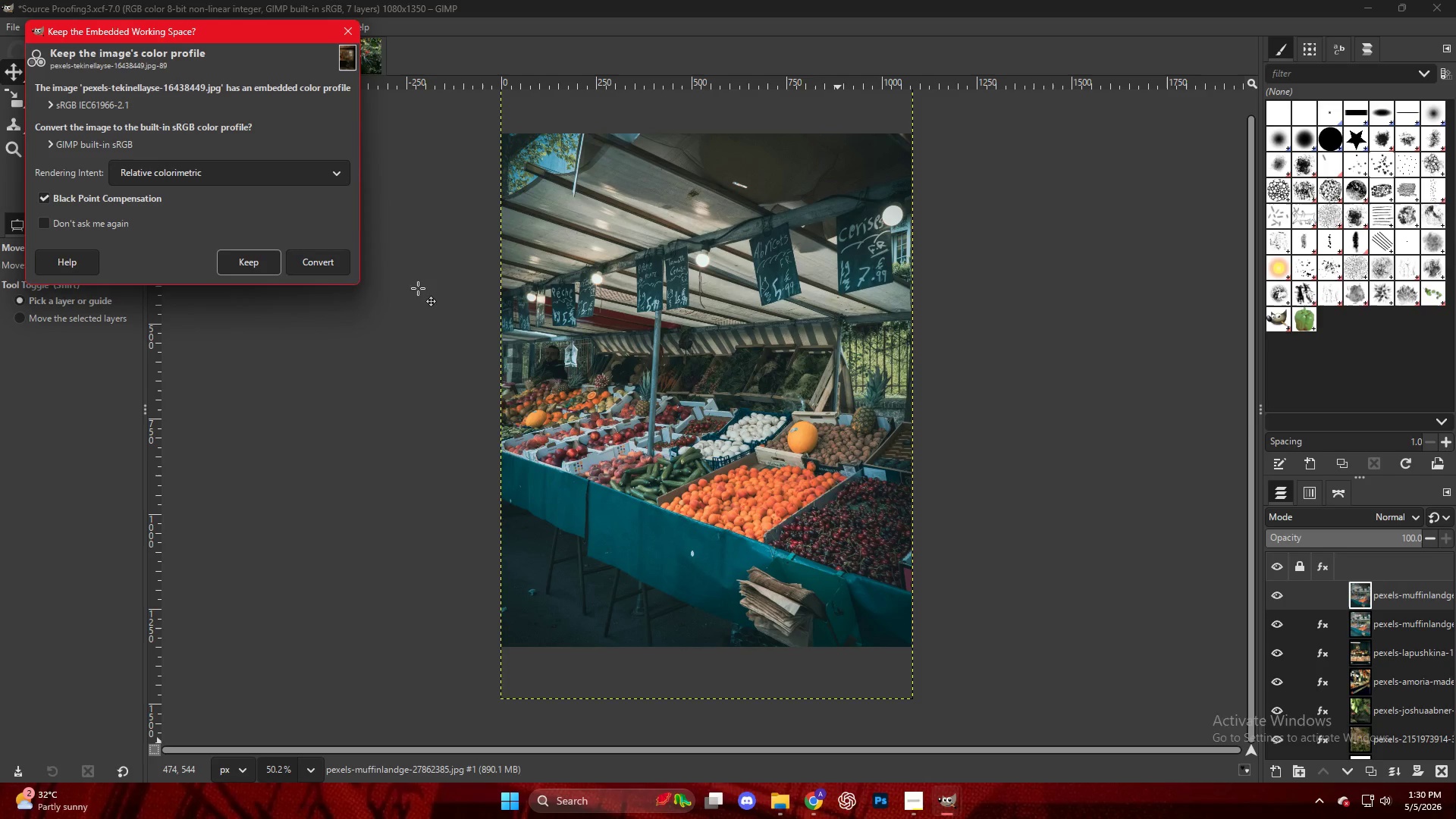 
left_click([257, 261])
 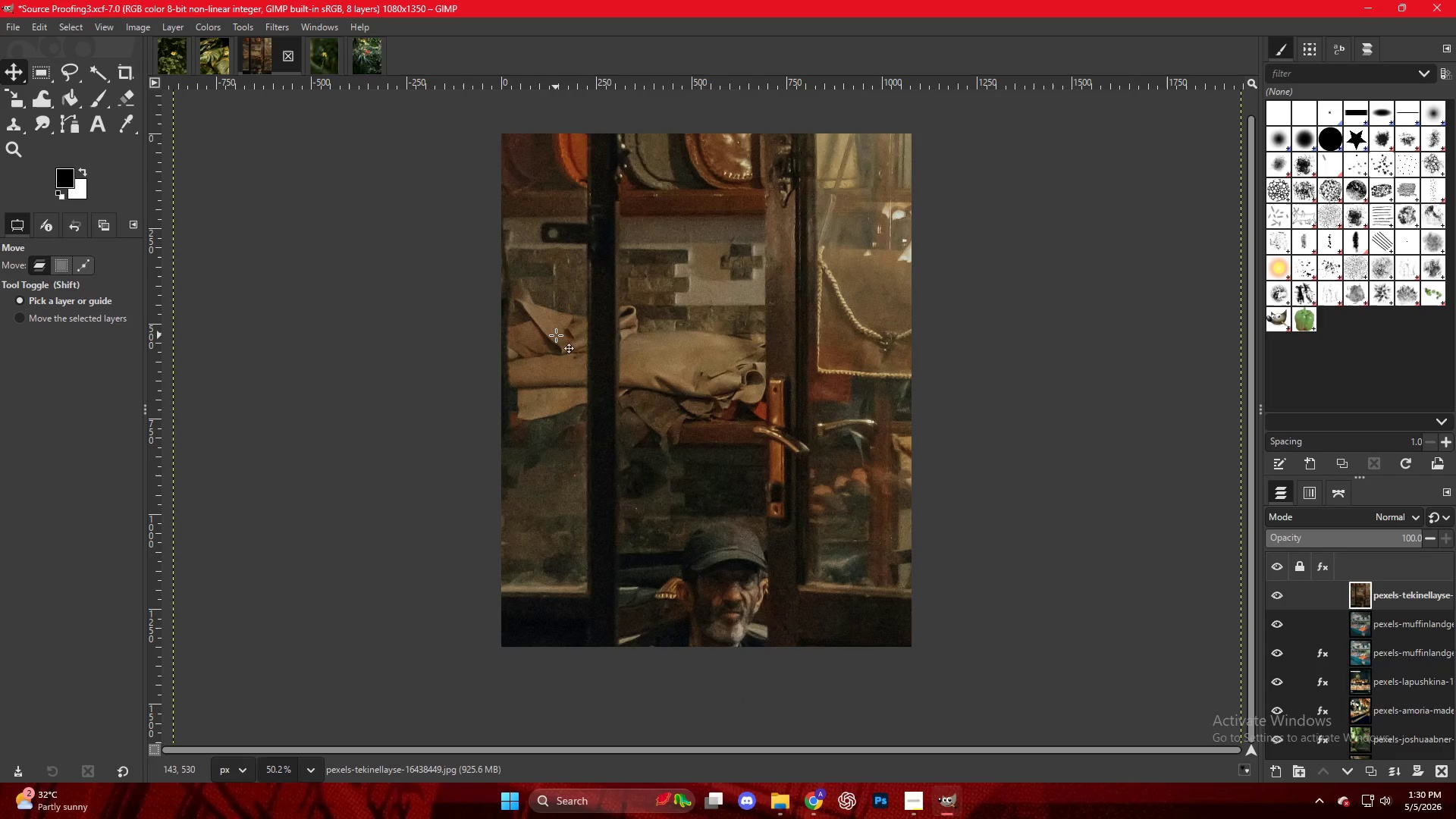 
key(T)
 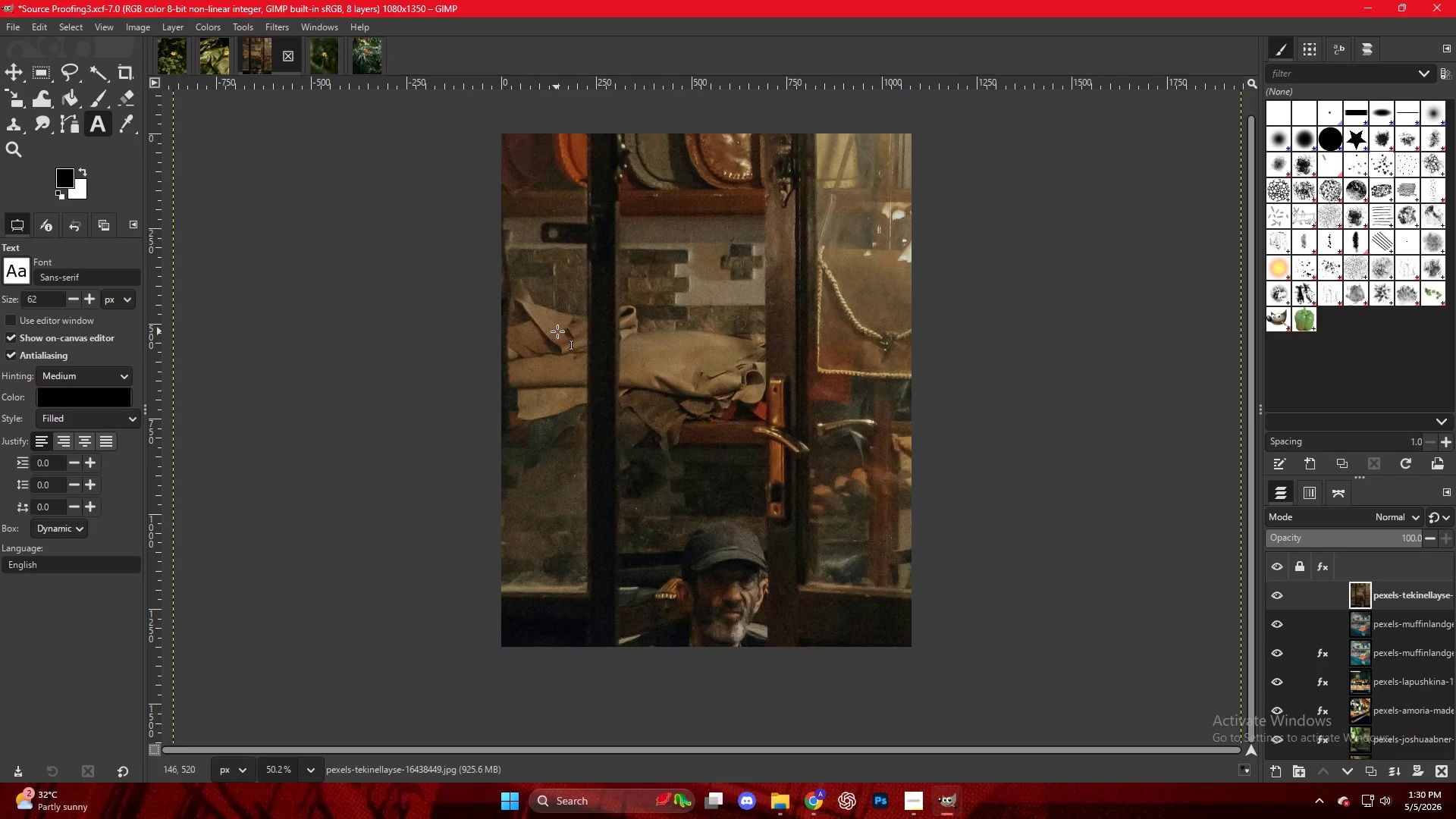 
left_click([670, 315])
 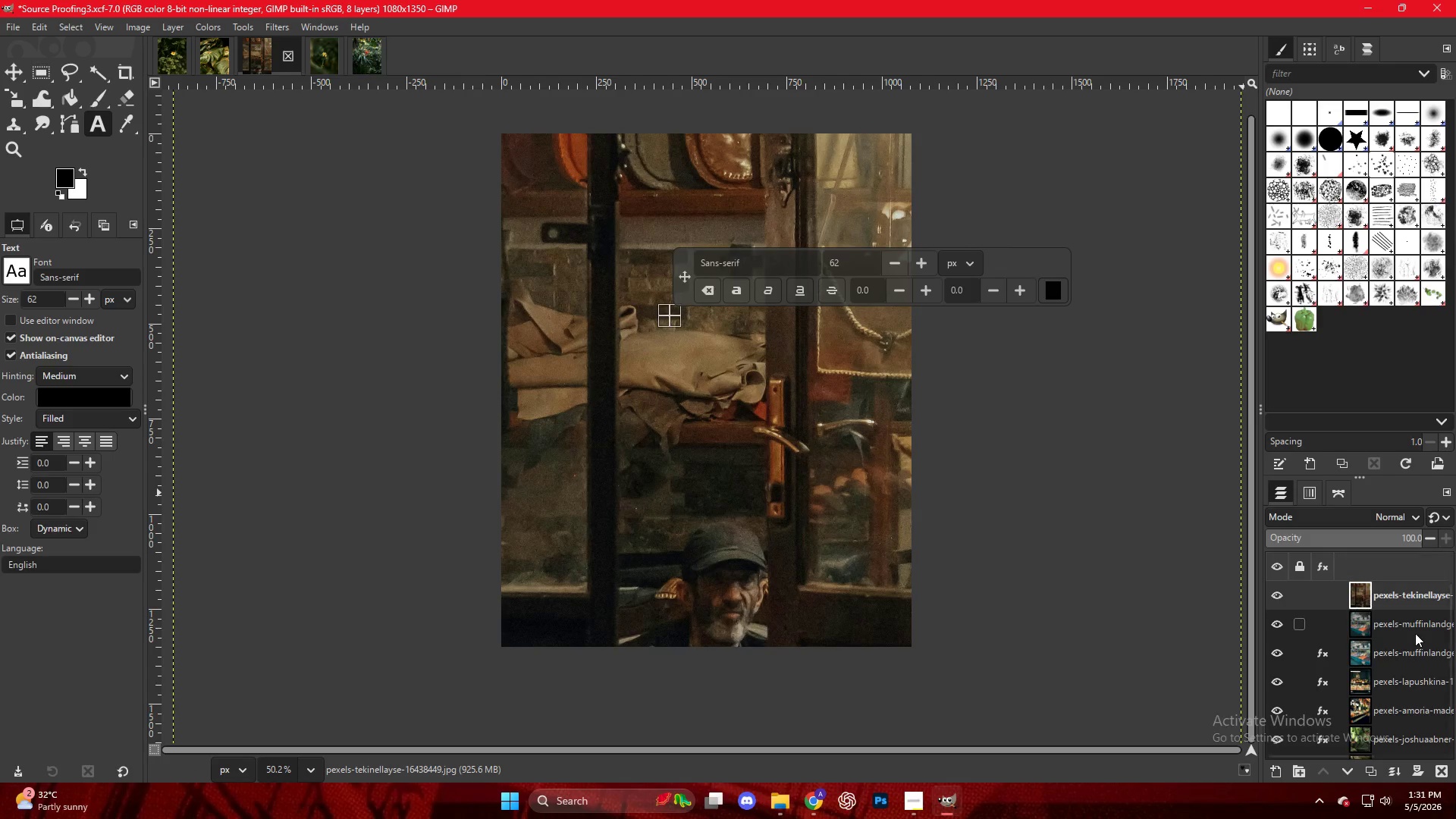 
key(Control+ControlLeft)
 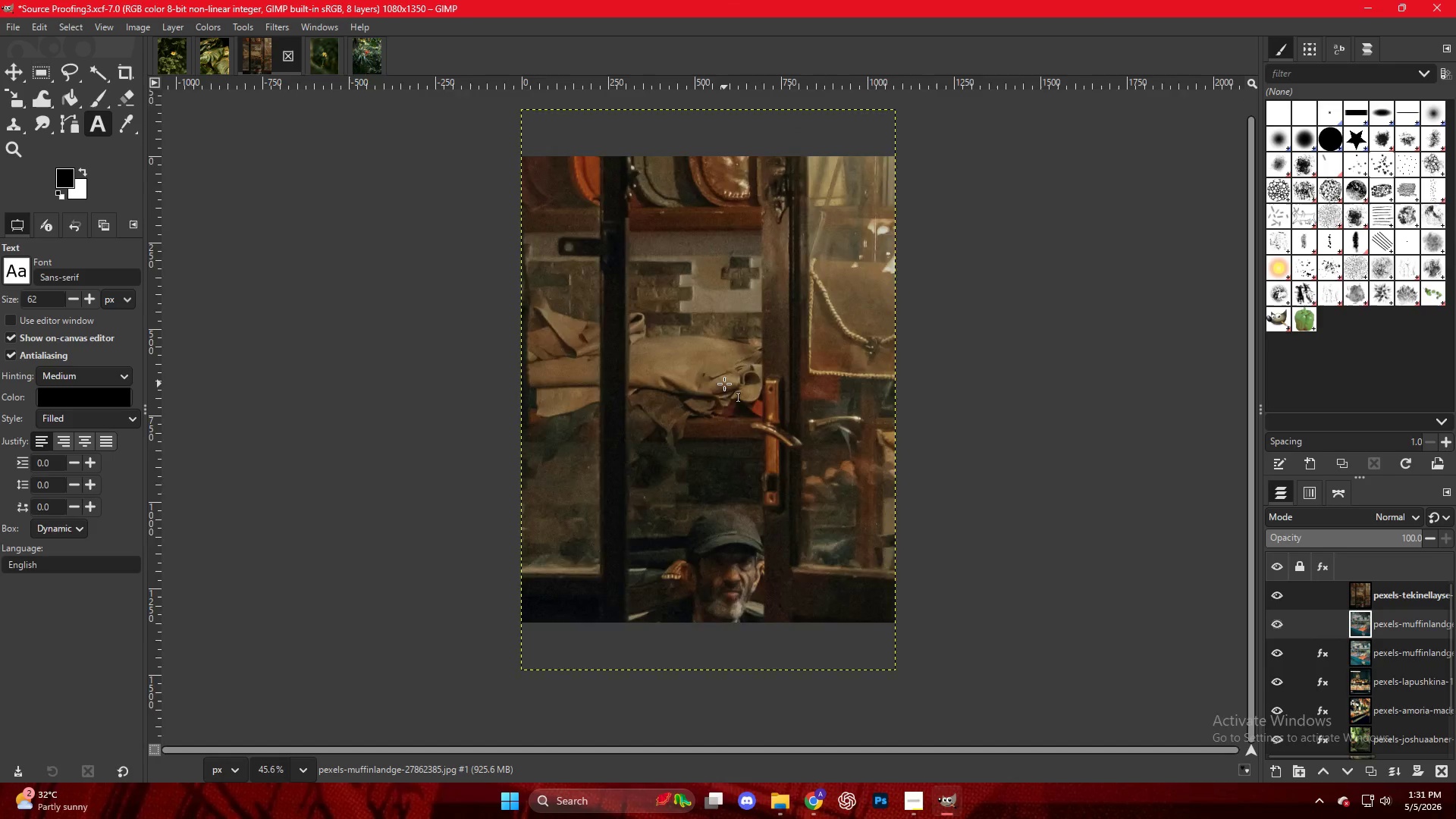 
scroll: coordinate [714, 382], scroll_direction: down, amount: 7.0
 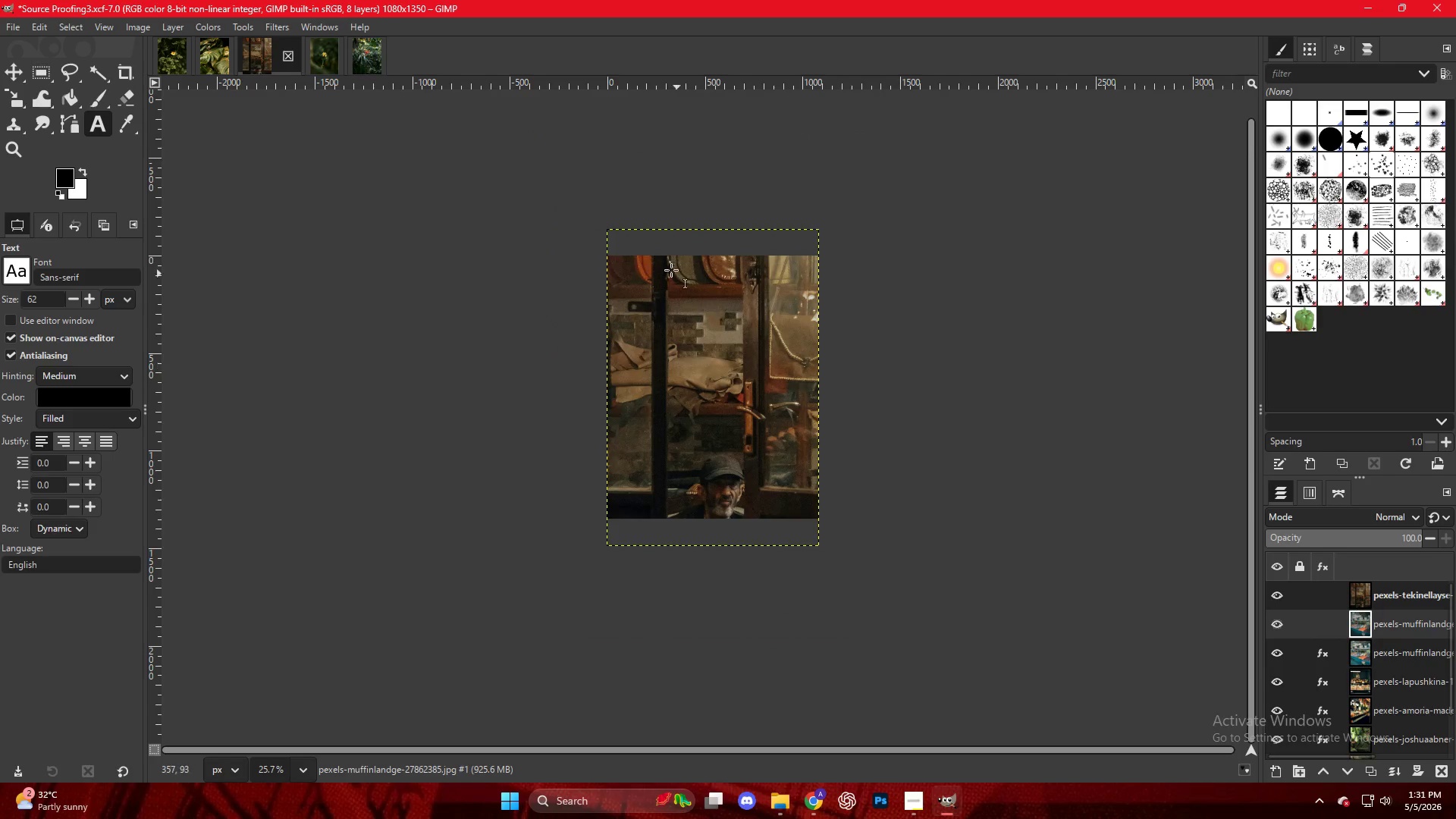 
type(mS)
 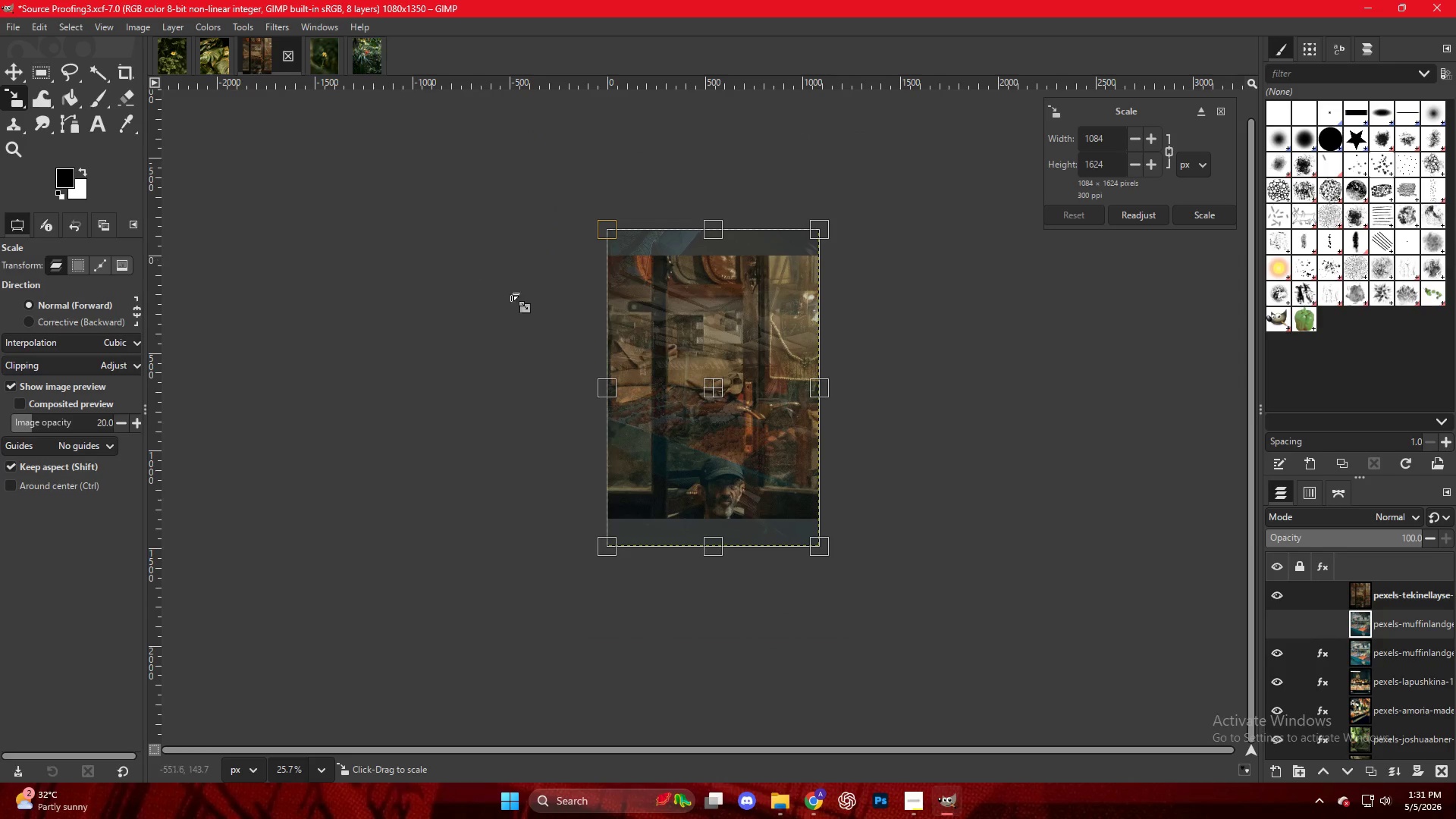 
left_click_drag(start_coordinate=[433, 384], to_coordinate=[602, 388])
 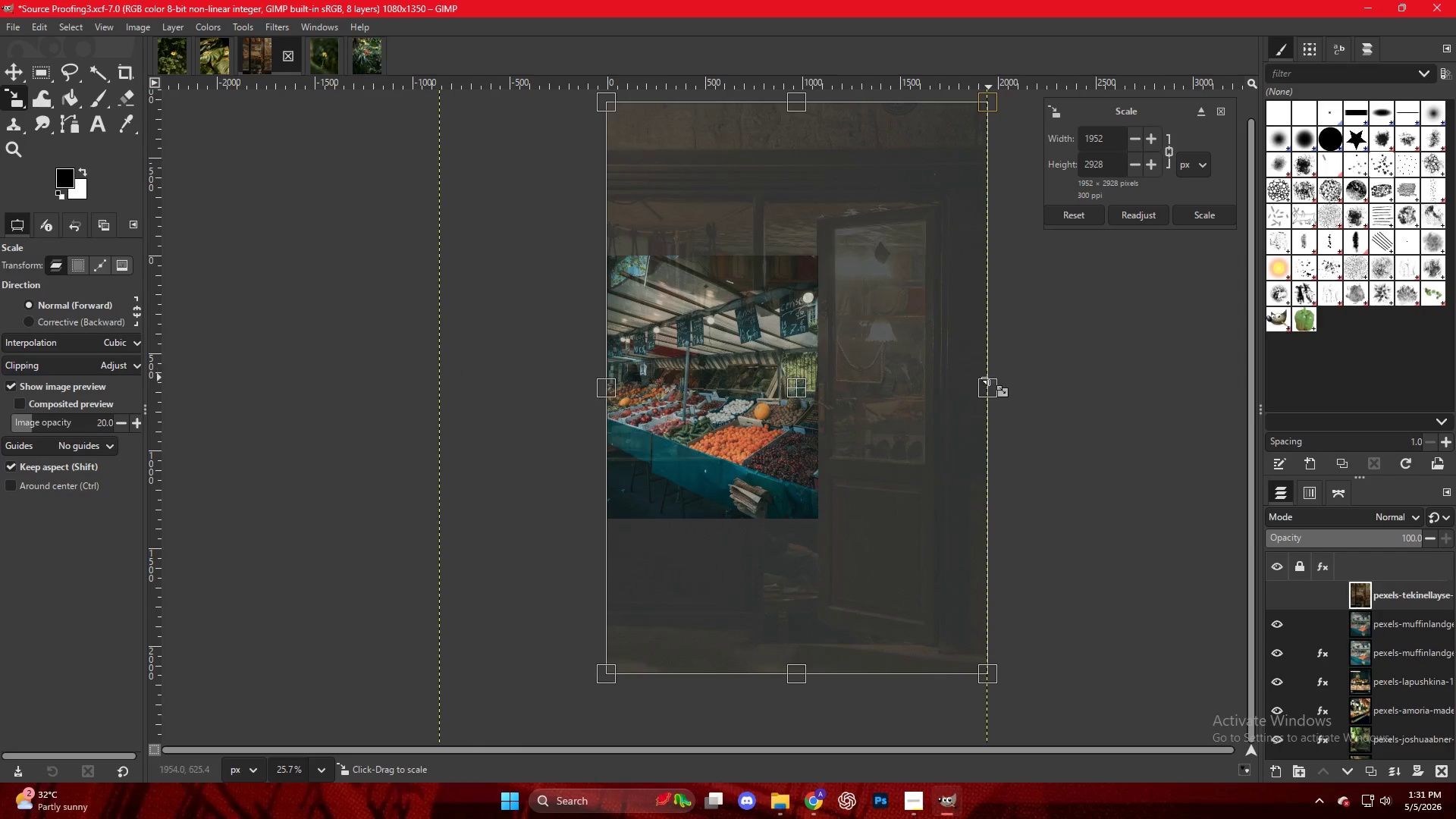 
left_click_drag(start_coordinate=[989, 379], to_coordinate=[818, 379])
 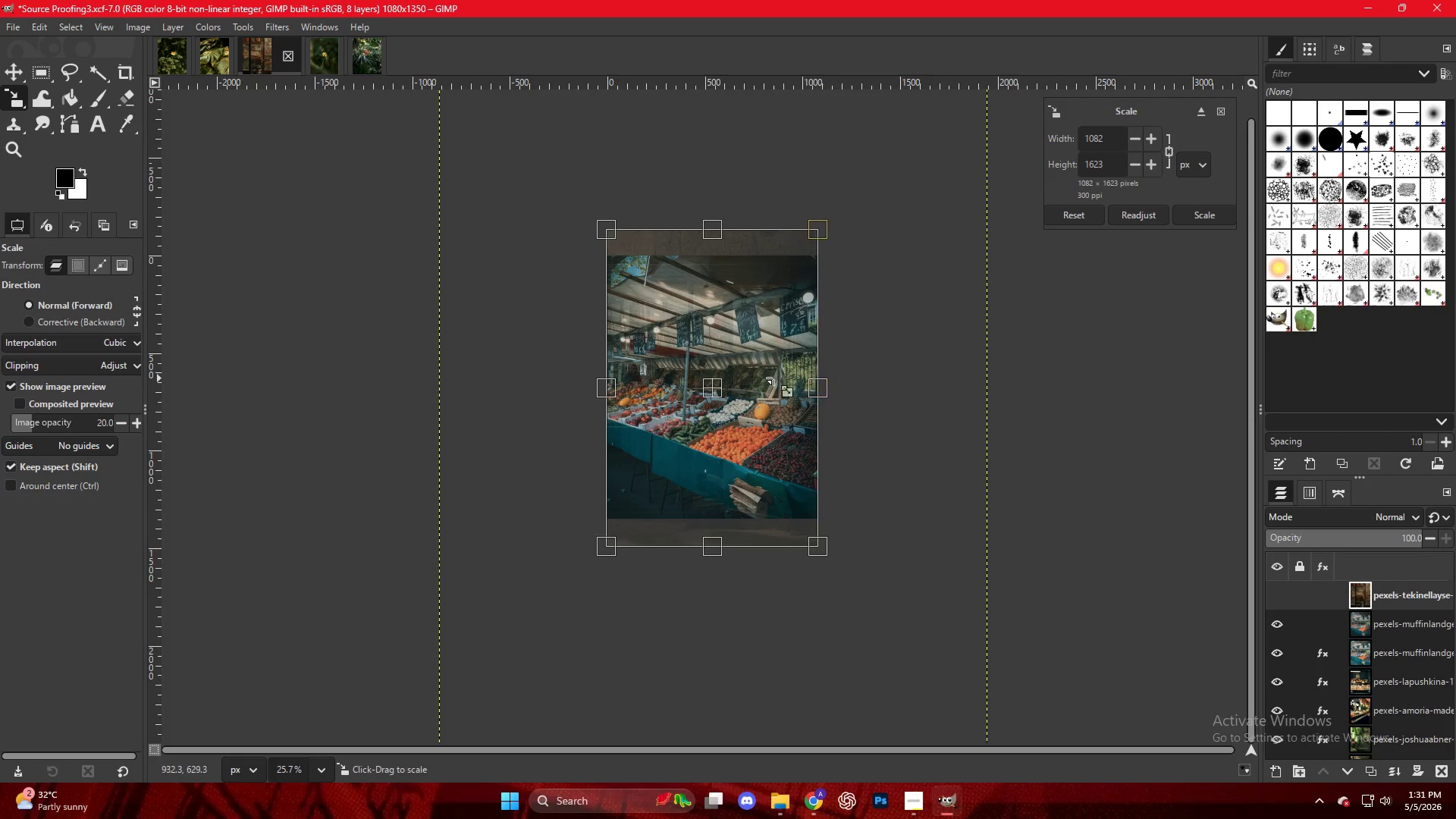 
hold_key(key=ControlLeft, duration=0.92)
scroll: coordinate [755, 377], scroll_direction: up, amount: 15.0
 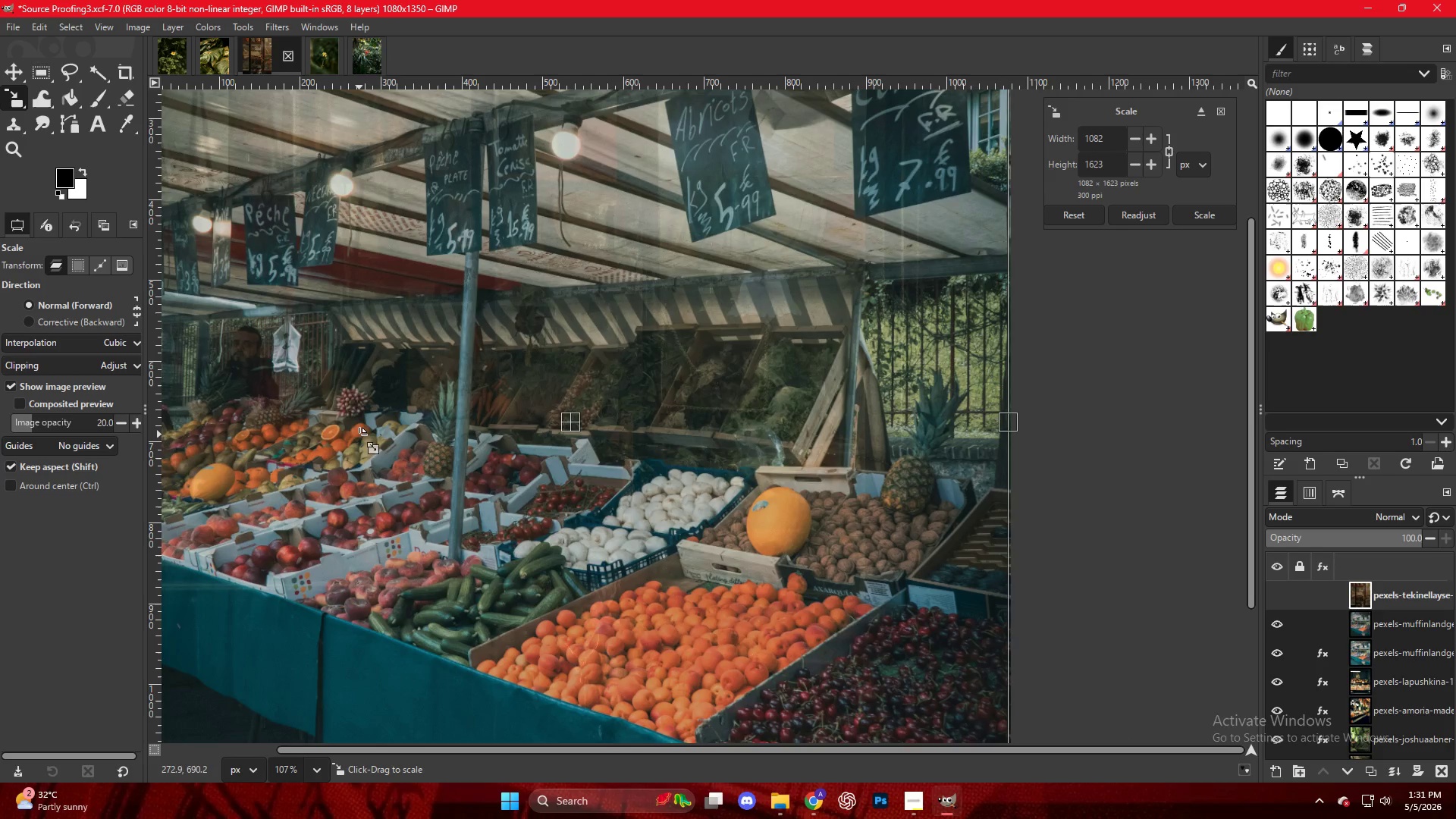 
key(Control+ControlLeft)
 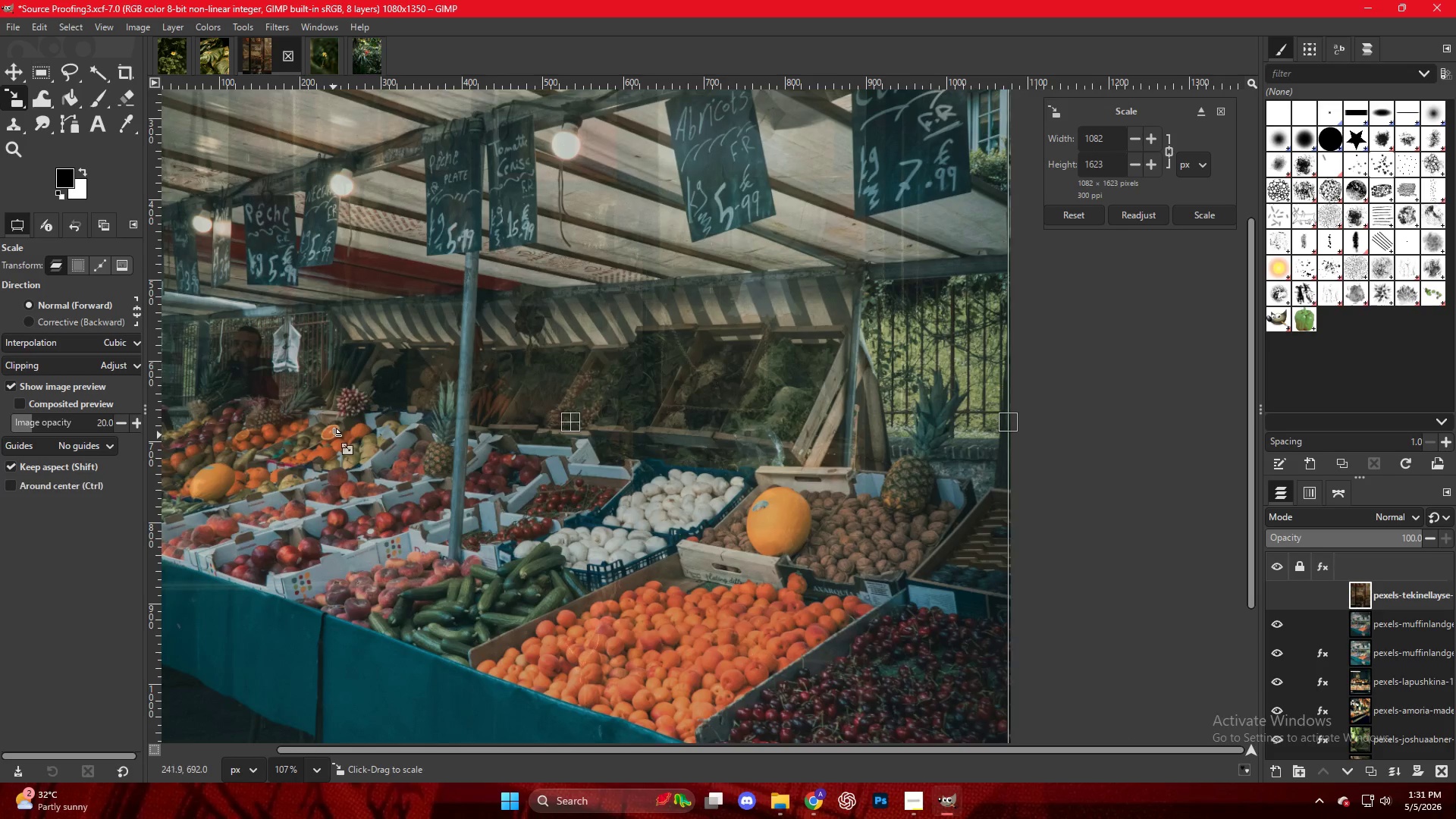 
hold_key(key=ControlLeft, duration=1.11)
scroll: coordinate [162, 435], scroll_direction: up, amount: 1.0
 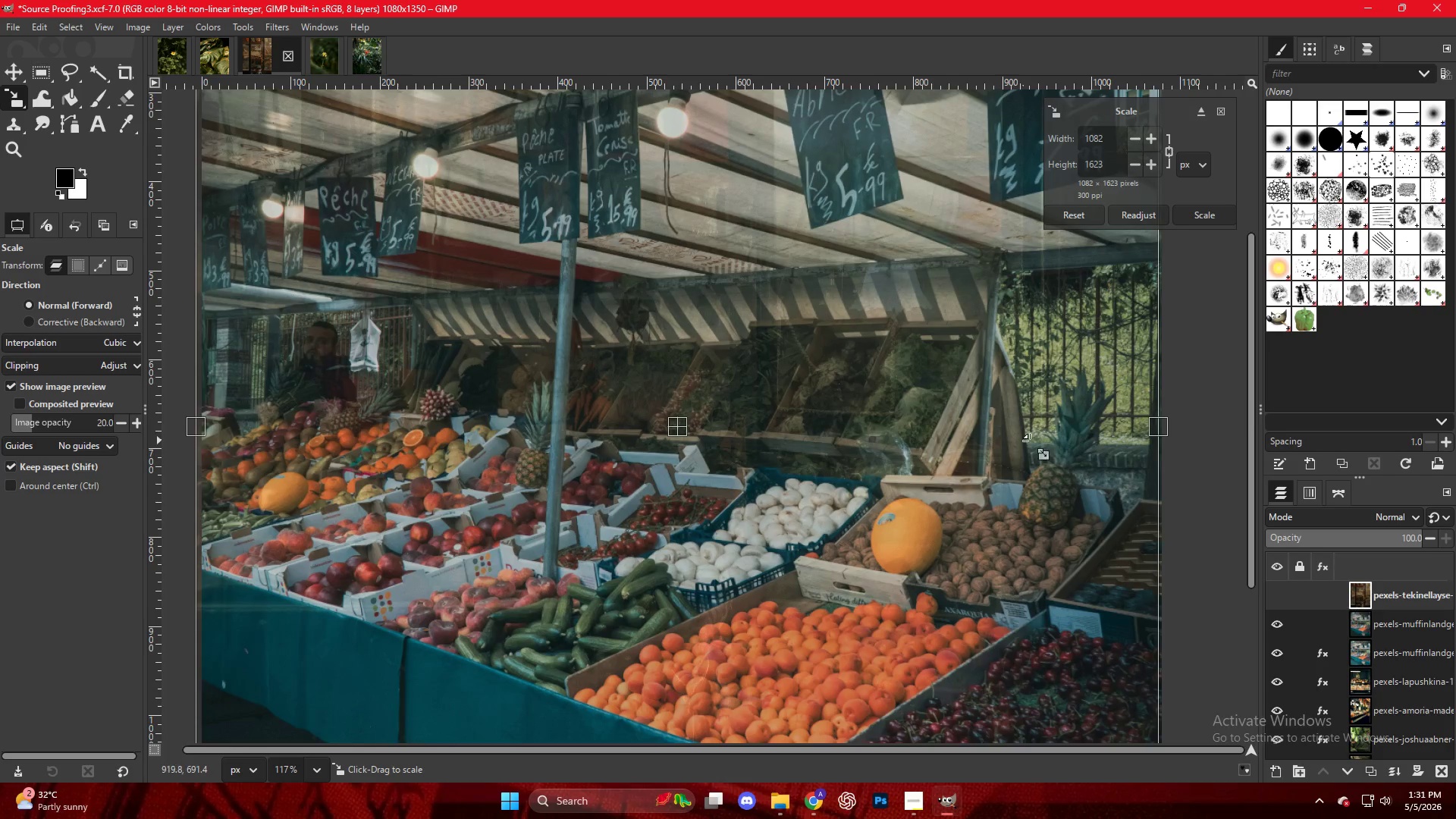 
wait(5.26)
 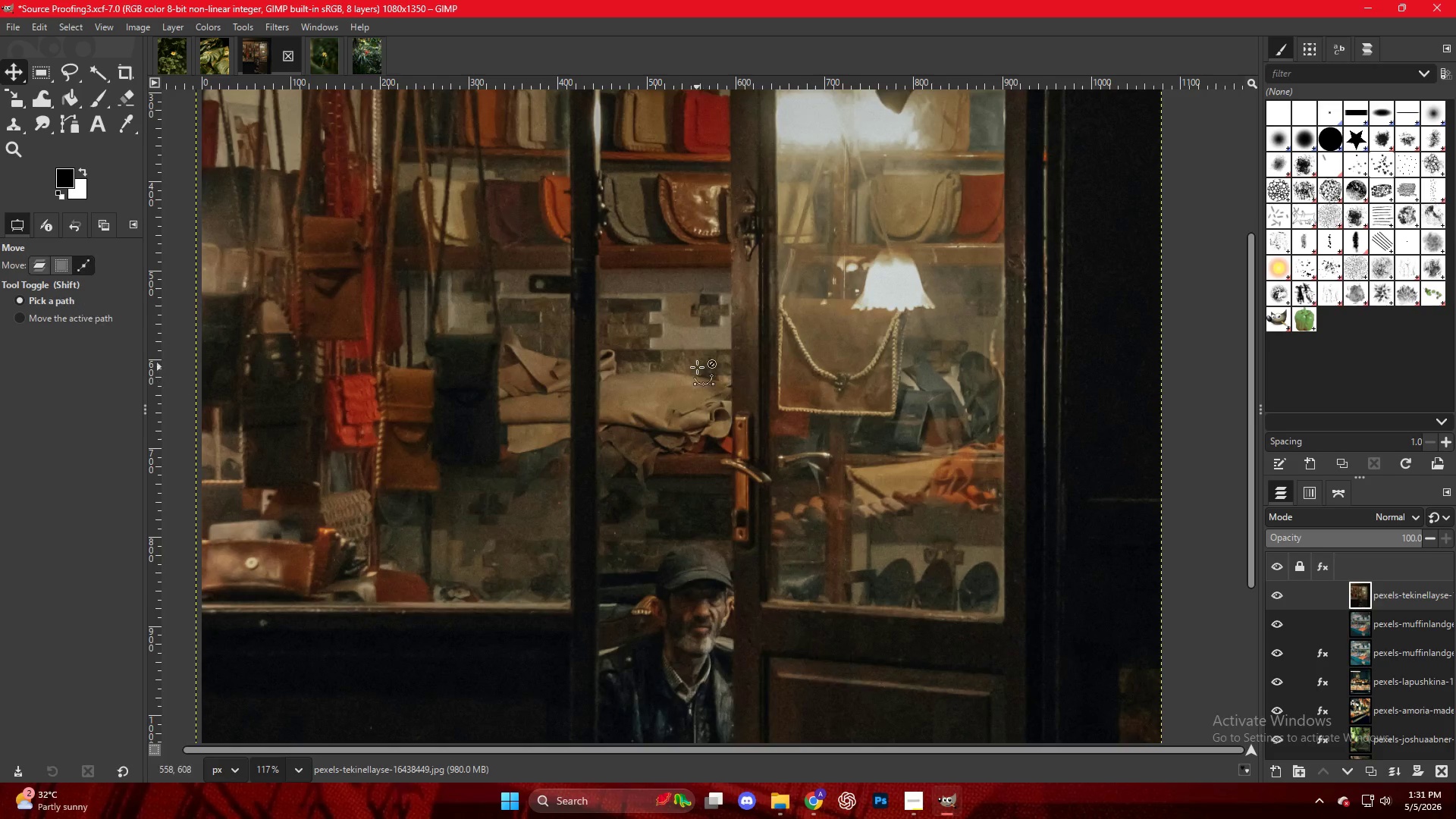 
hold_key(key=ControlLeft, duration=0.48)
 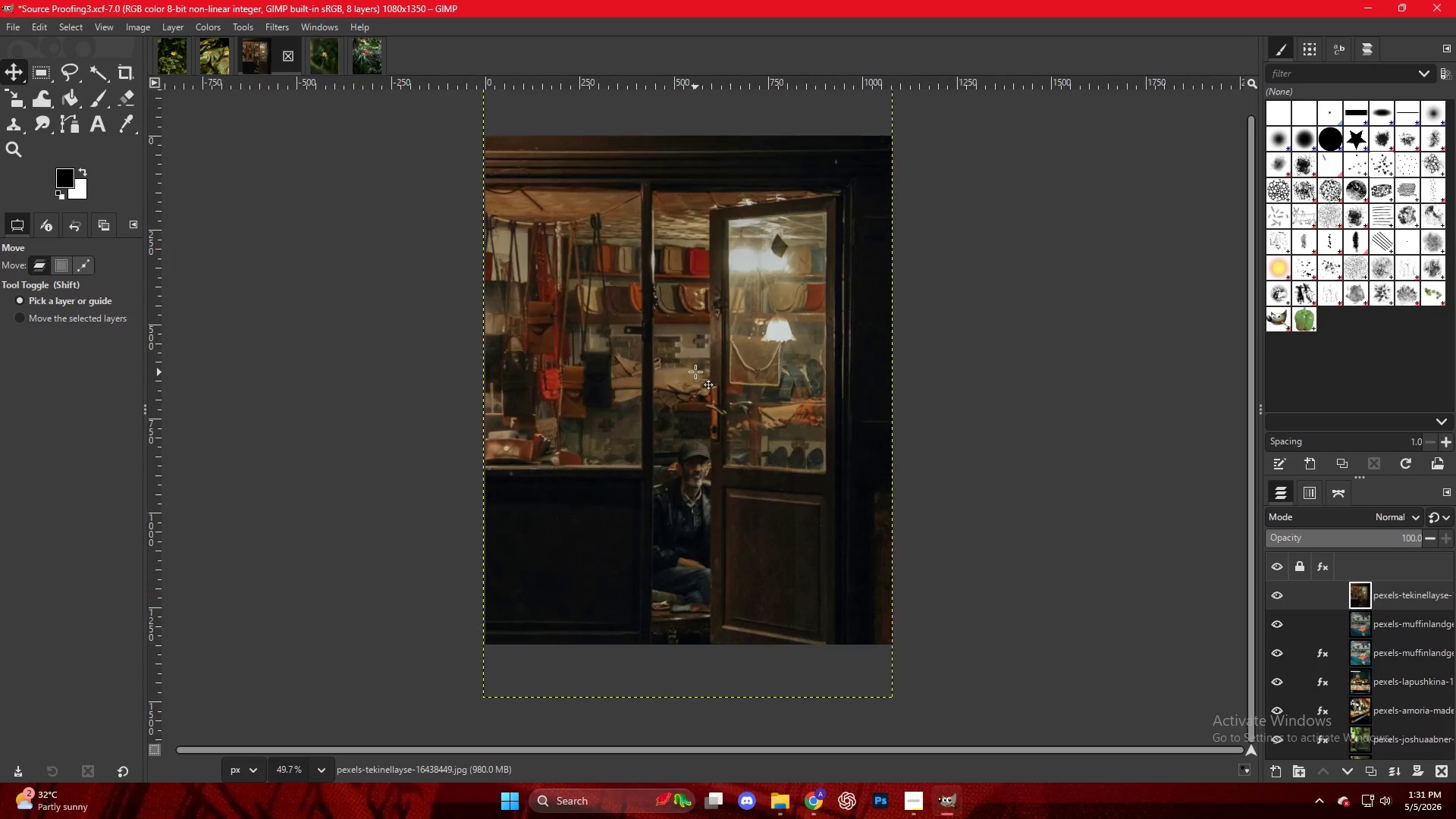 
key(Control+Meta+MetaLeft)
 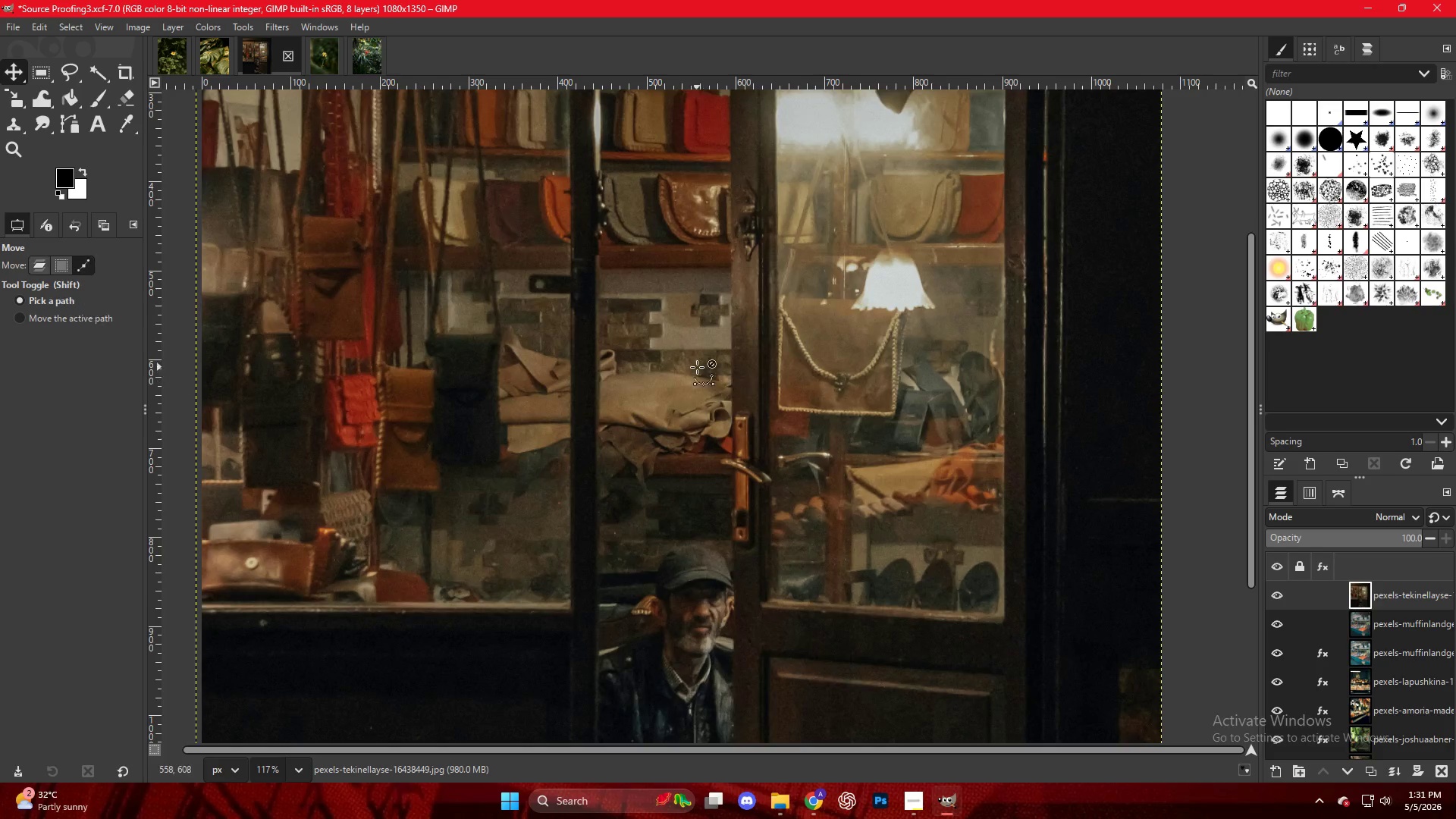 
key(Control+ControlLeft)
 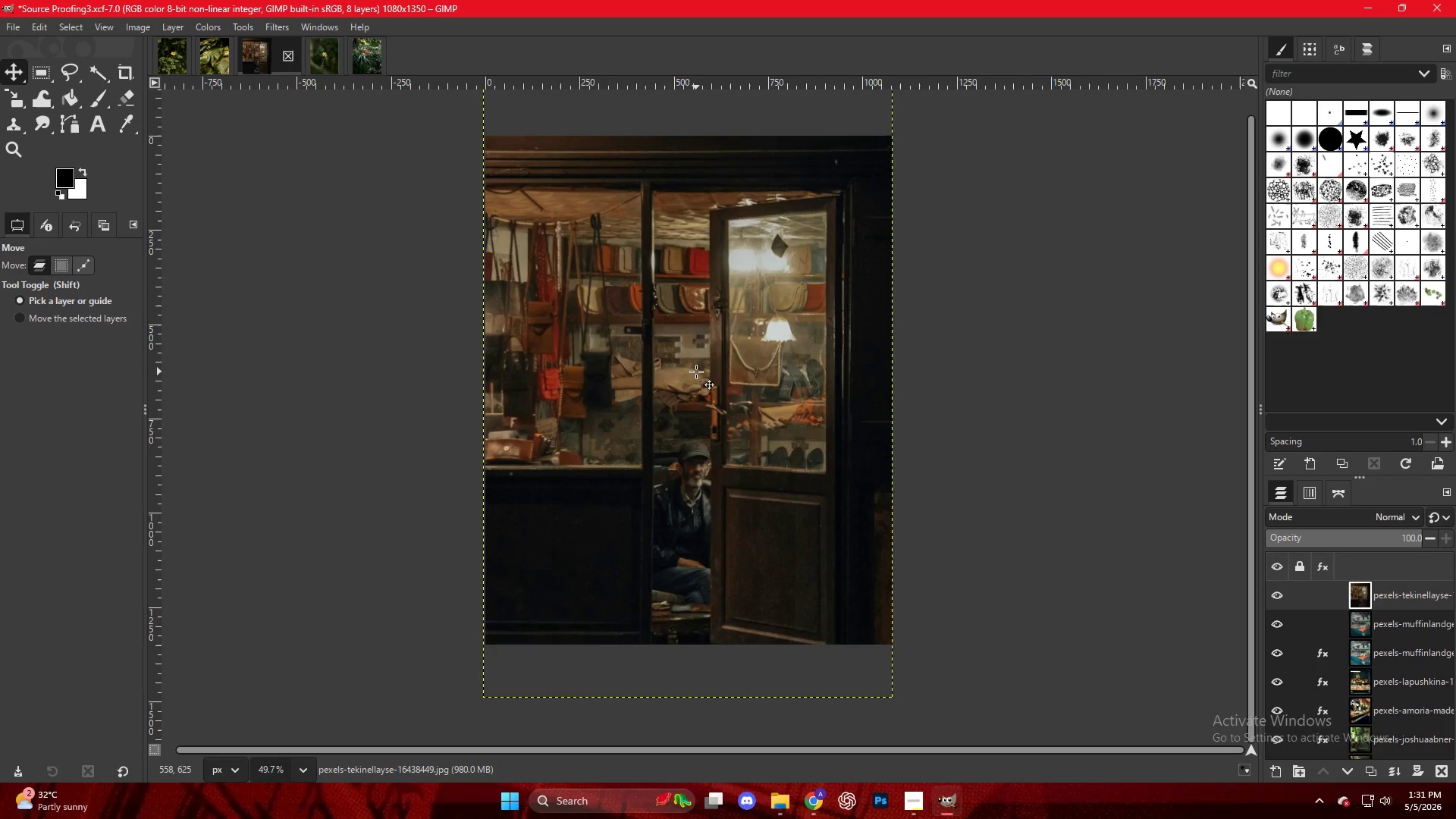 
scroll: coordinate [695, 372], scroll_direction: down, amount: 9.0
 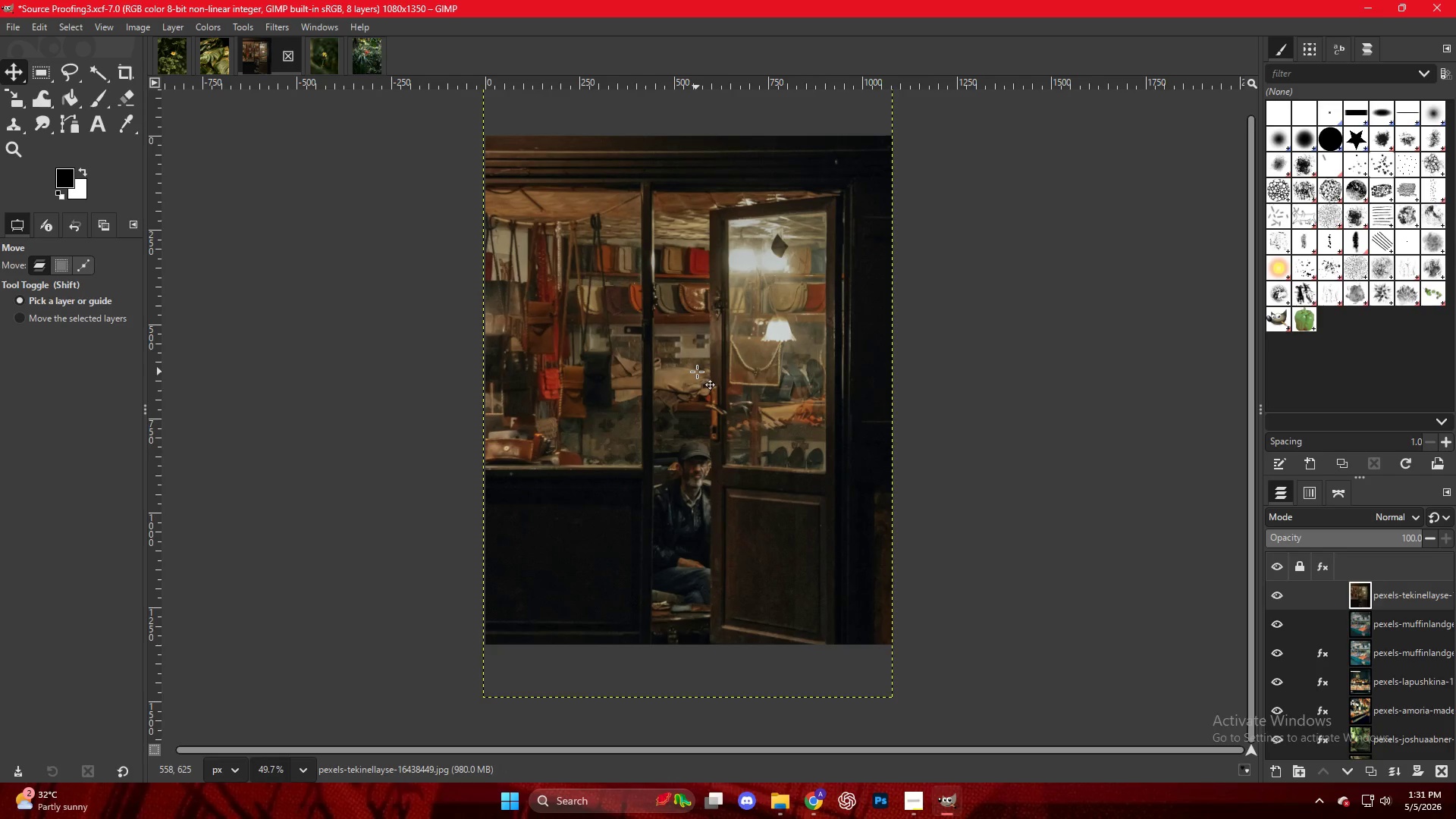 
scroll: coordinate [698, 369], scroll_direction: up, amount: 3.0
 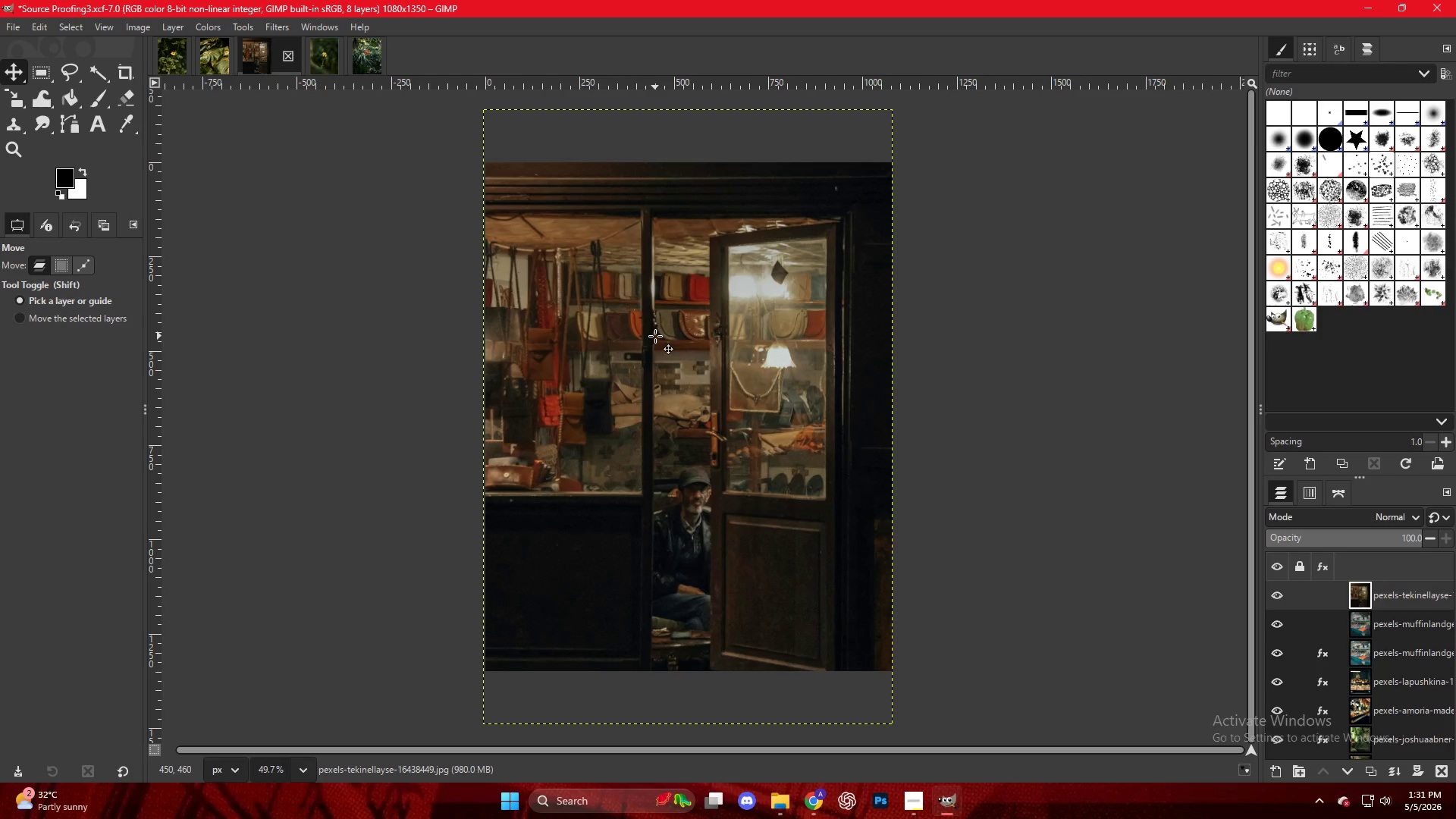 
right_click([653, 332])
 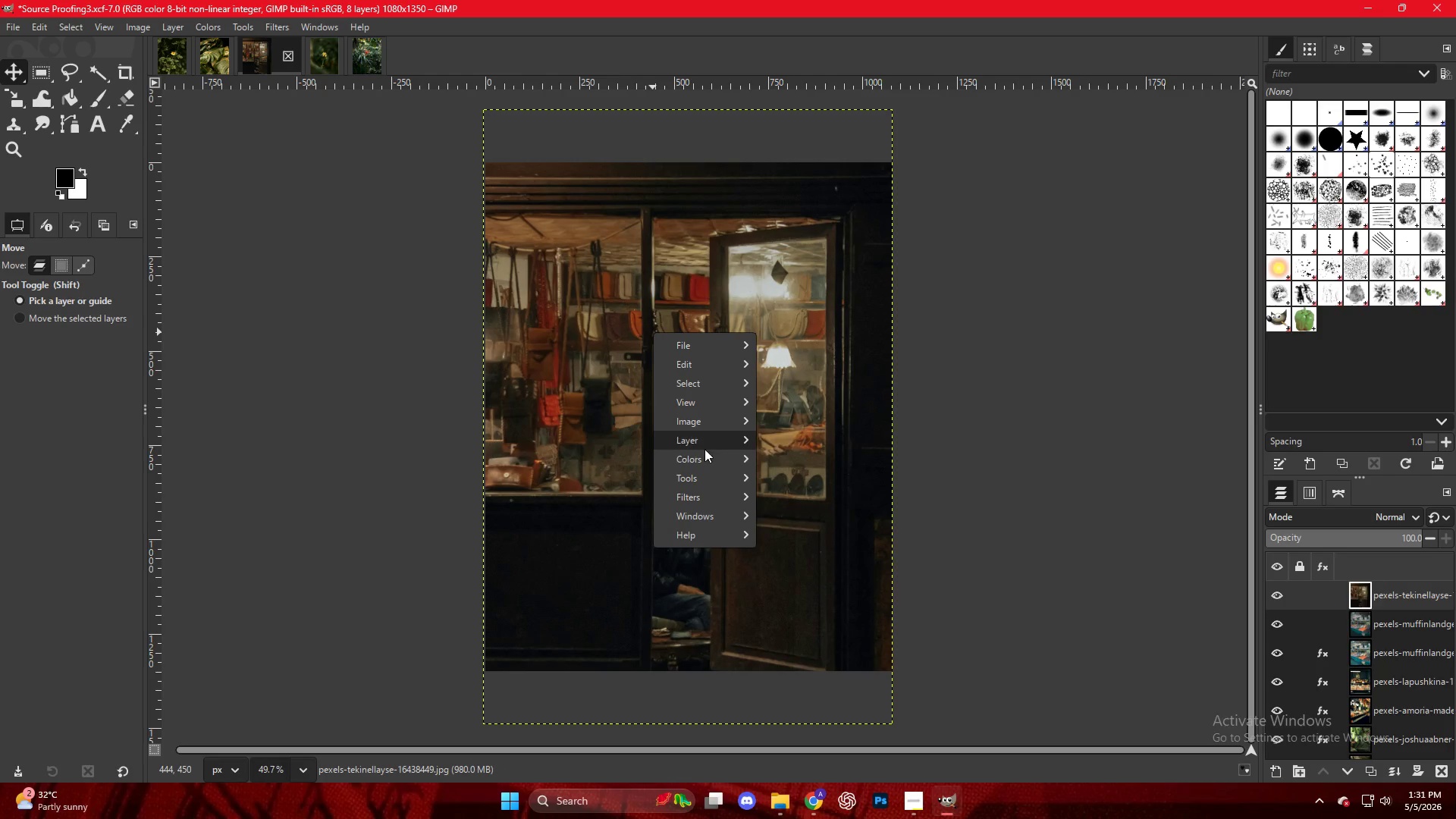 
left_click([710, 466])
 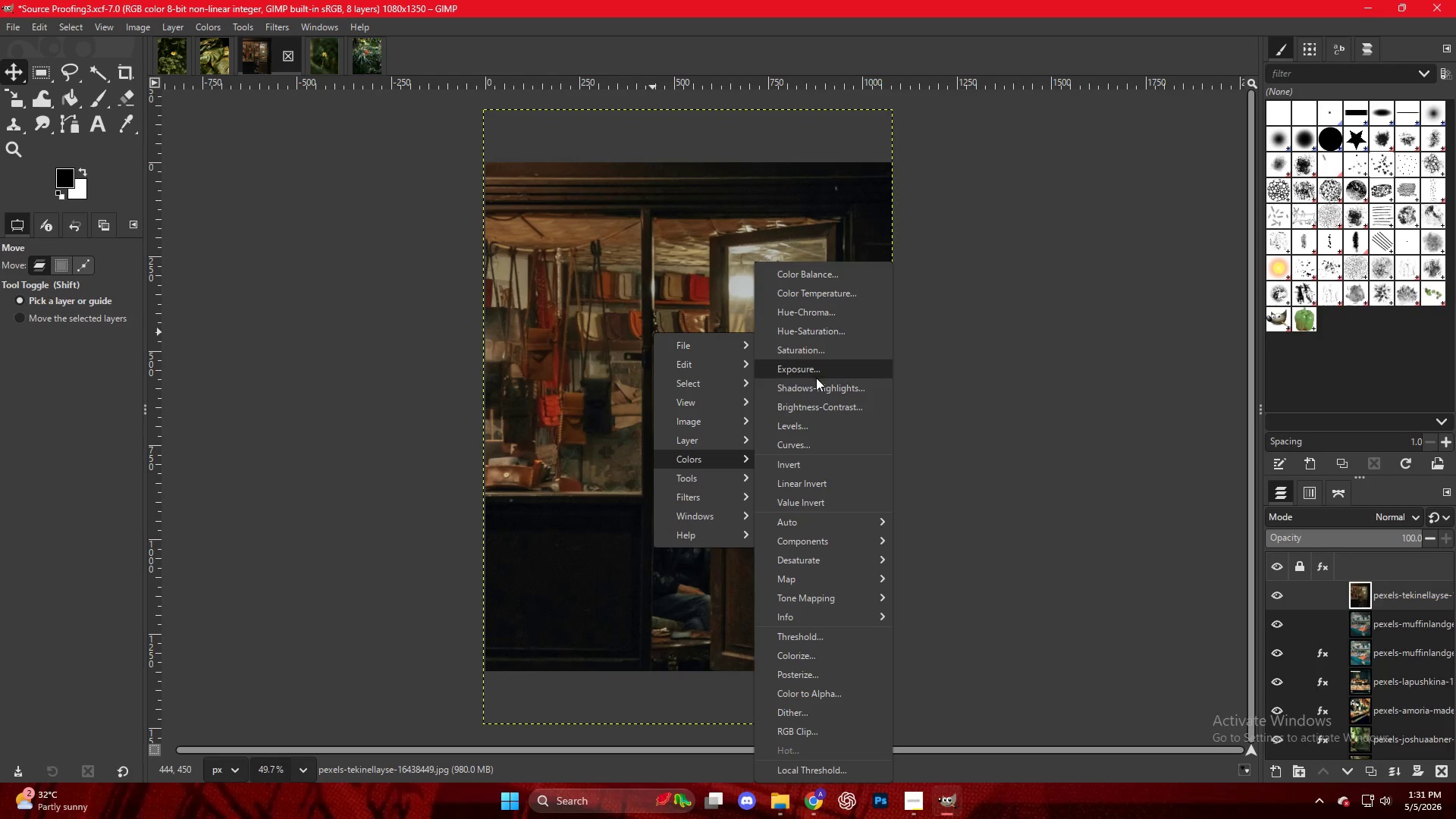 
left_click([816, 372])
 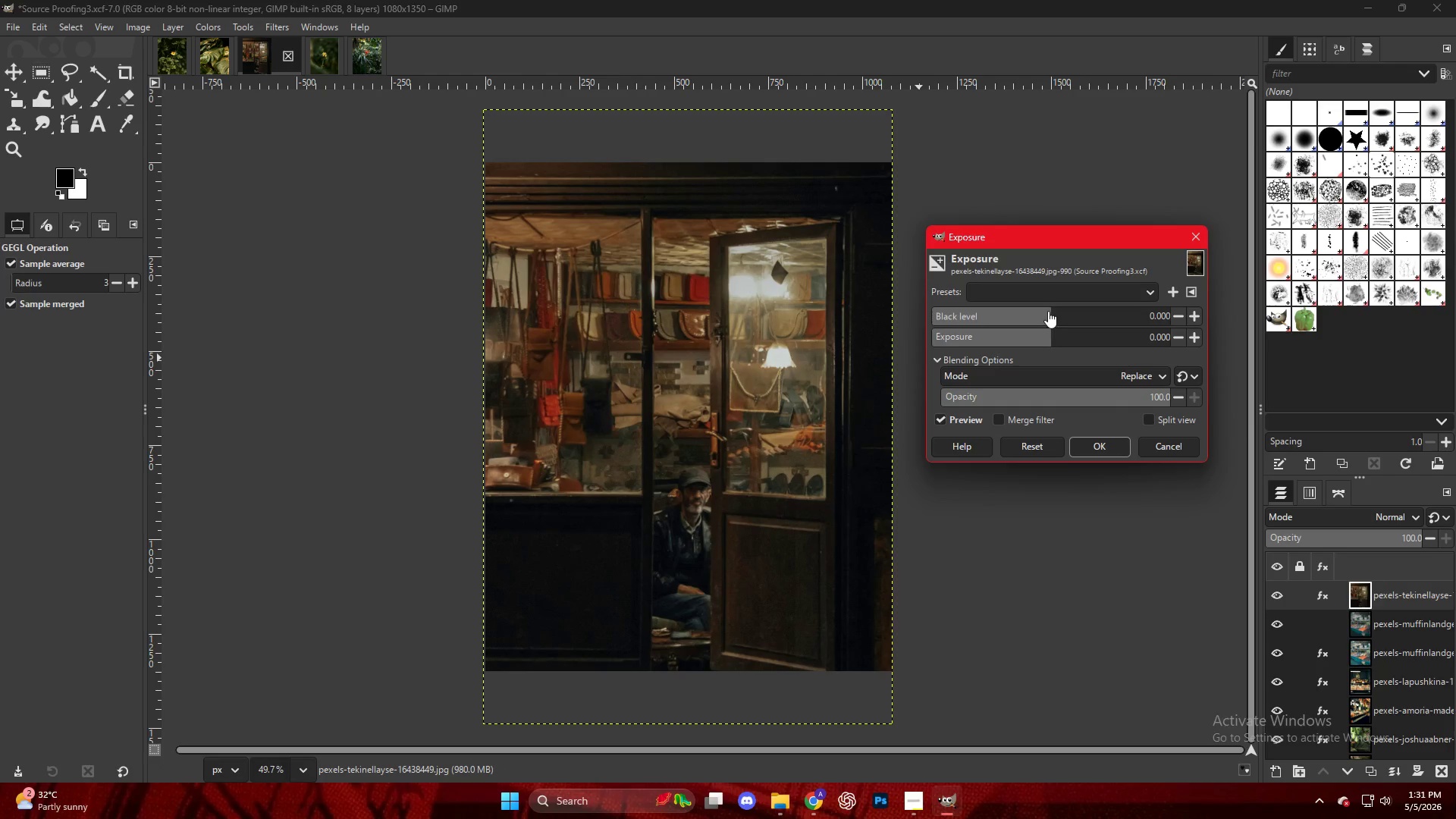 
left_click_drag(start_coordinate=[1048, 329], to_coordinate=[1061, 337])
 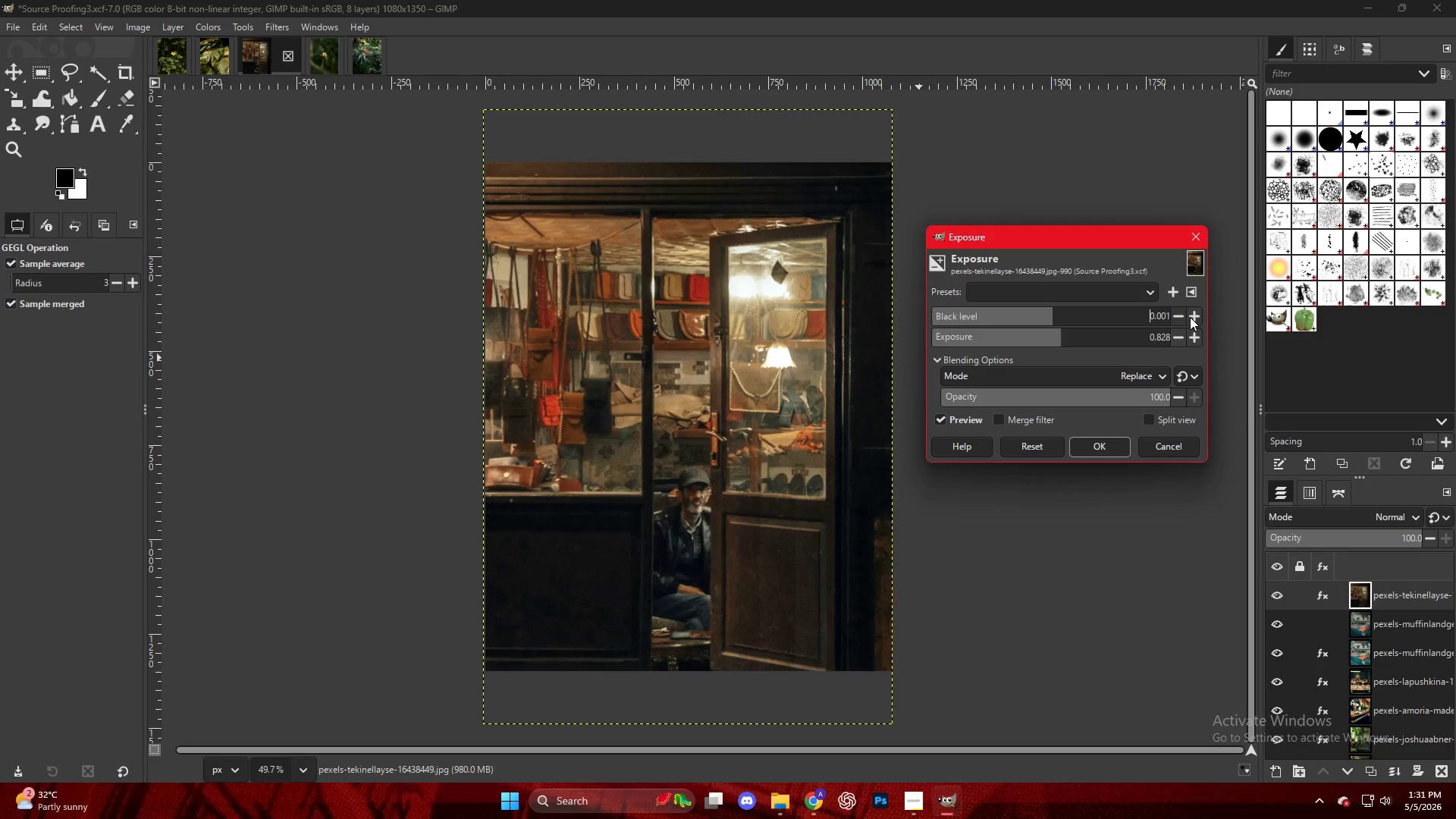 
double_click([1190, 317])
 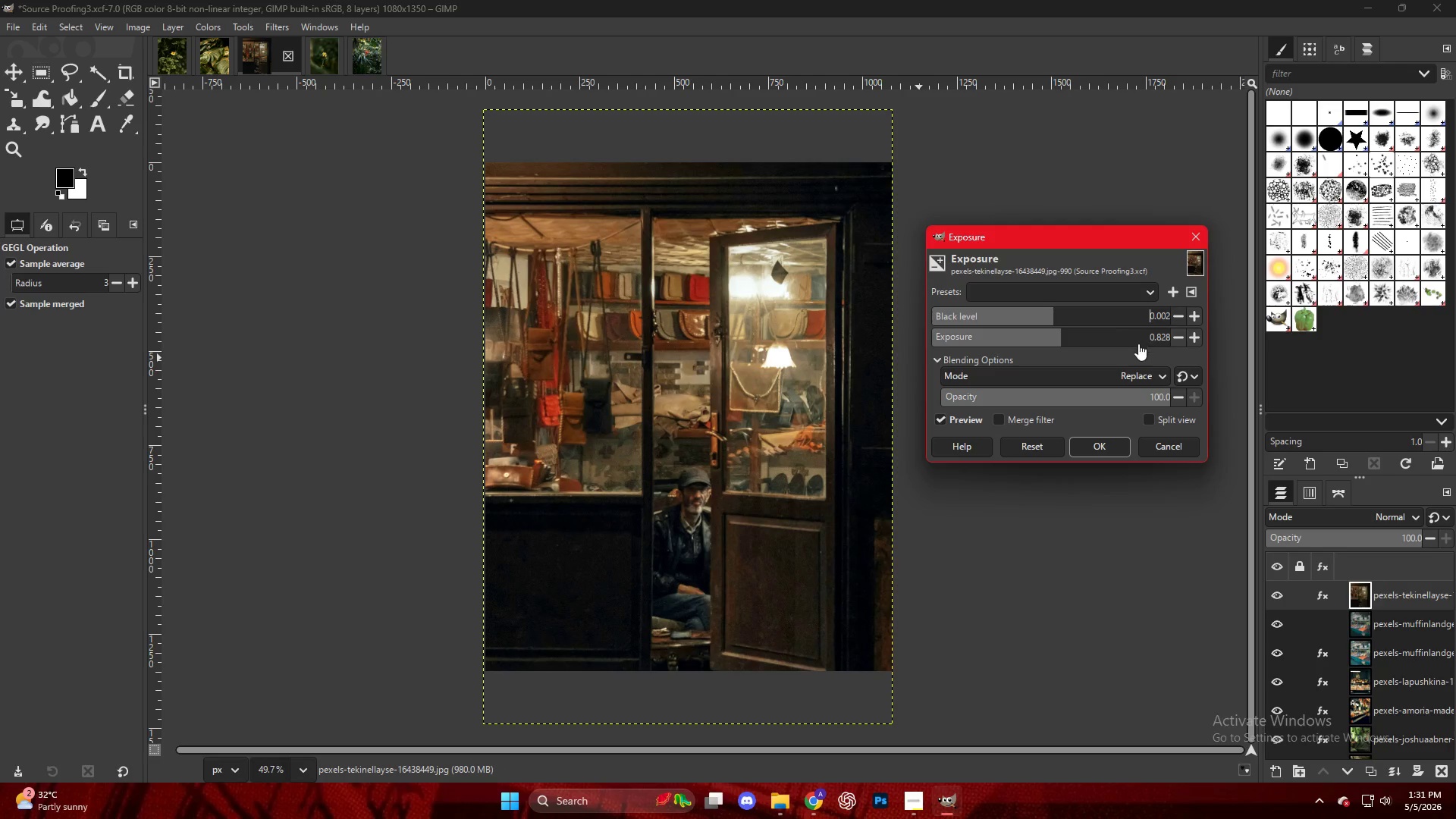 
left_click([1103, 441])
 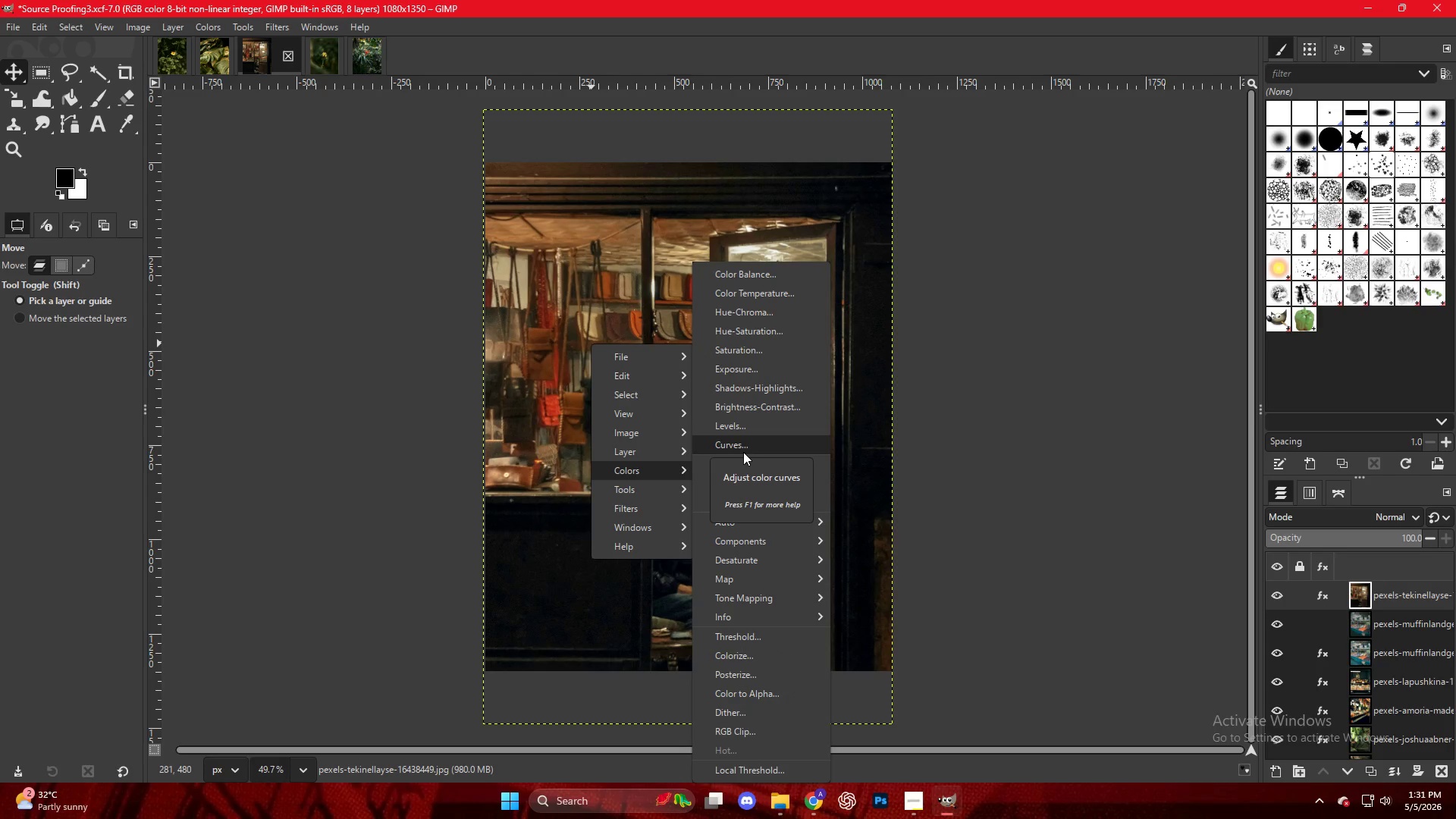 
wait(14.7)
 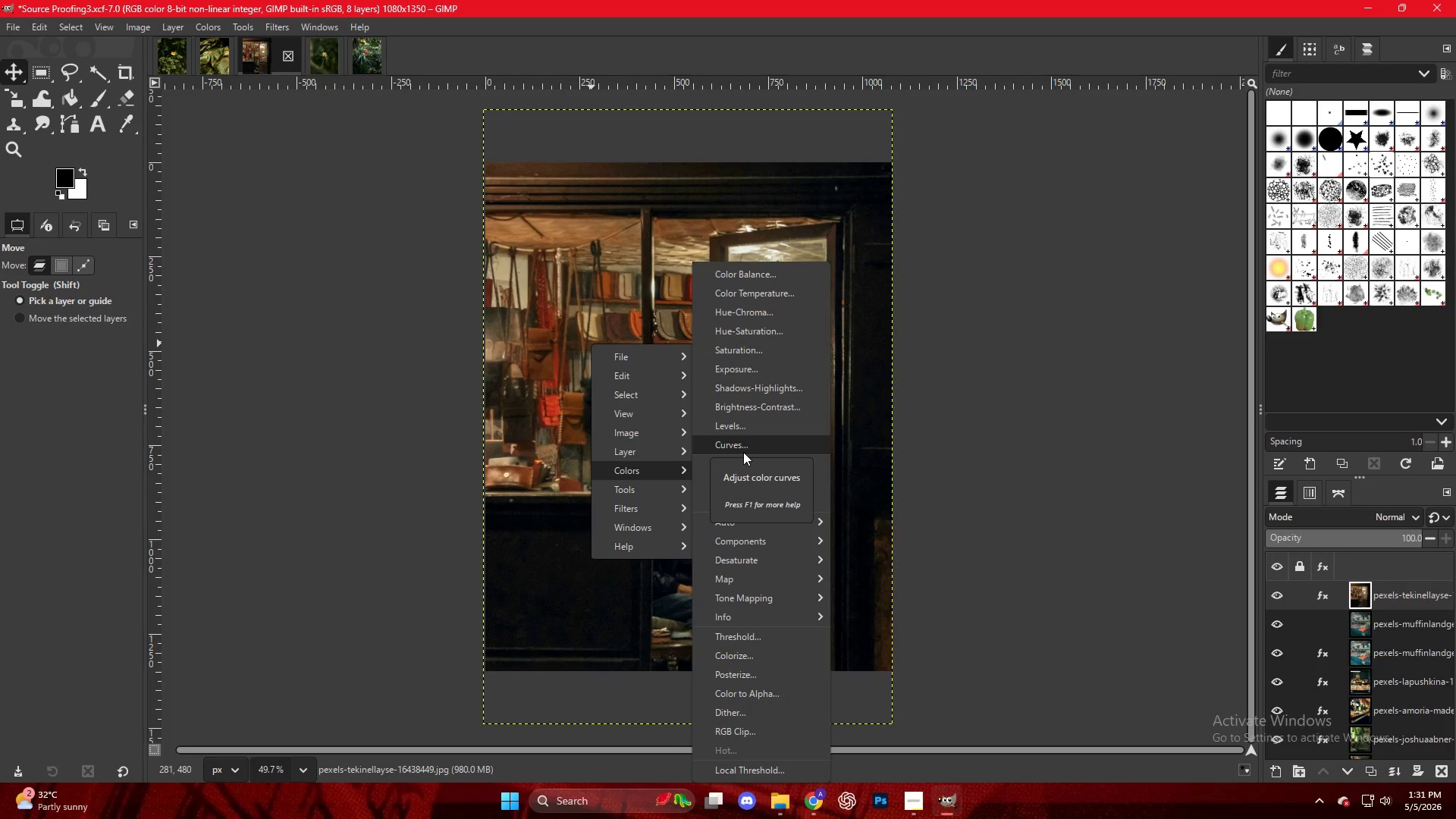 
left_click_drag(start_coordinate=[1053, 330], to_coordinate=[1103, 336])
 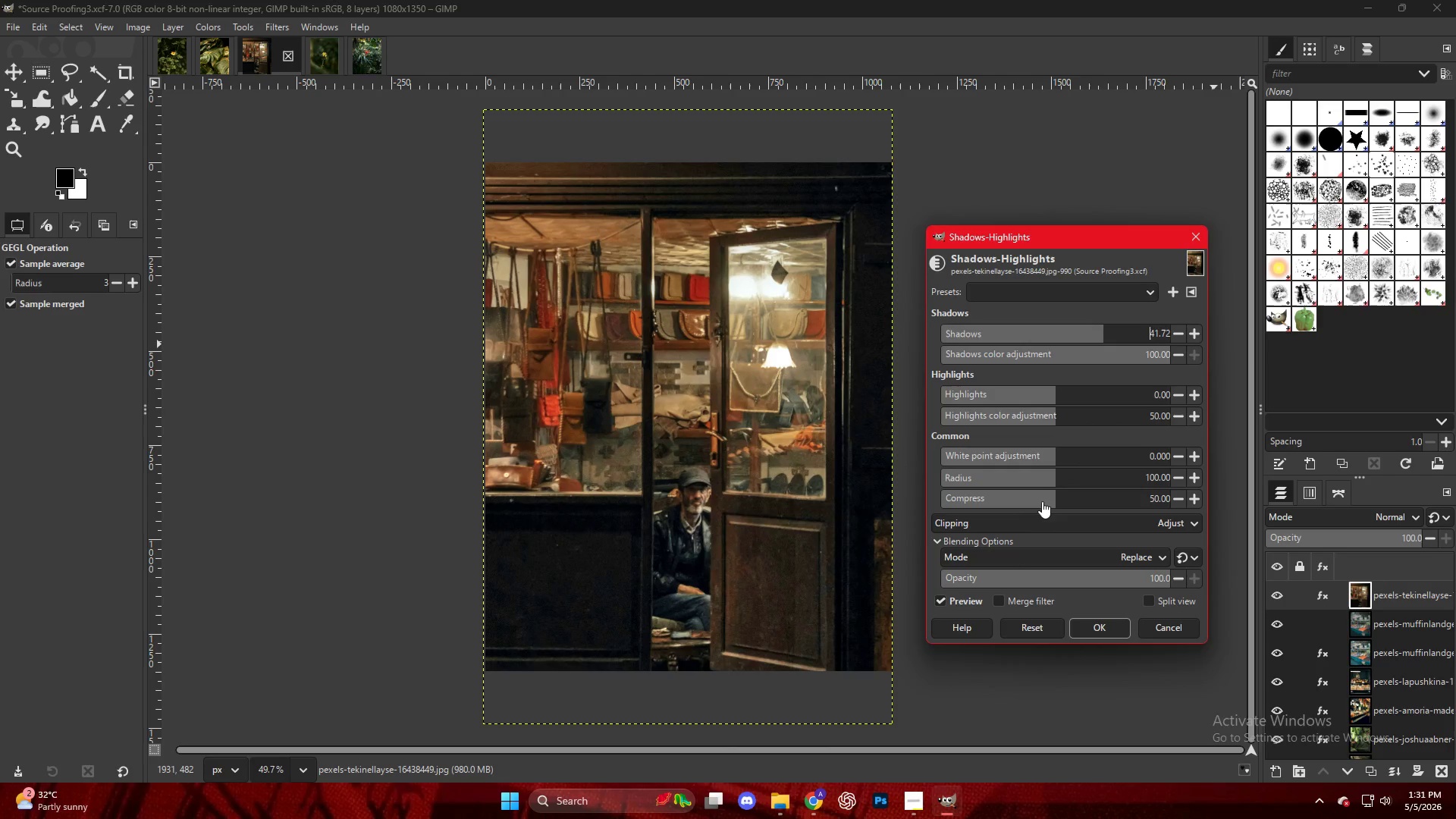 
left_click_drag(start_coordinate=[1046, 494], to_coordinate=[996, 497])
 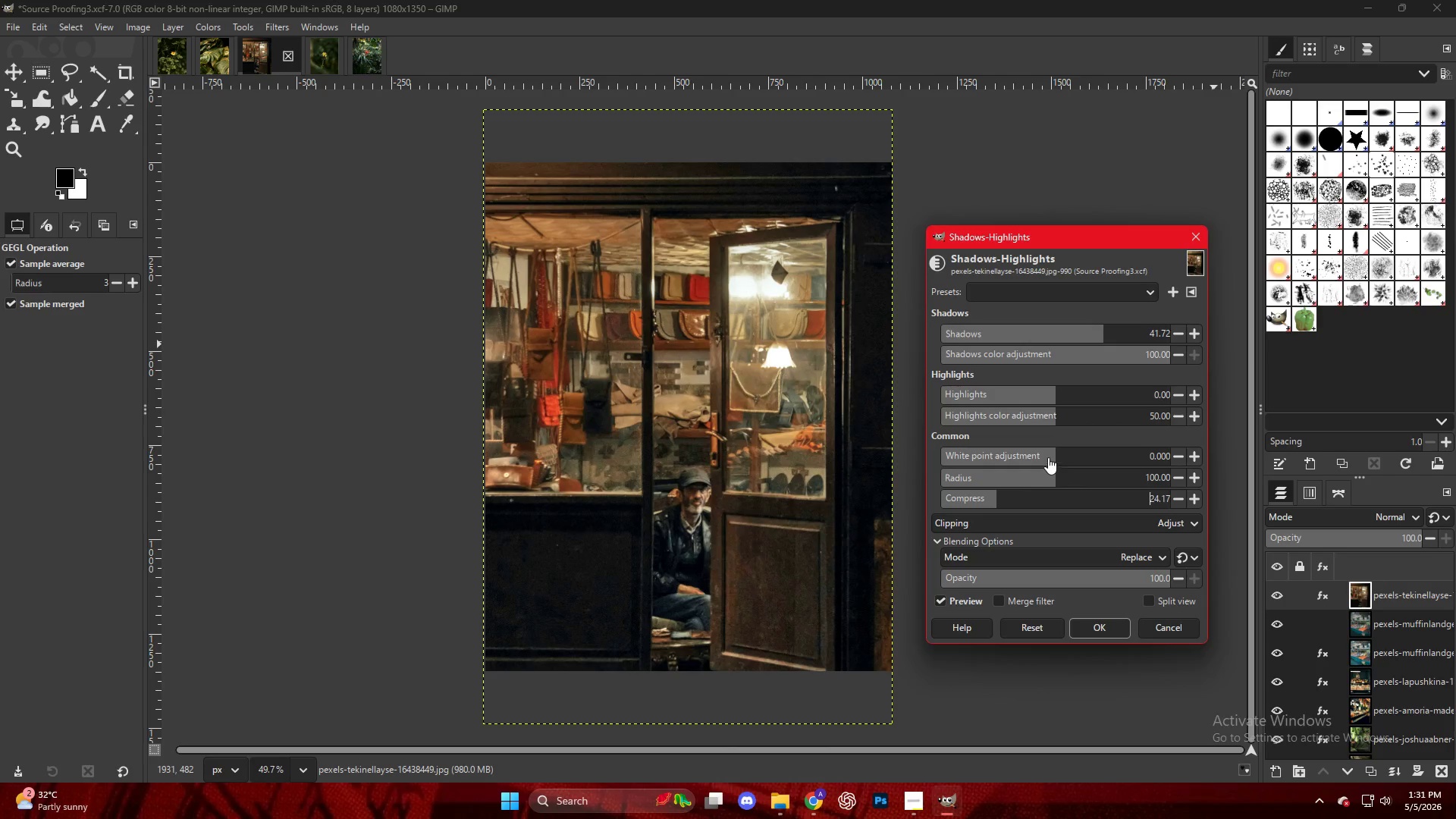 
left_click_drag(start_coordinate=[1049, 455], to_coordinate=[1078, 454])
 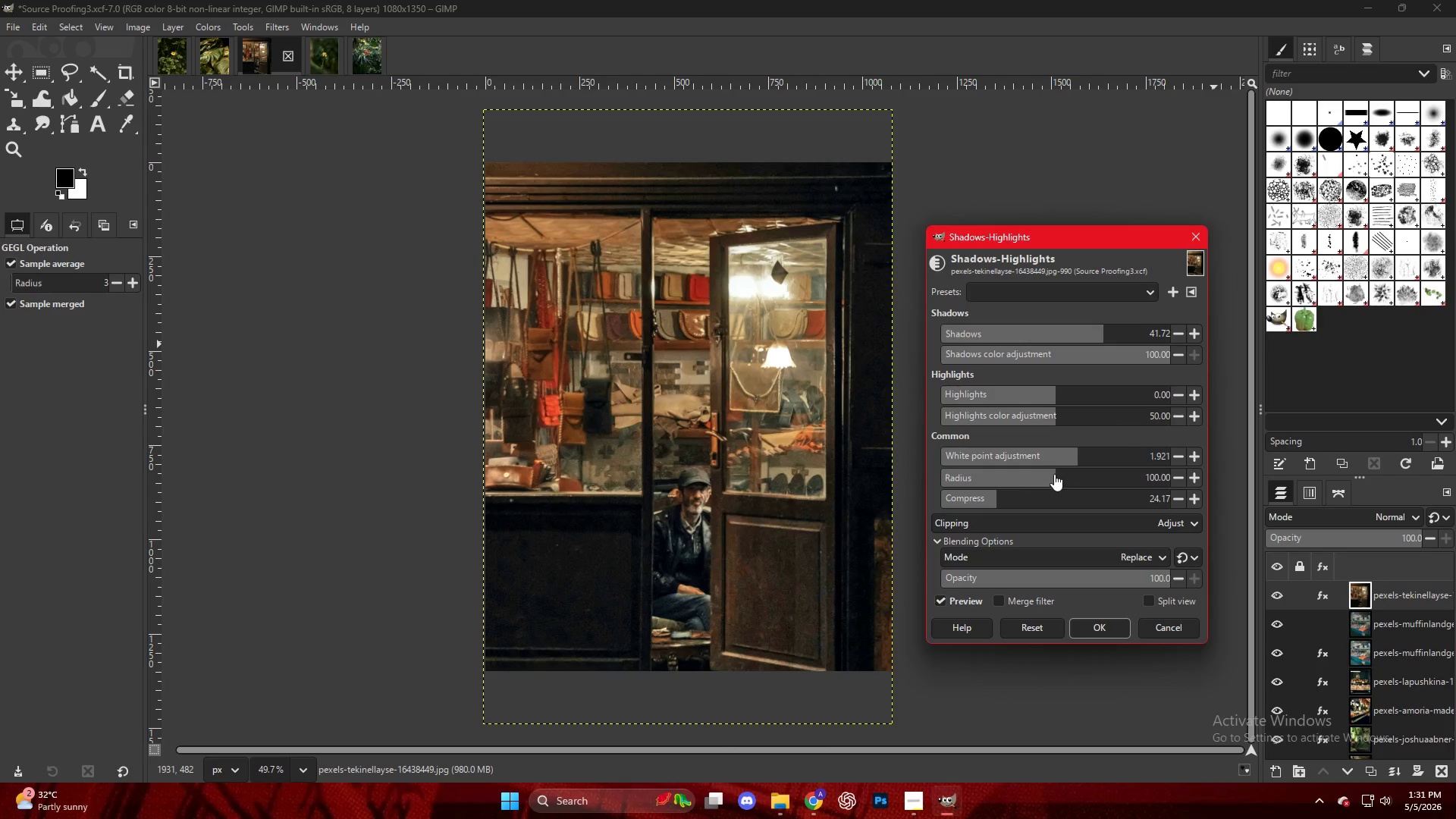 
left_click_drag(start_coordinate=[1054, 474], to_coordinate=[1068, 475])
 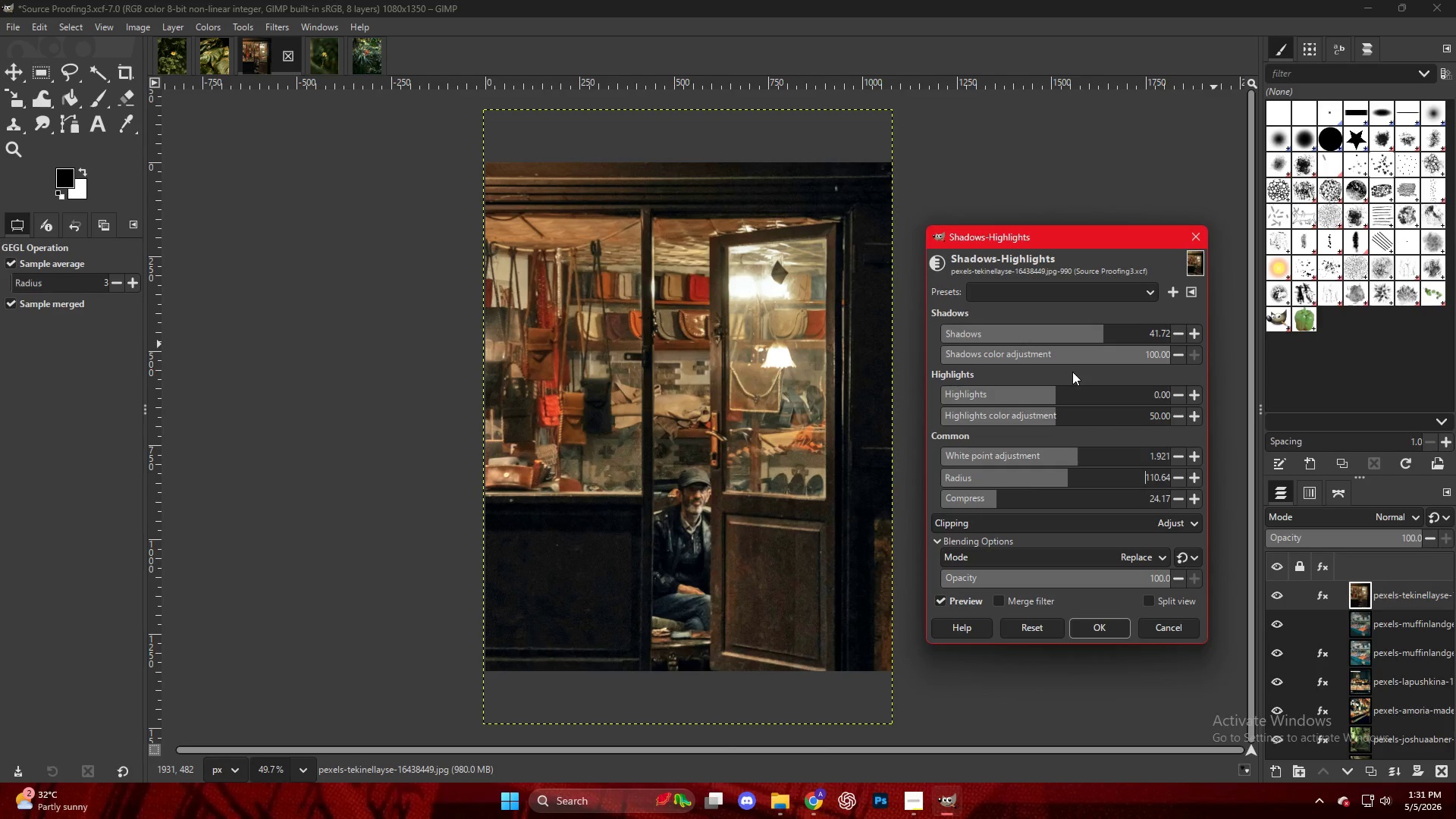 
key(NumpadEnter)
 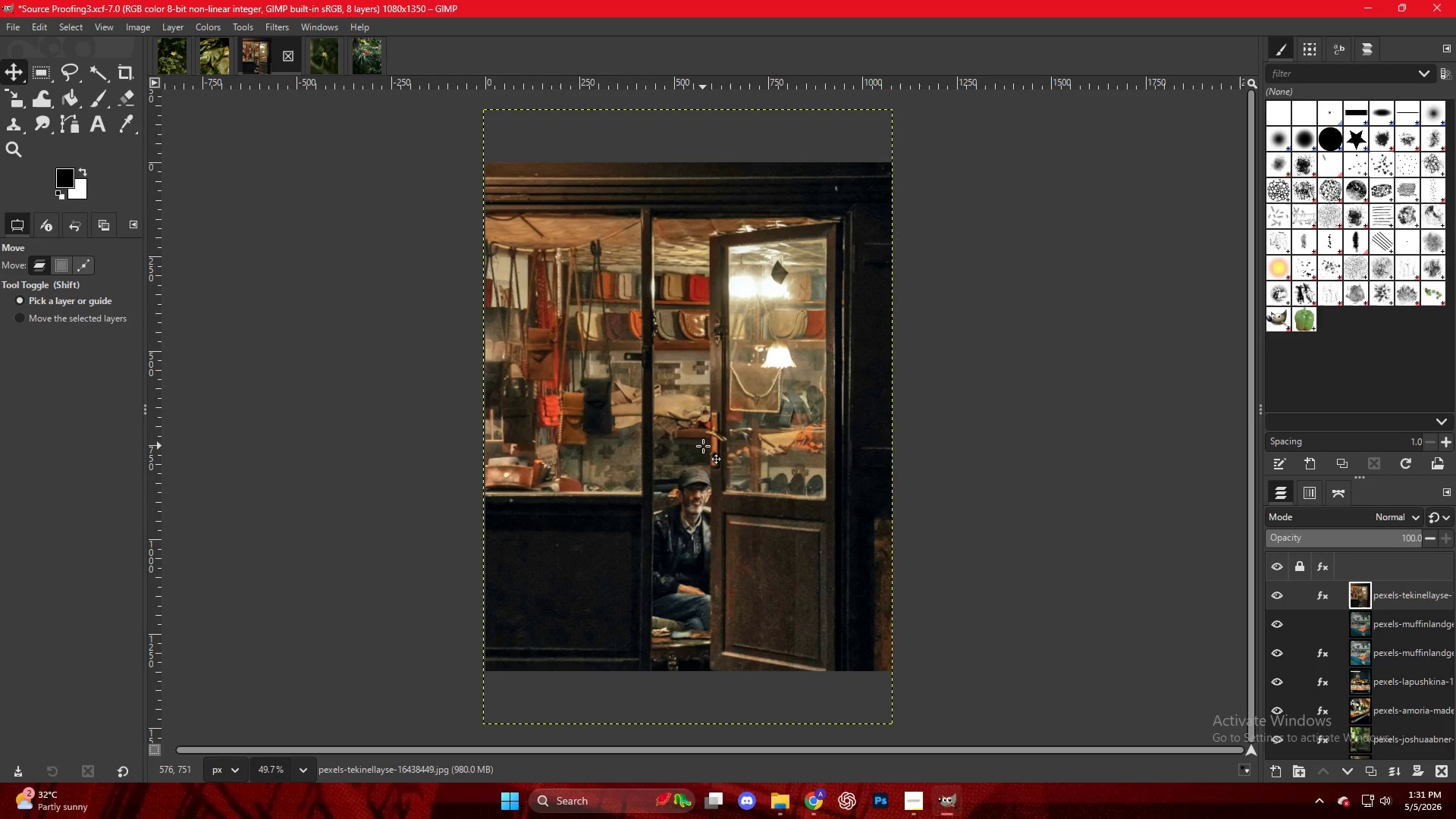 
key(Control+ControlLeft)
 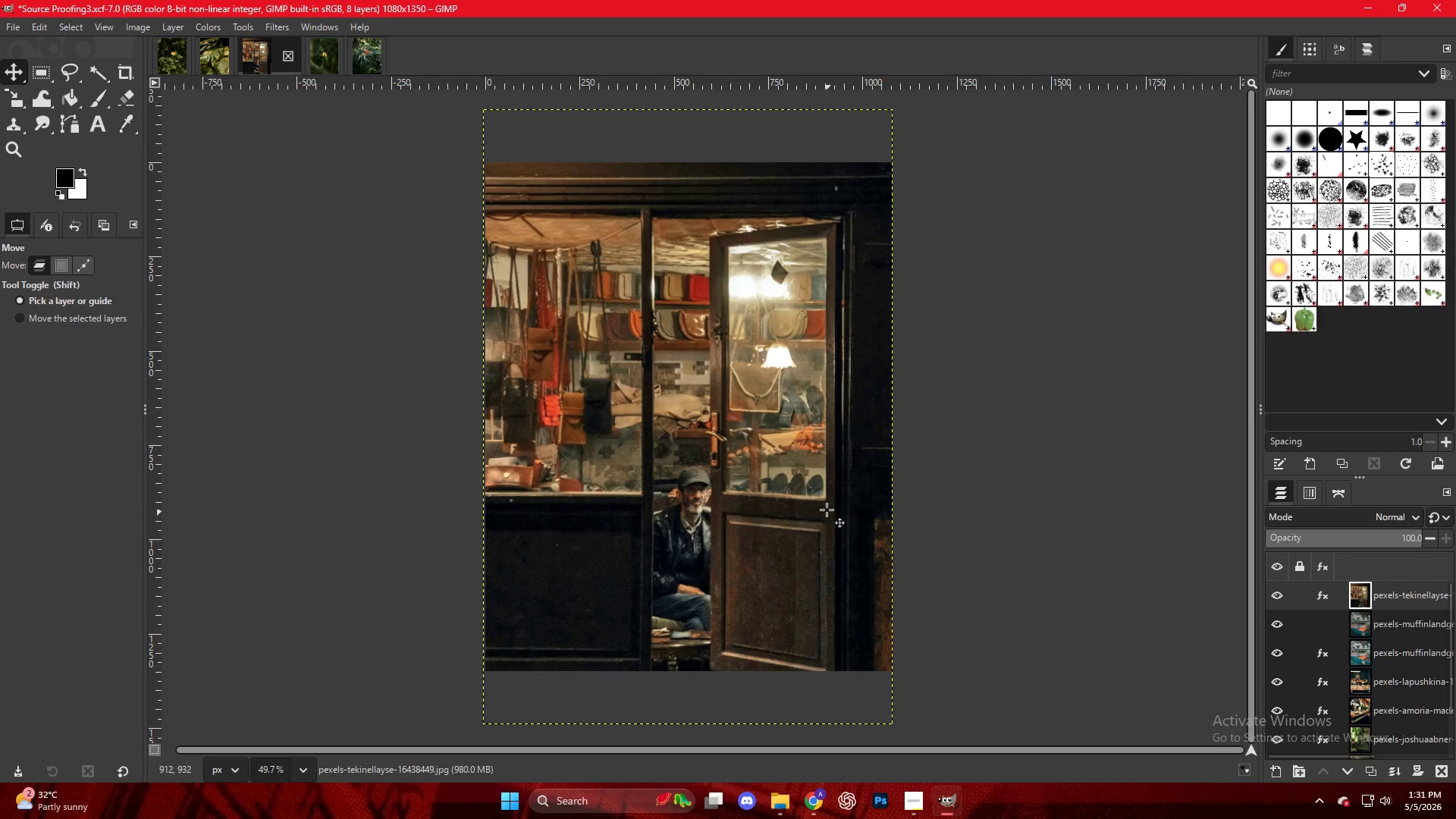 
key(Control+ControlLeft)
 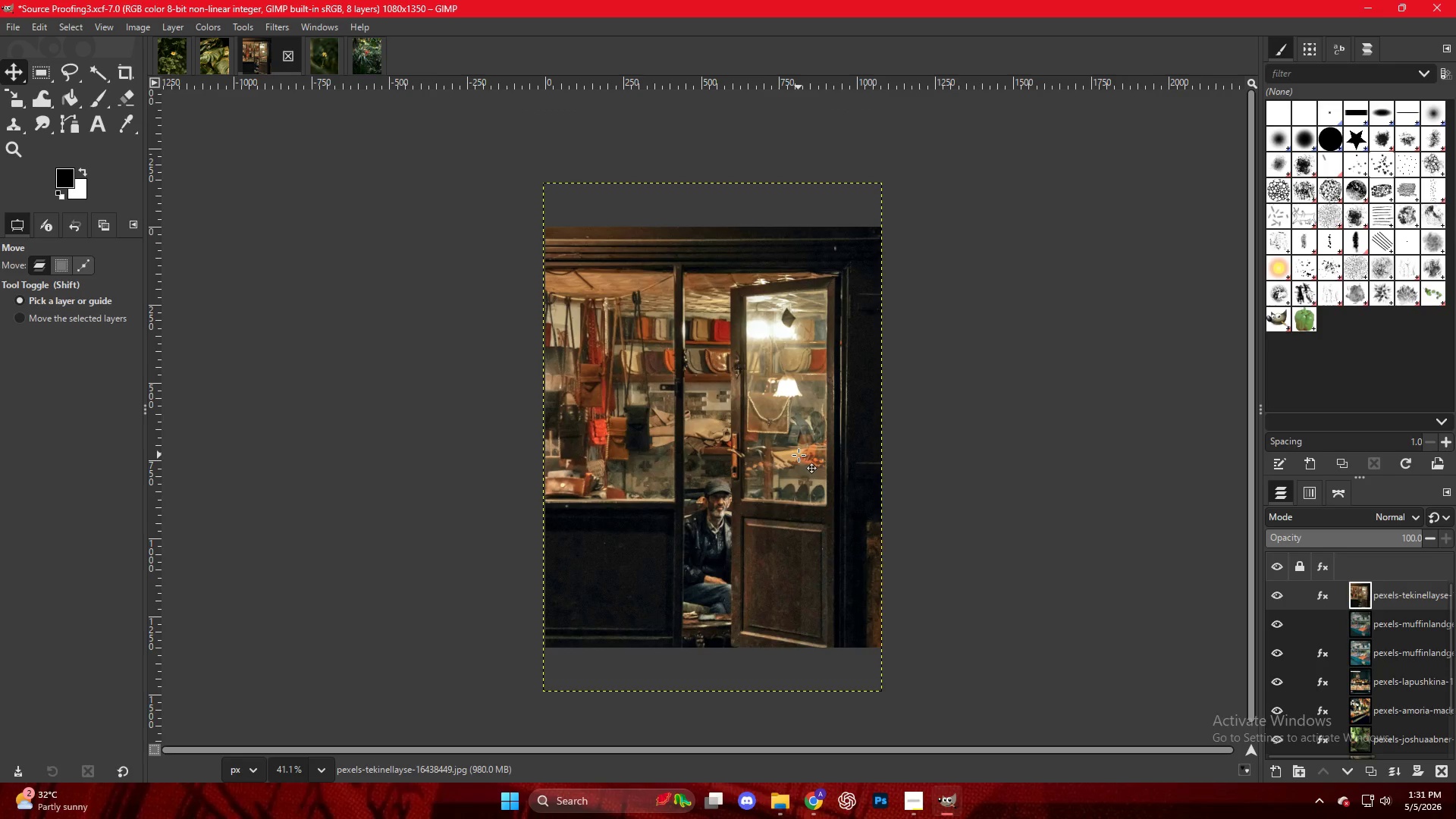 
scroll: coordinate [799, 455], scroll_direction: down, amount: 1.0
 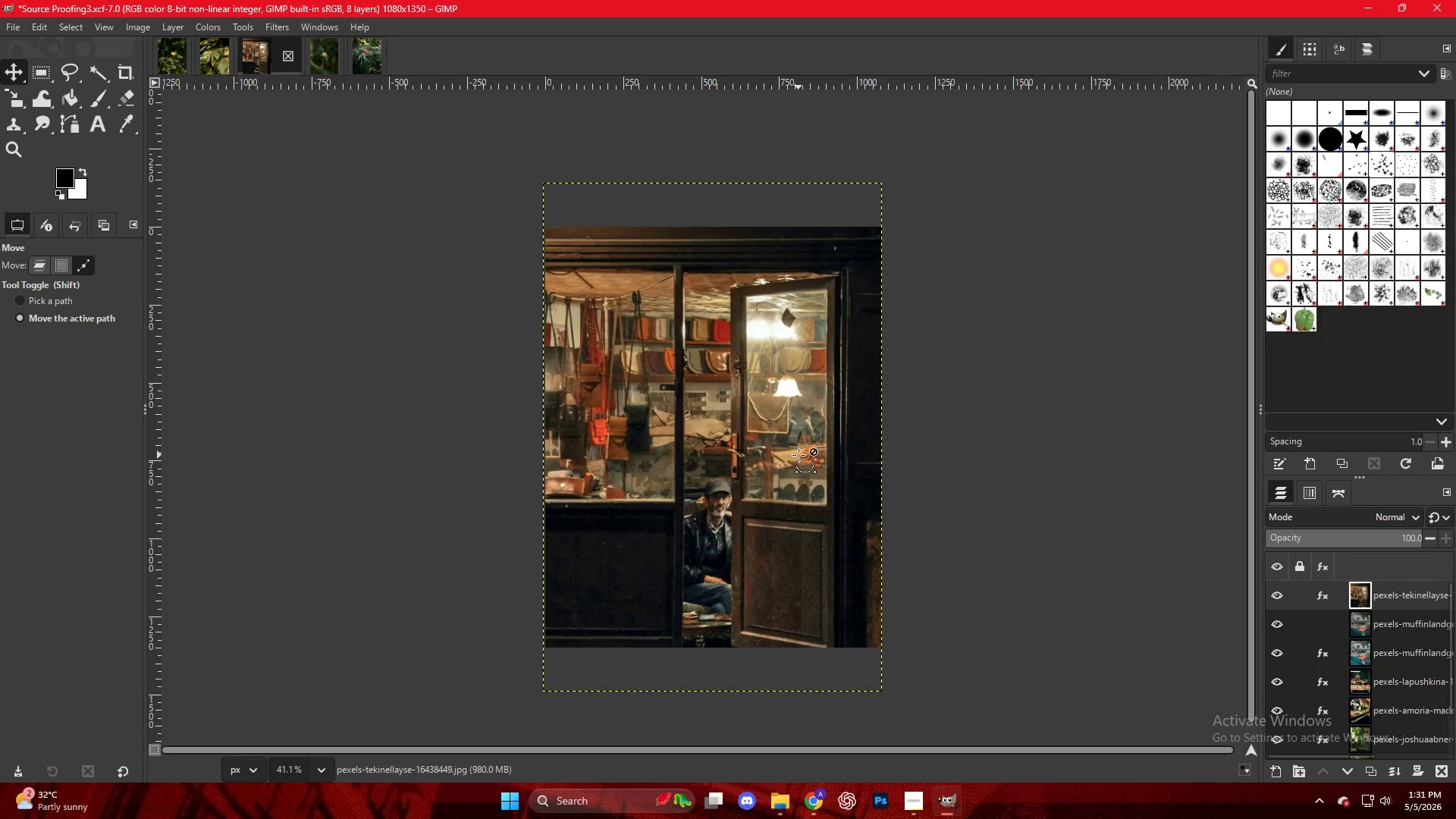 
key(Control+Shift+E)
 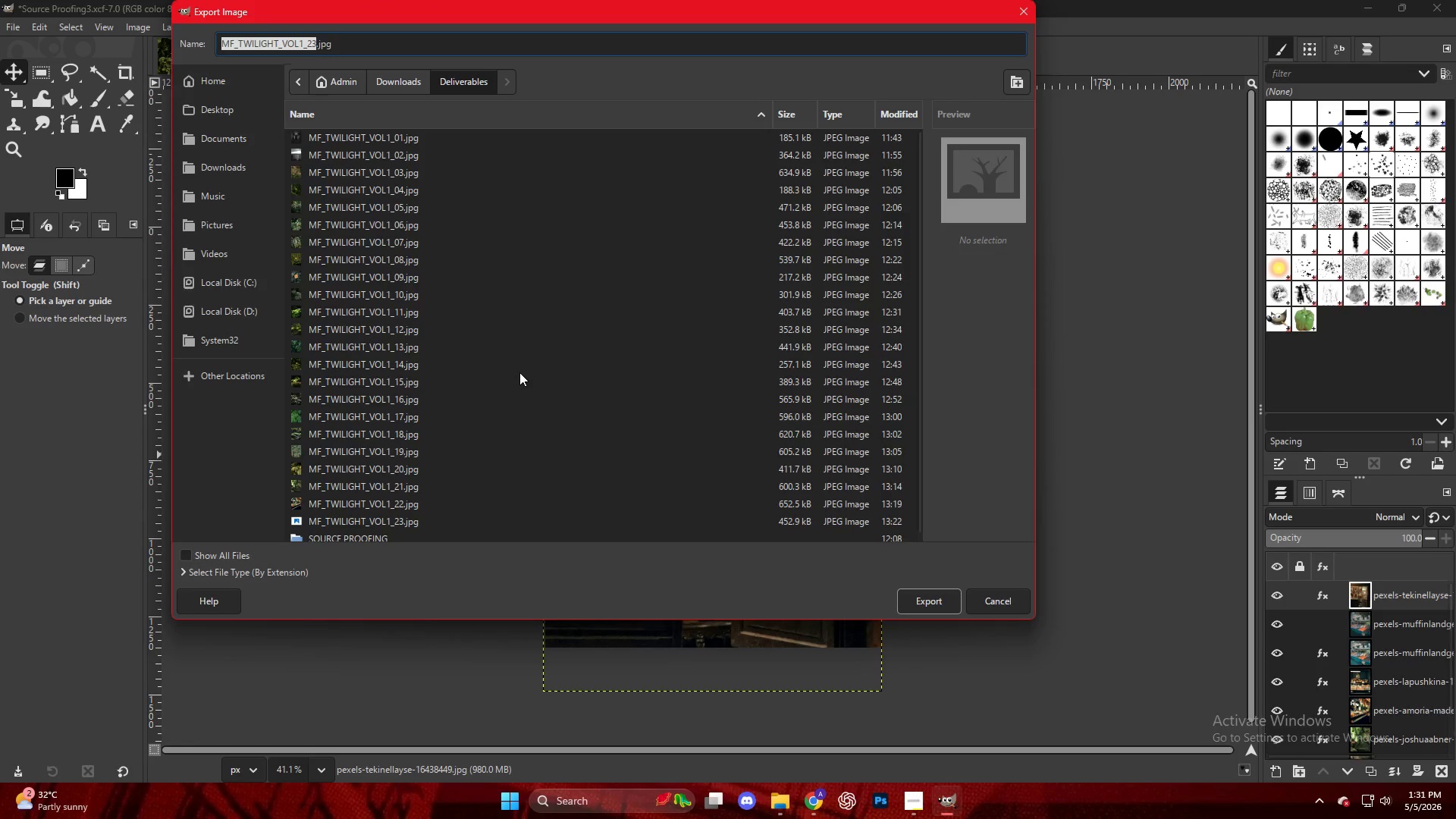 
left_click([439, 519])
 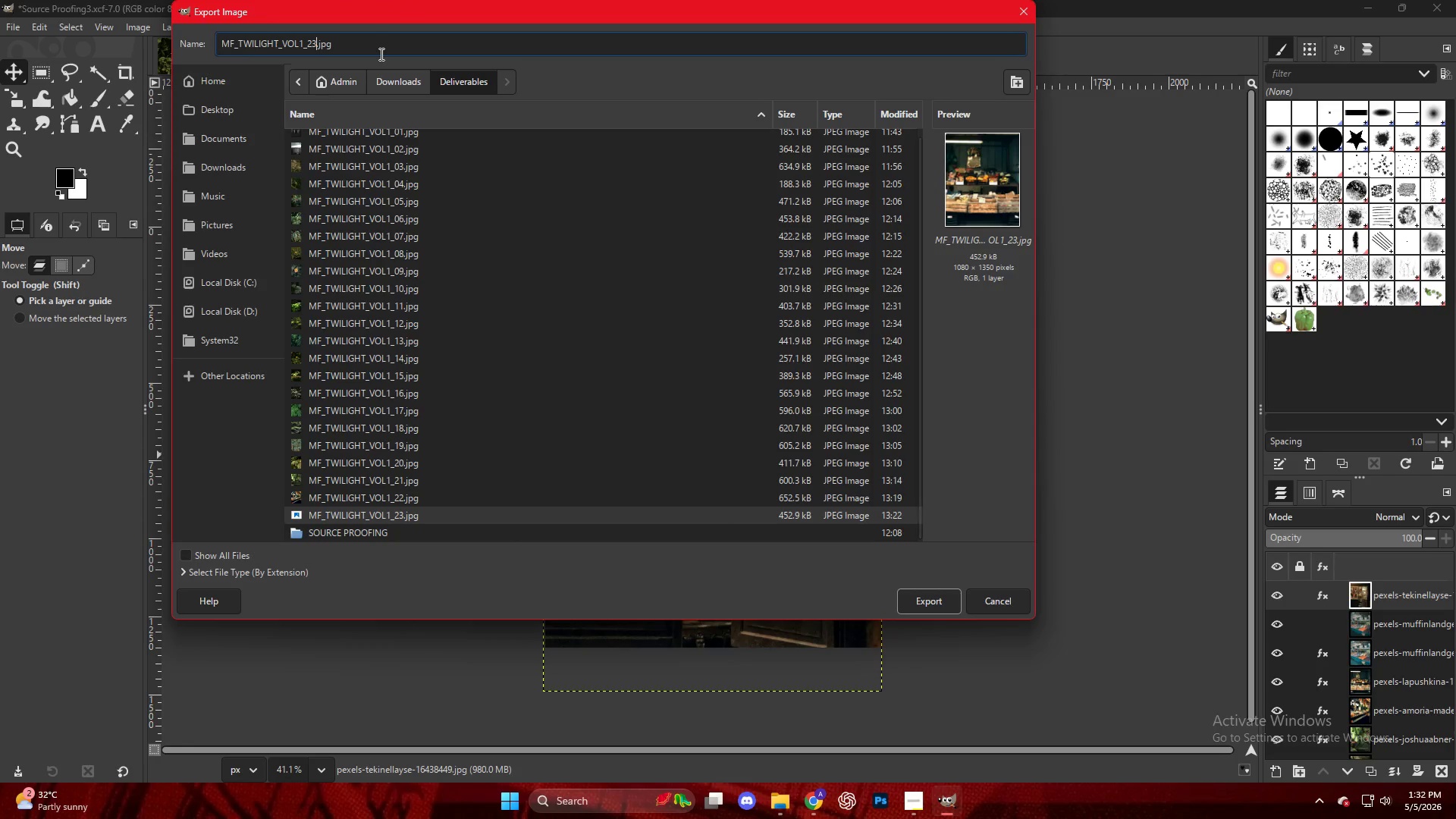 
scroll: coordinate [450, 460], scroll_direction: down, amount: 10.0
 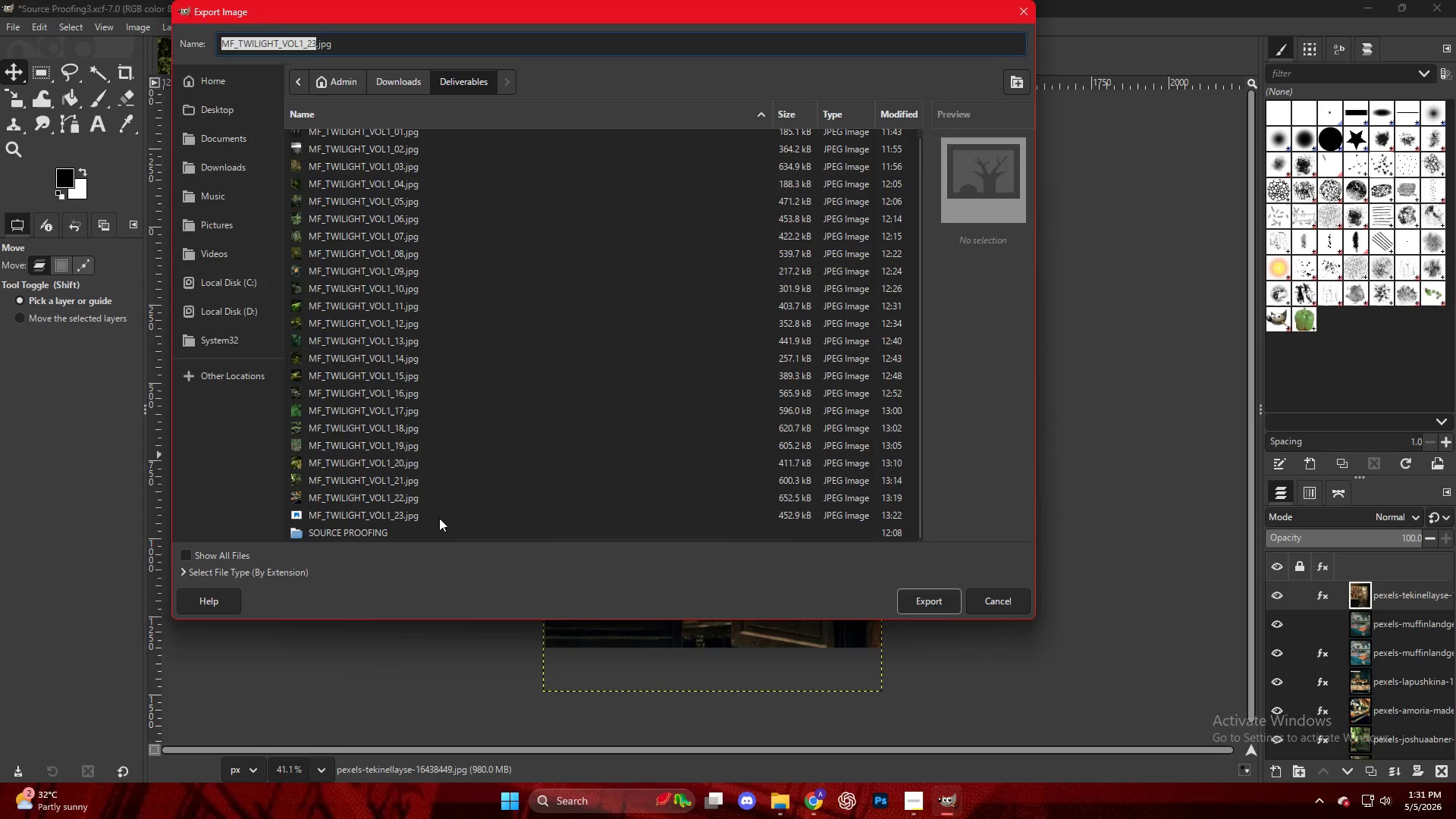 
key(Backspace)
 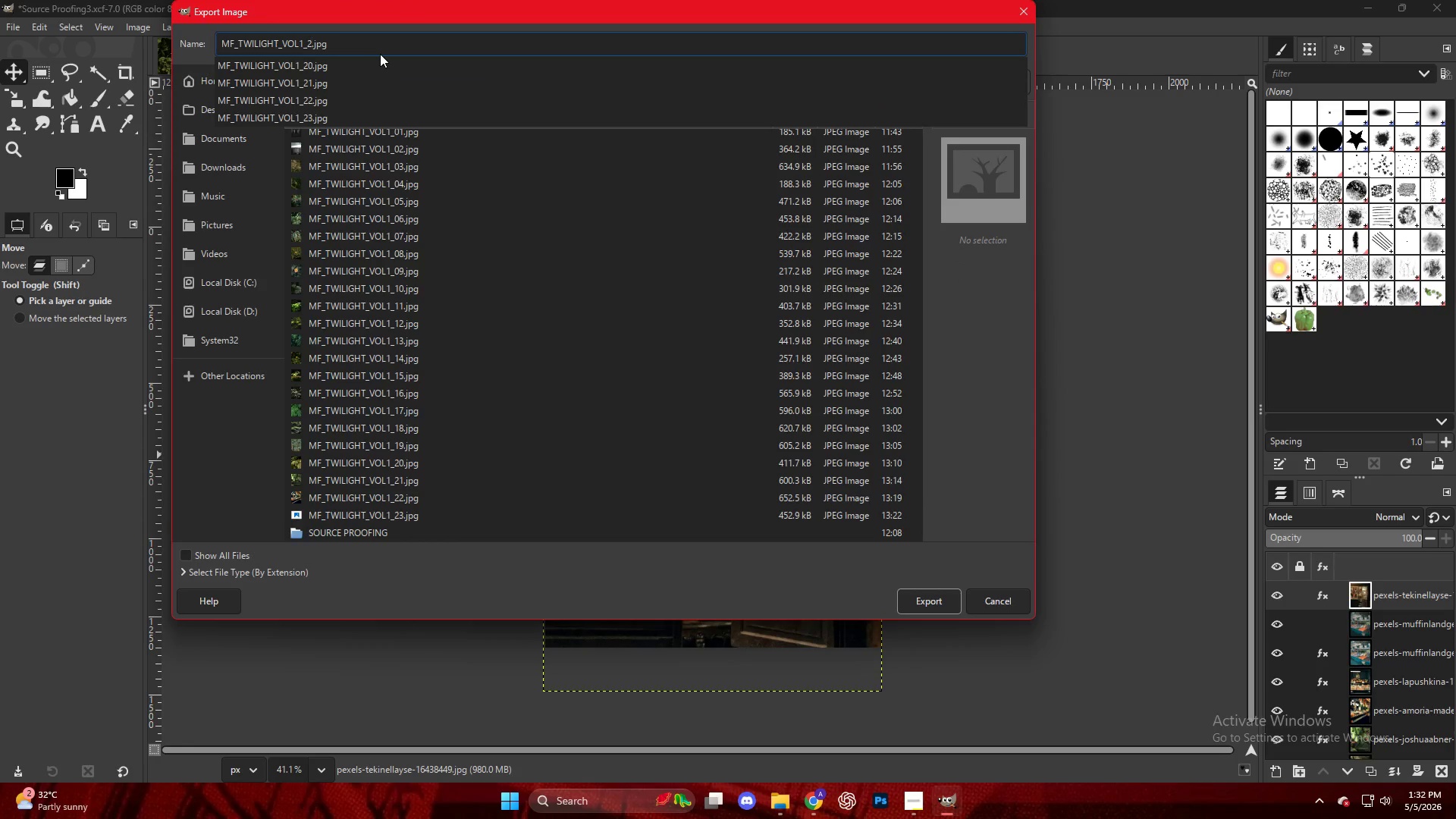 
key(Numpad4)
 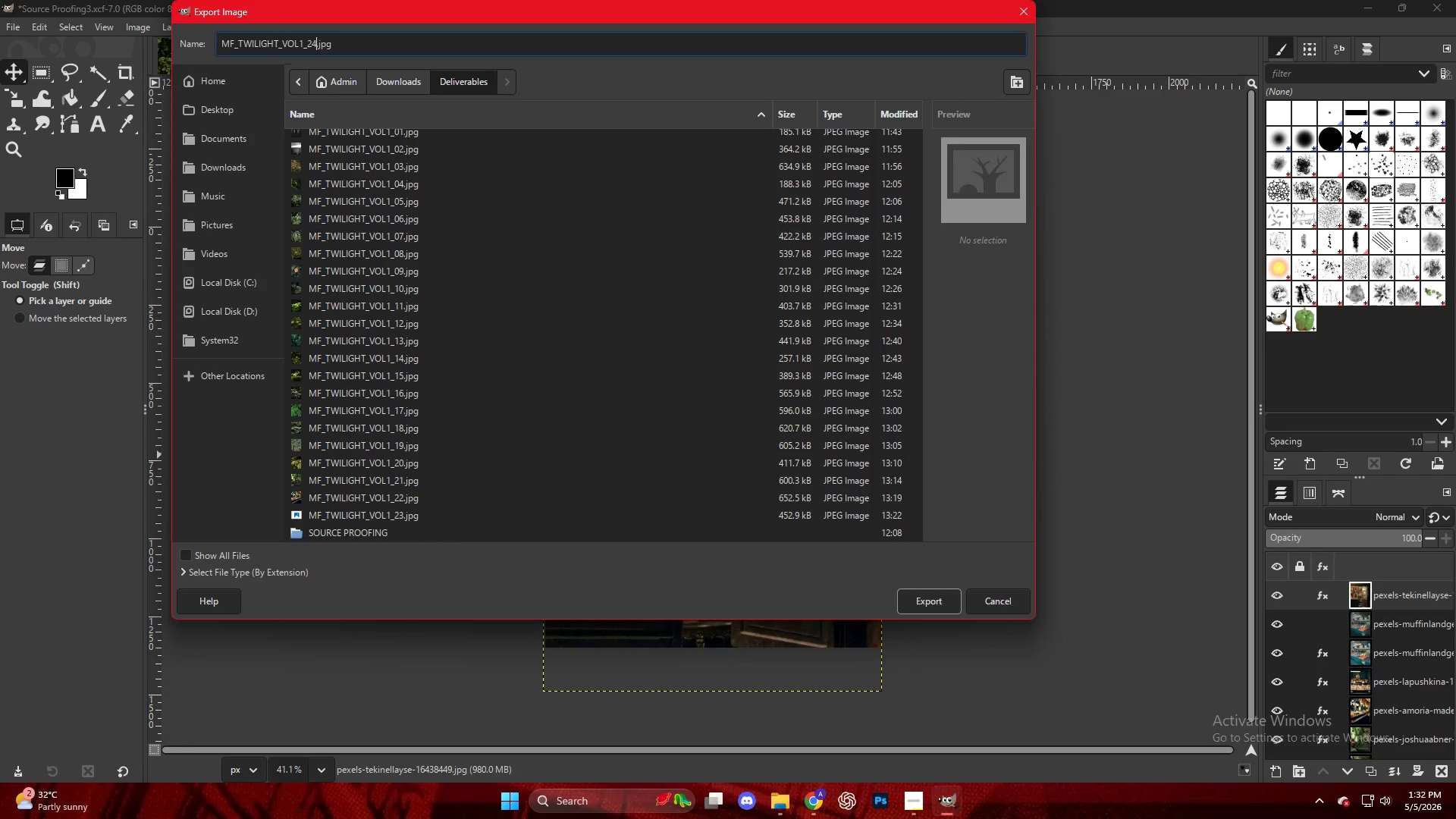 
key(NumpadEnter)
 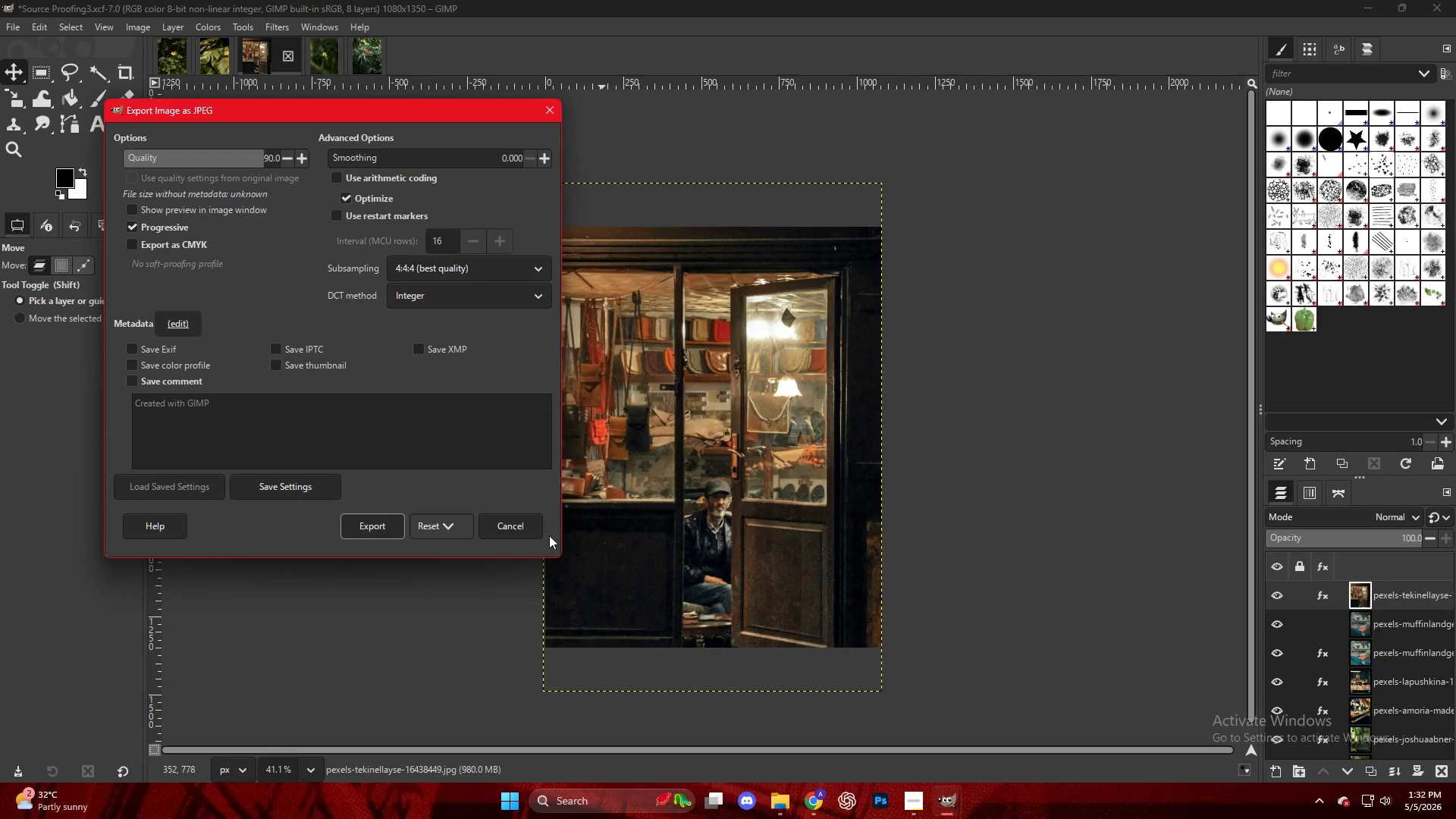 
left_click([381, 529])
 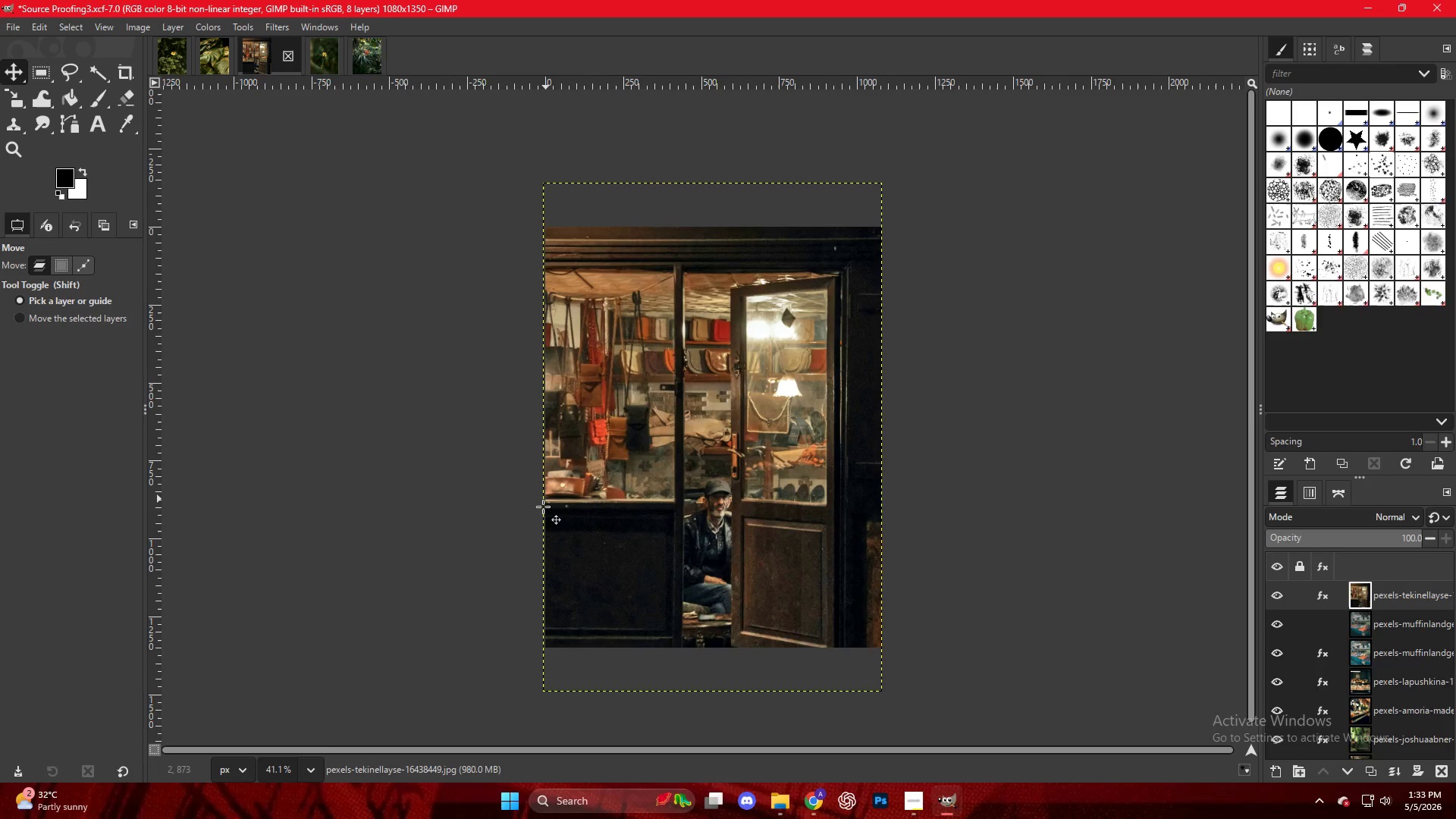 
wait(89.83)
 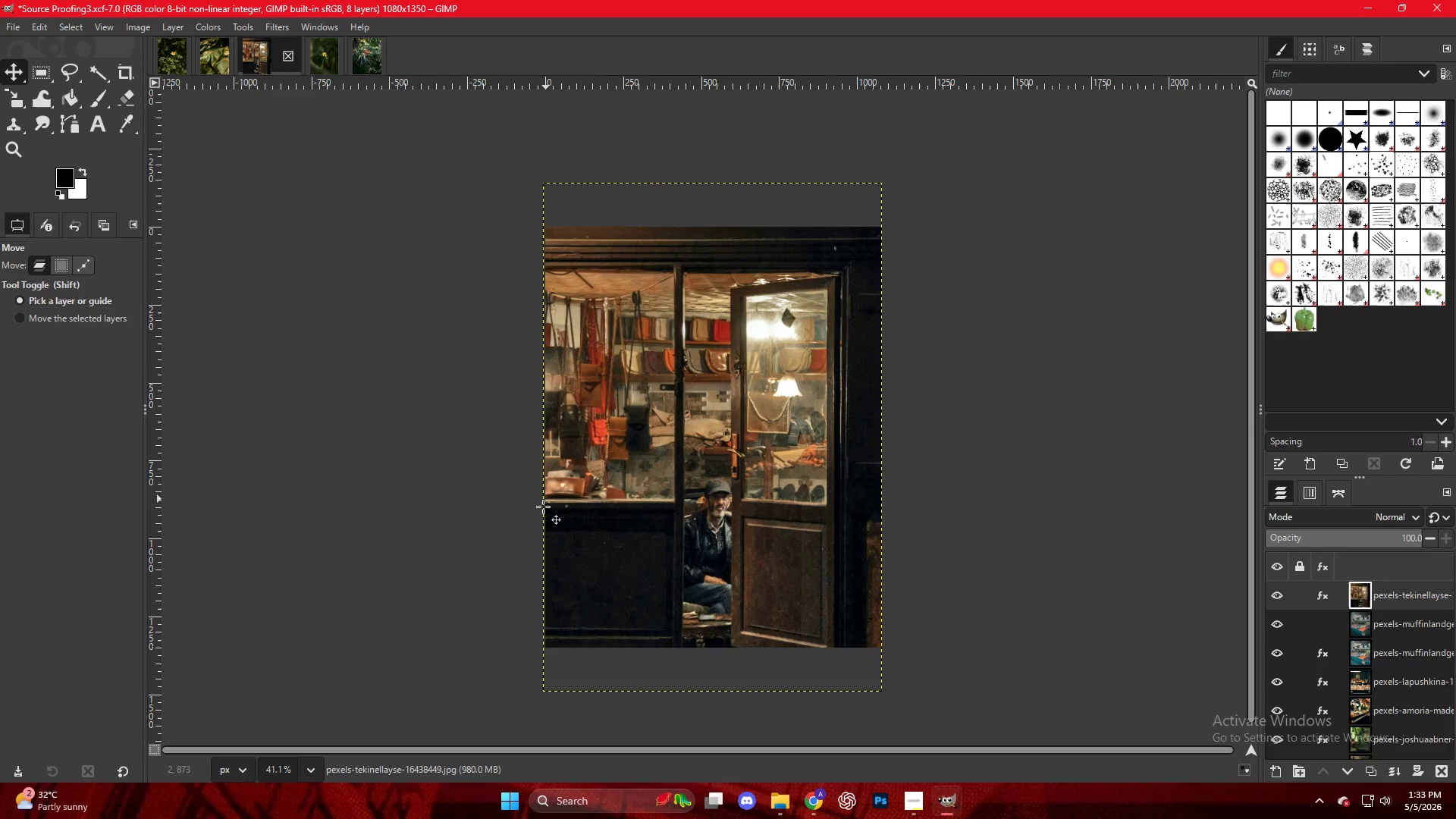 
hold_key(key=ControlLeft, duration=0.39)
scroll: coordinate [632, 493], scroll_direction: up, amount: 4.0
 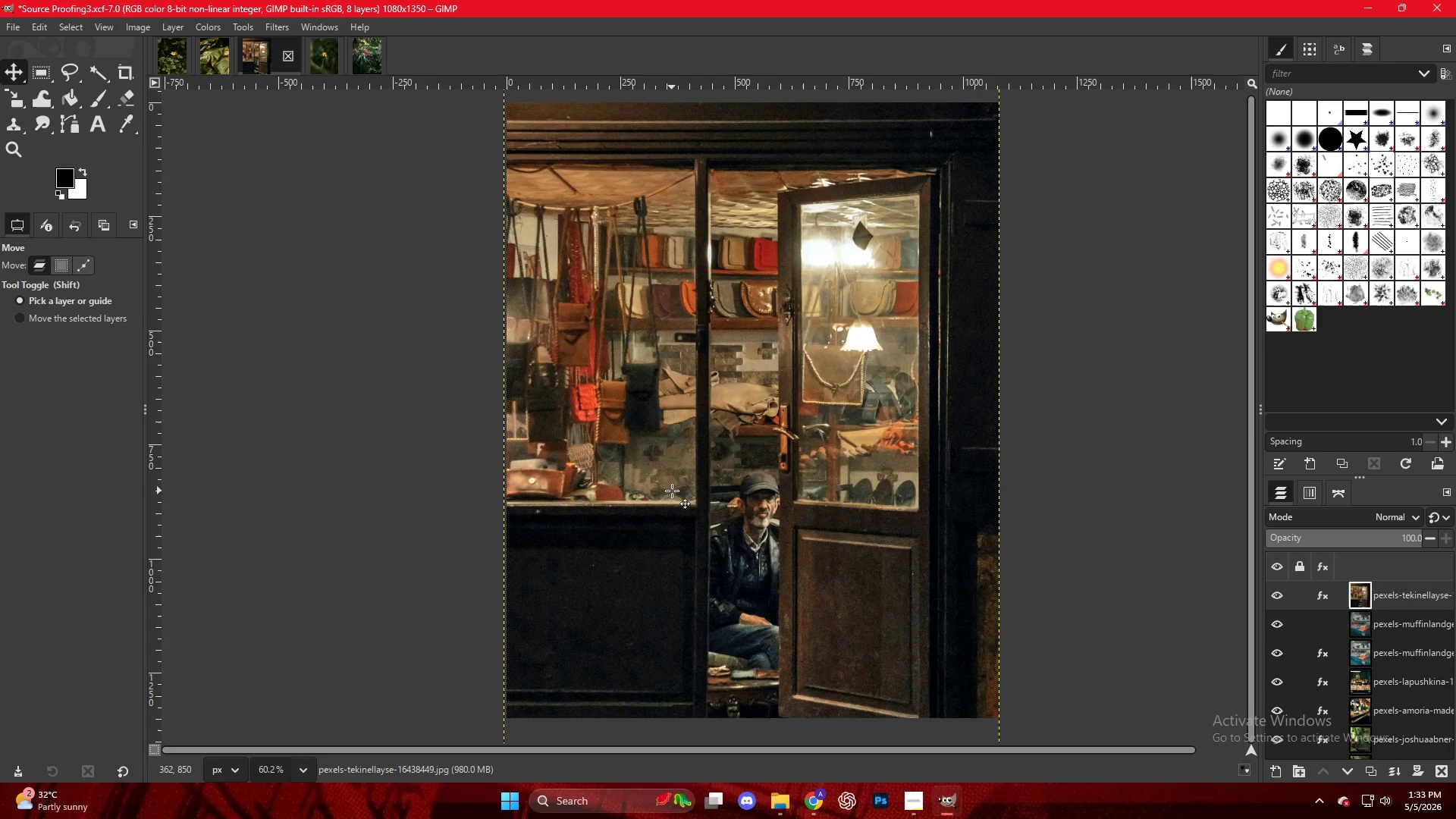 
hold_key(key=ControlLeft, duration=0.34)
scroll: coordinate [768, 432], scroll_direction: down, amount: 8.0
 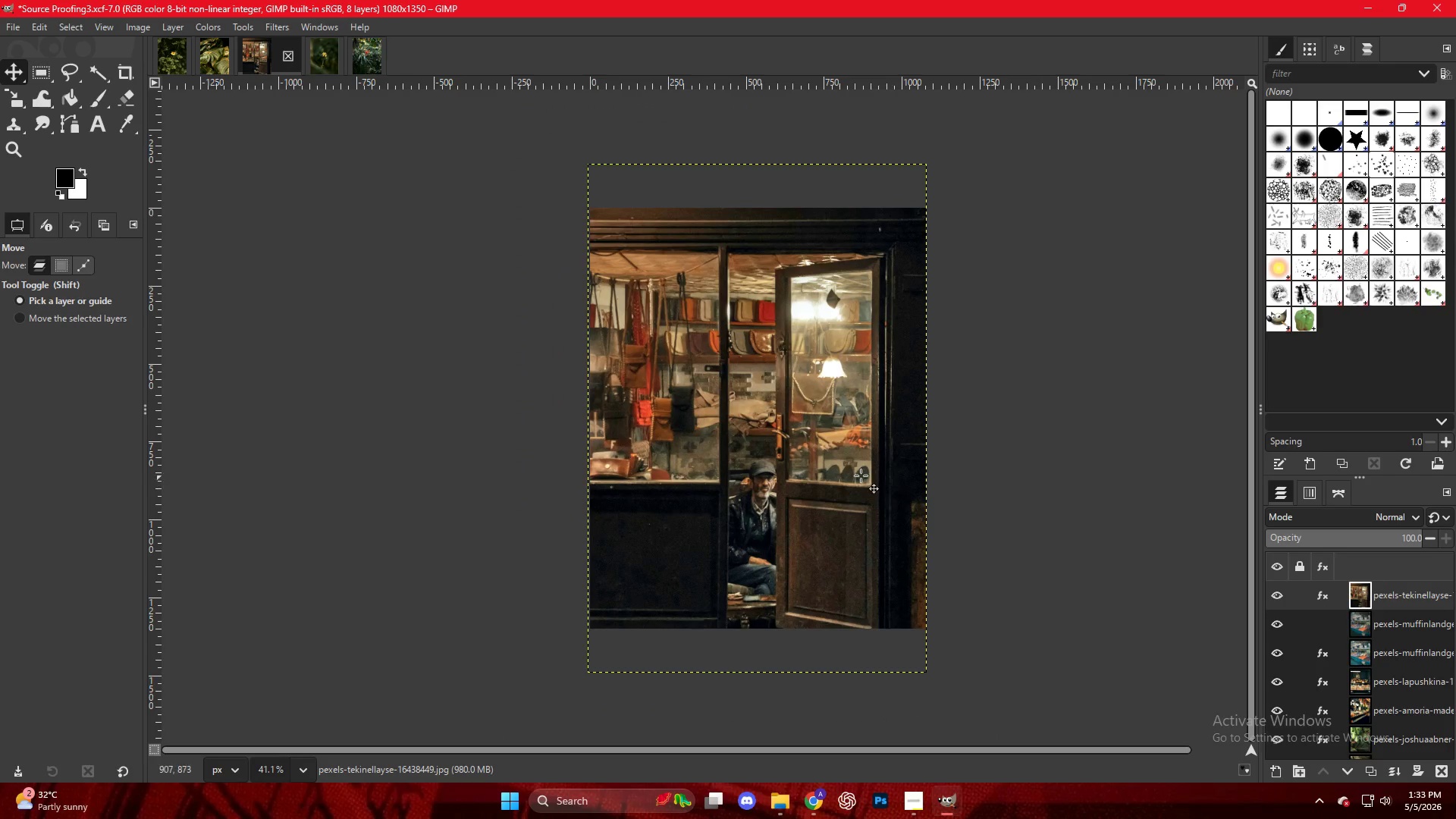 
hold_key(key=ControlLeft, duration=1.5)
scroll: coordinate [588, 392], scroll_direction: up, amount: 3.0
 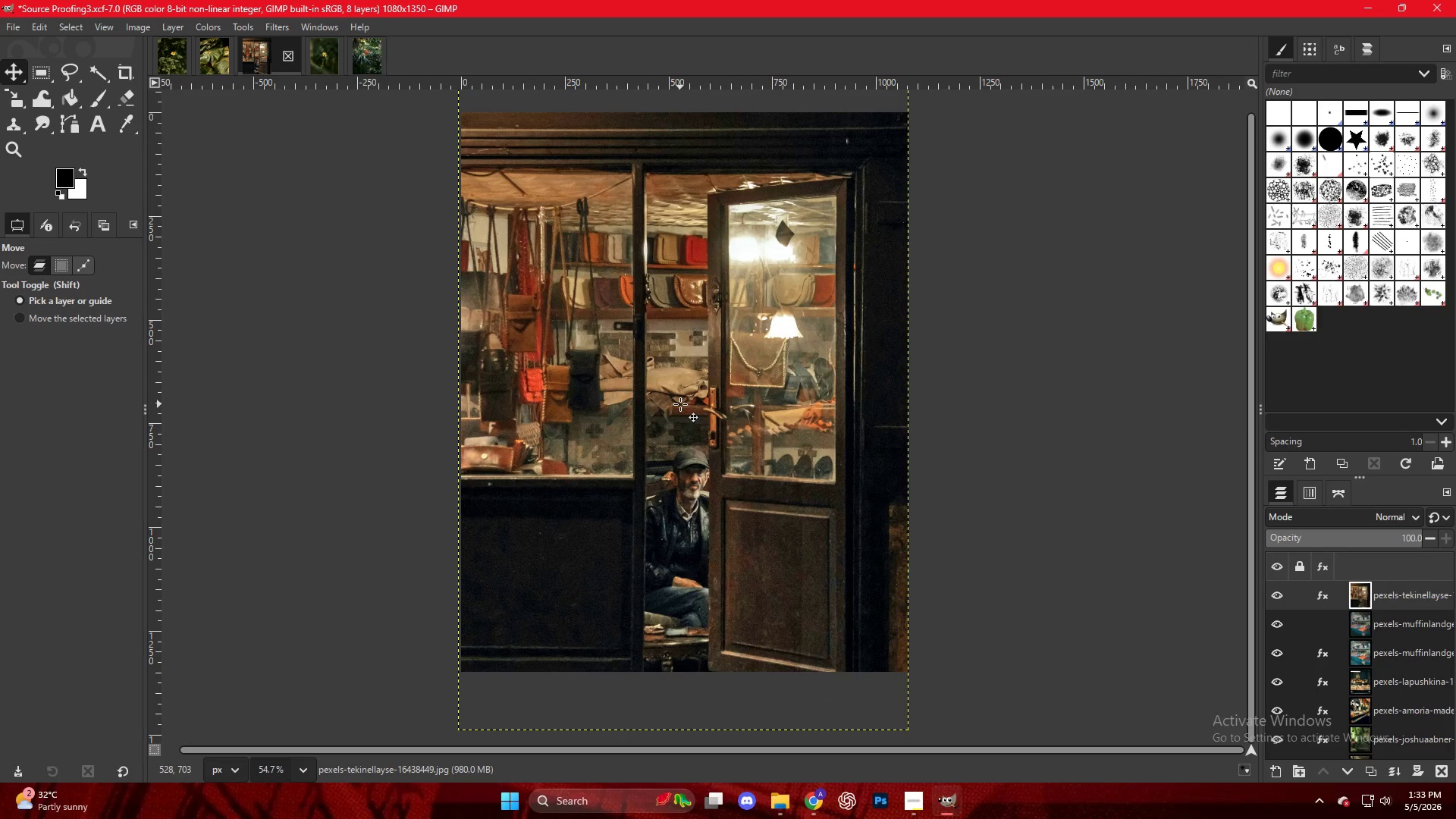 
hold_key(key=ControlLeft, duration=0.67)
 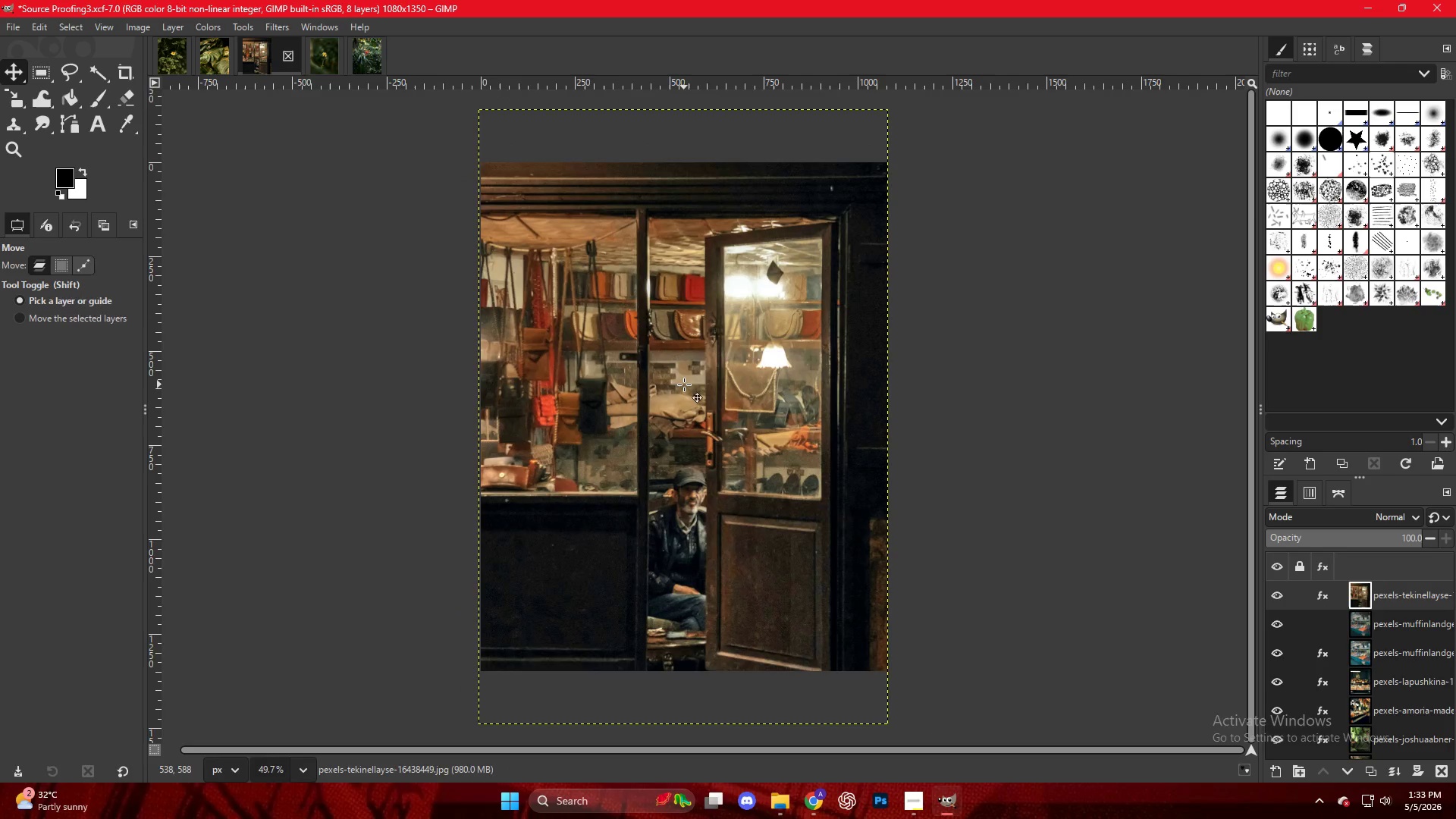 
key(Control+ControlLeft)
 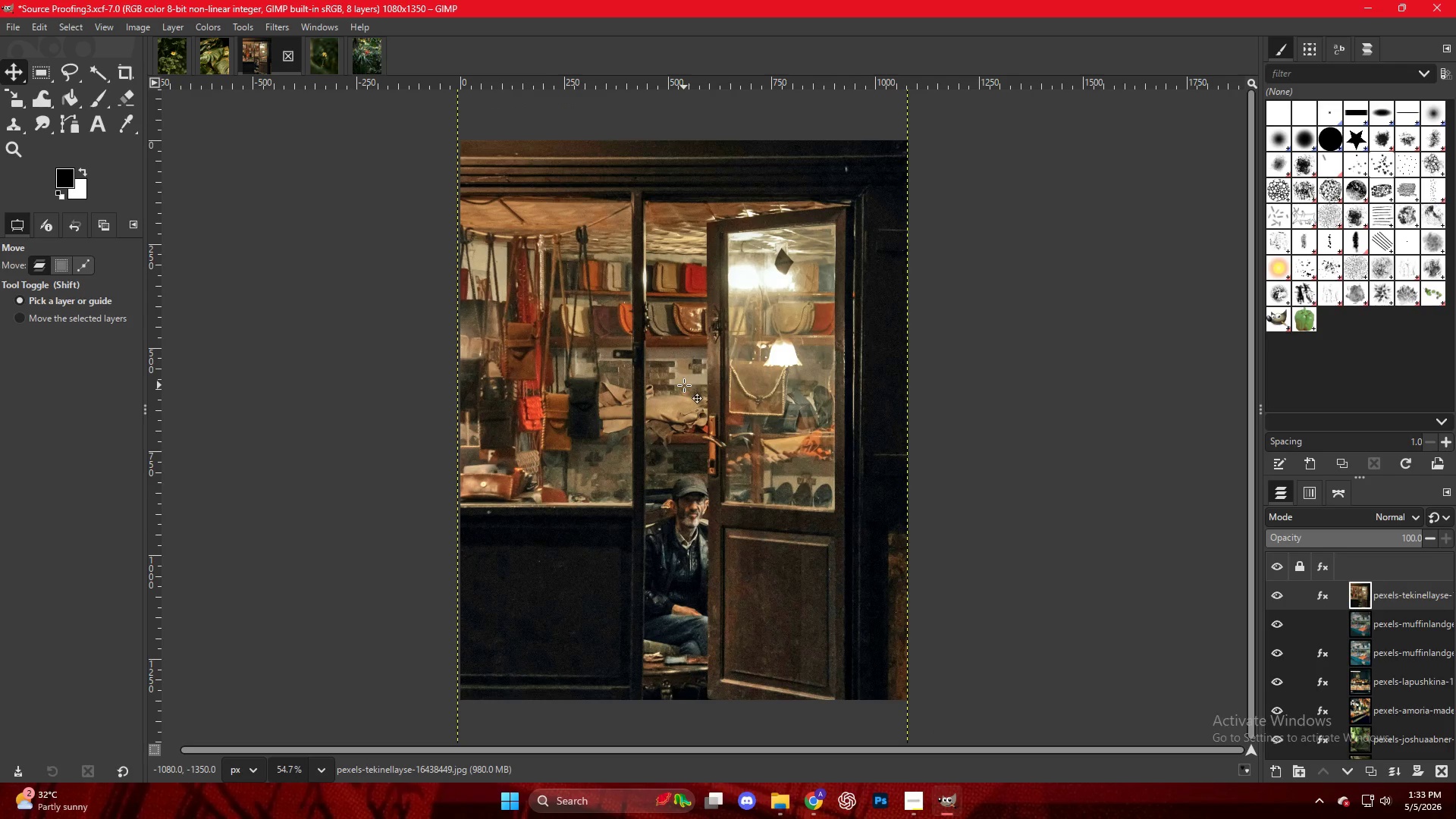 
scroll: coordinate [684, 385], scroll_direction: up, amount: 2.0
 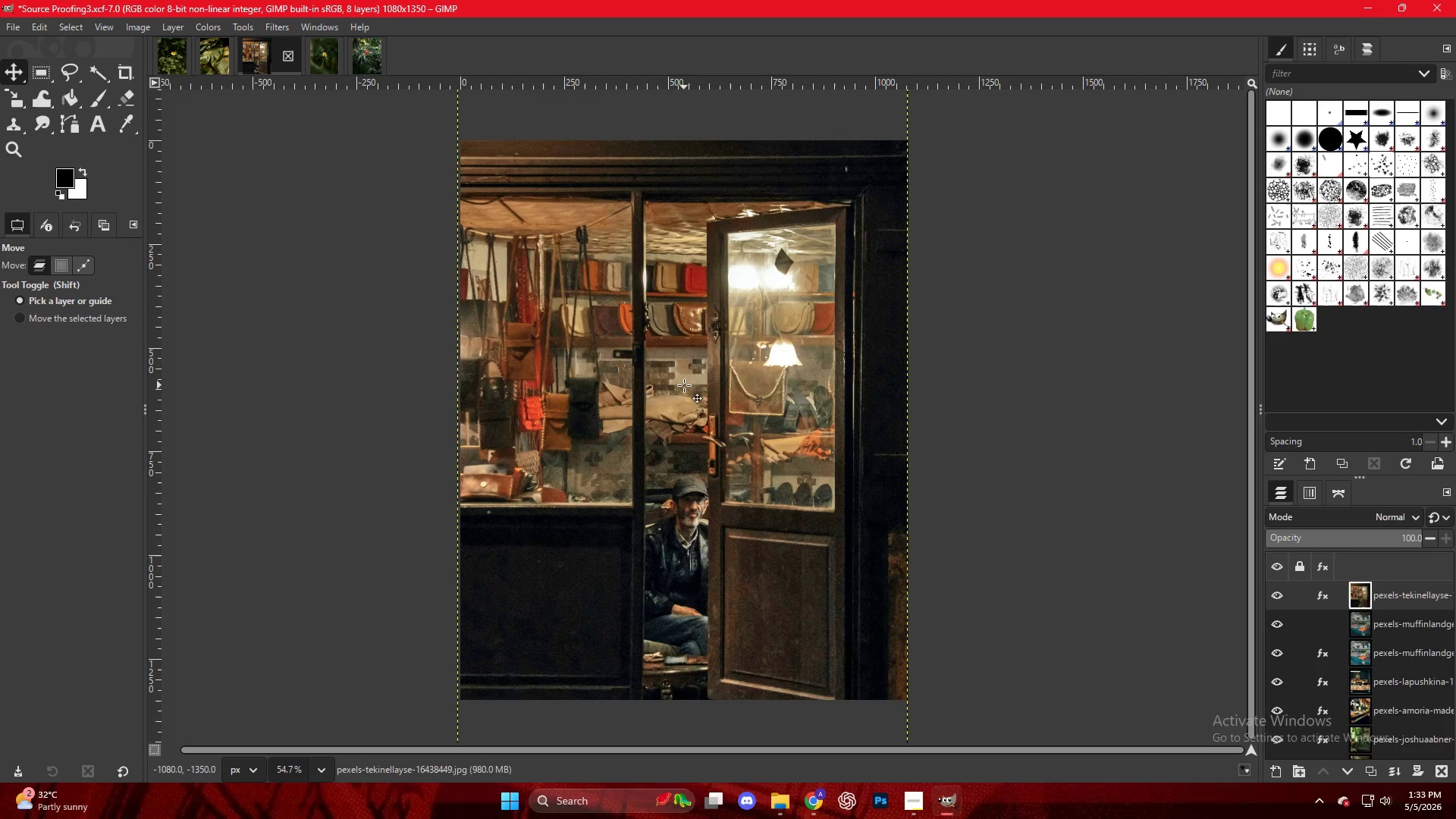 
key(Control+Shift+E)
 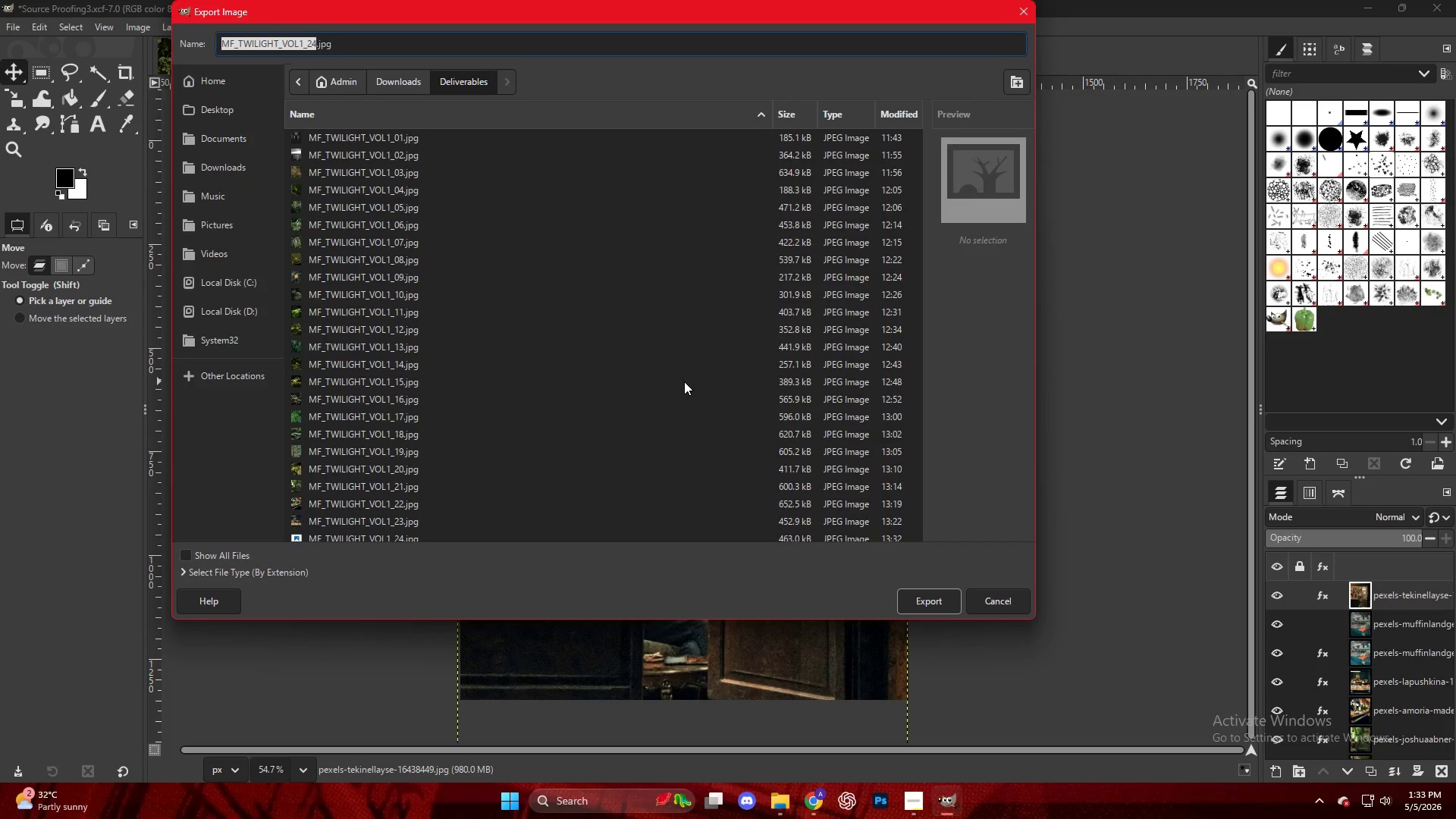 
scroll: coordinate [677, 391], scroll_direction: down, amount: 9.0
 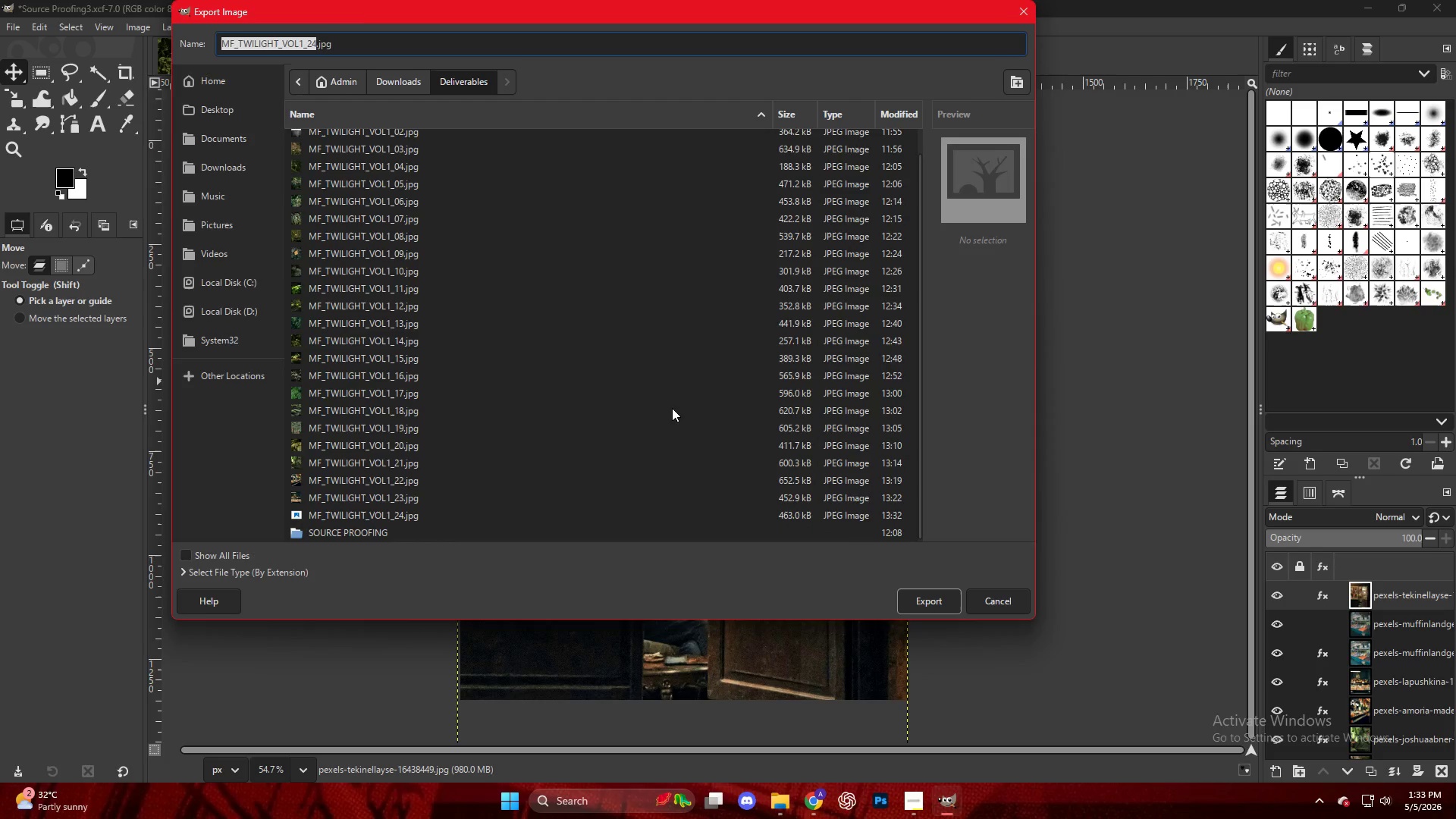 
key(Escape)
 